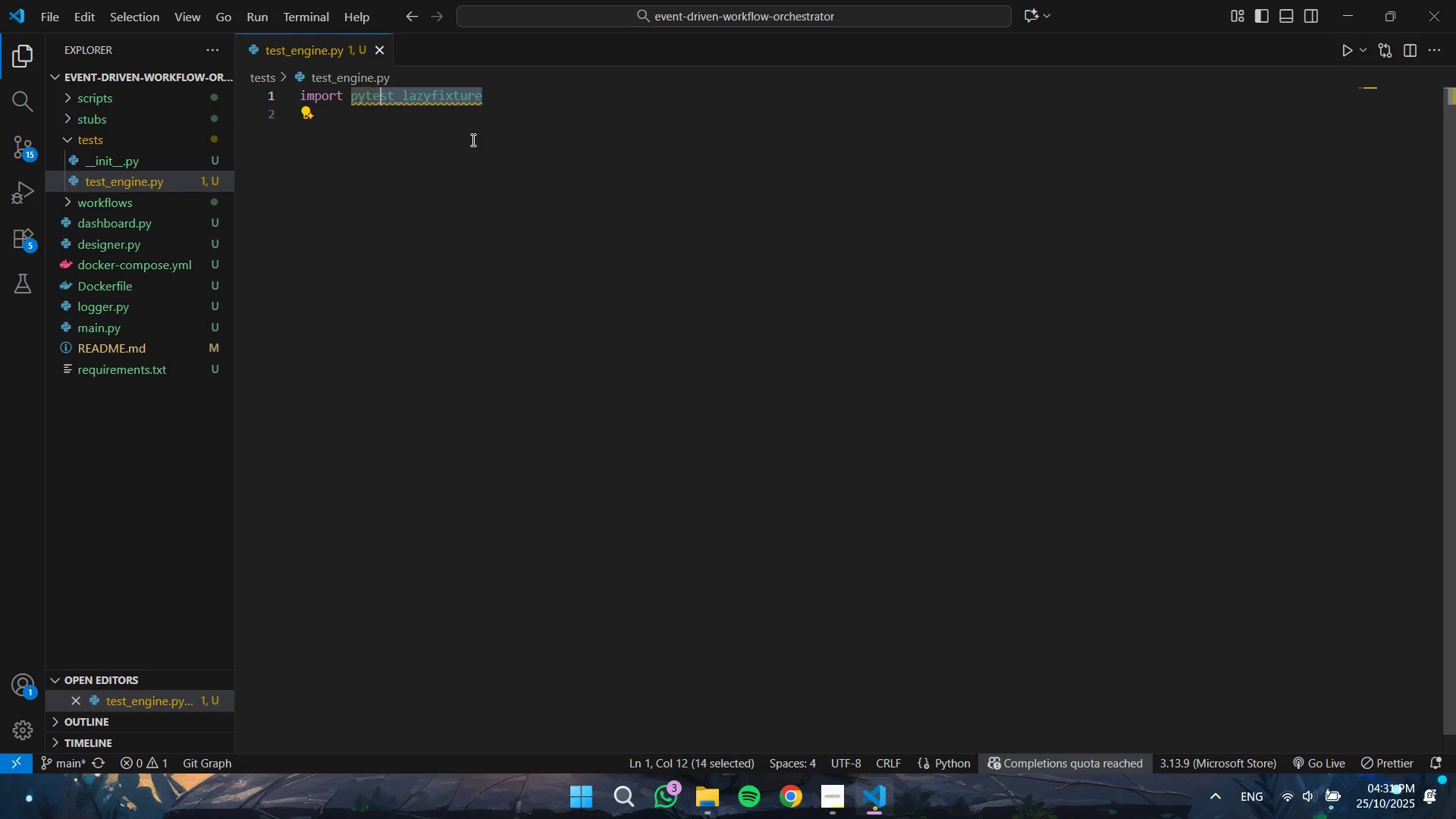 
key(Shift+ArrowRight)
 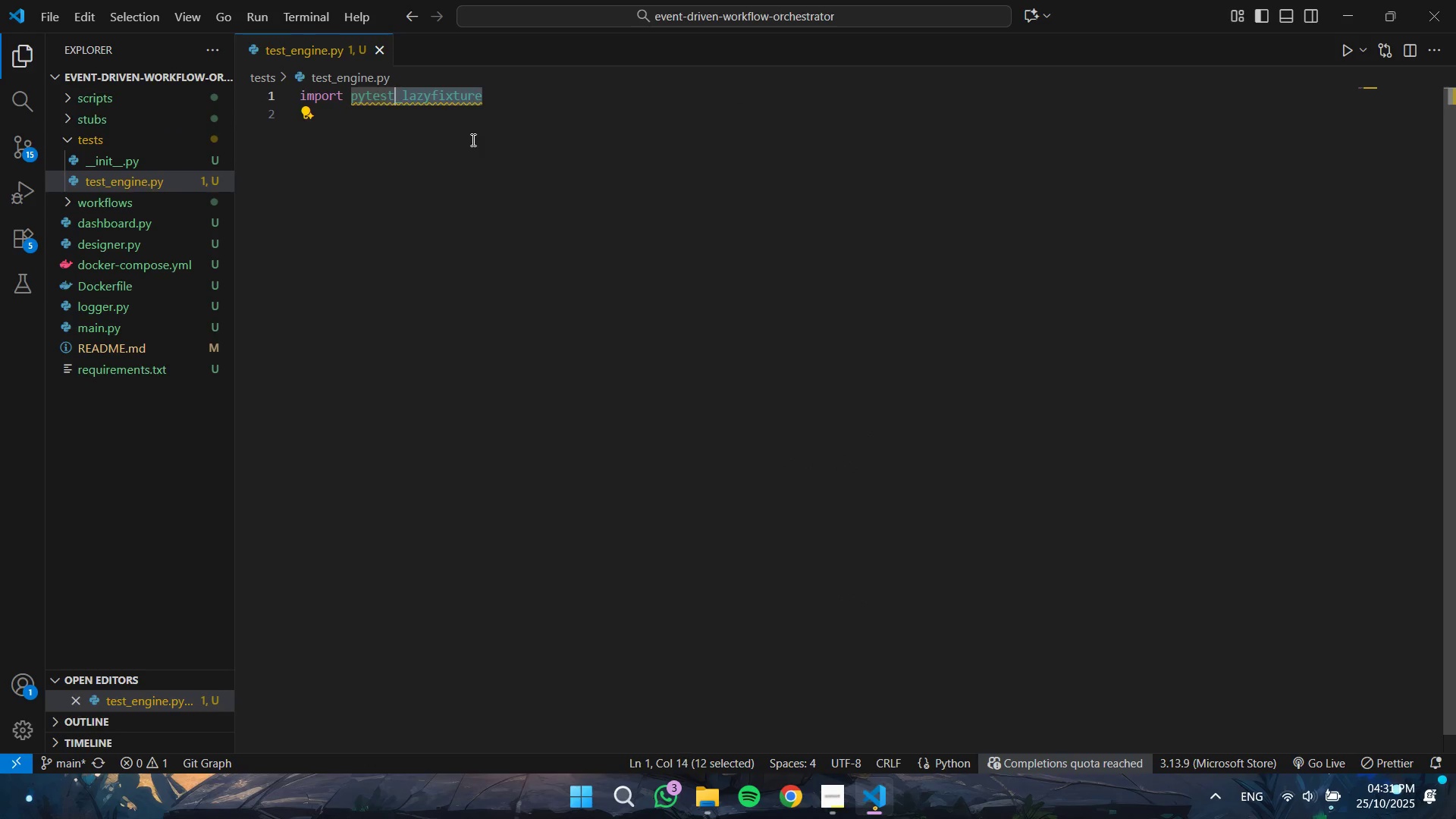 
key(Shift+ArrowRight)
 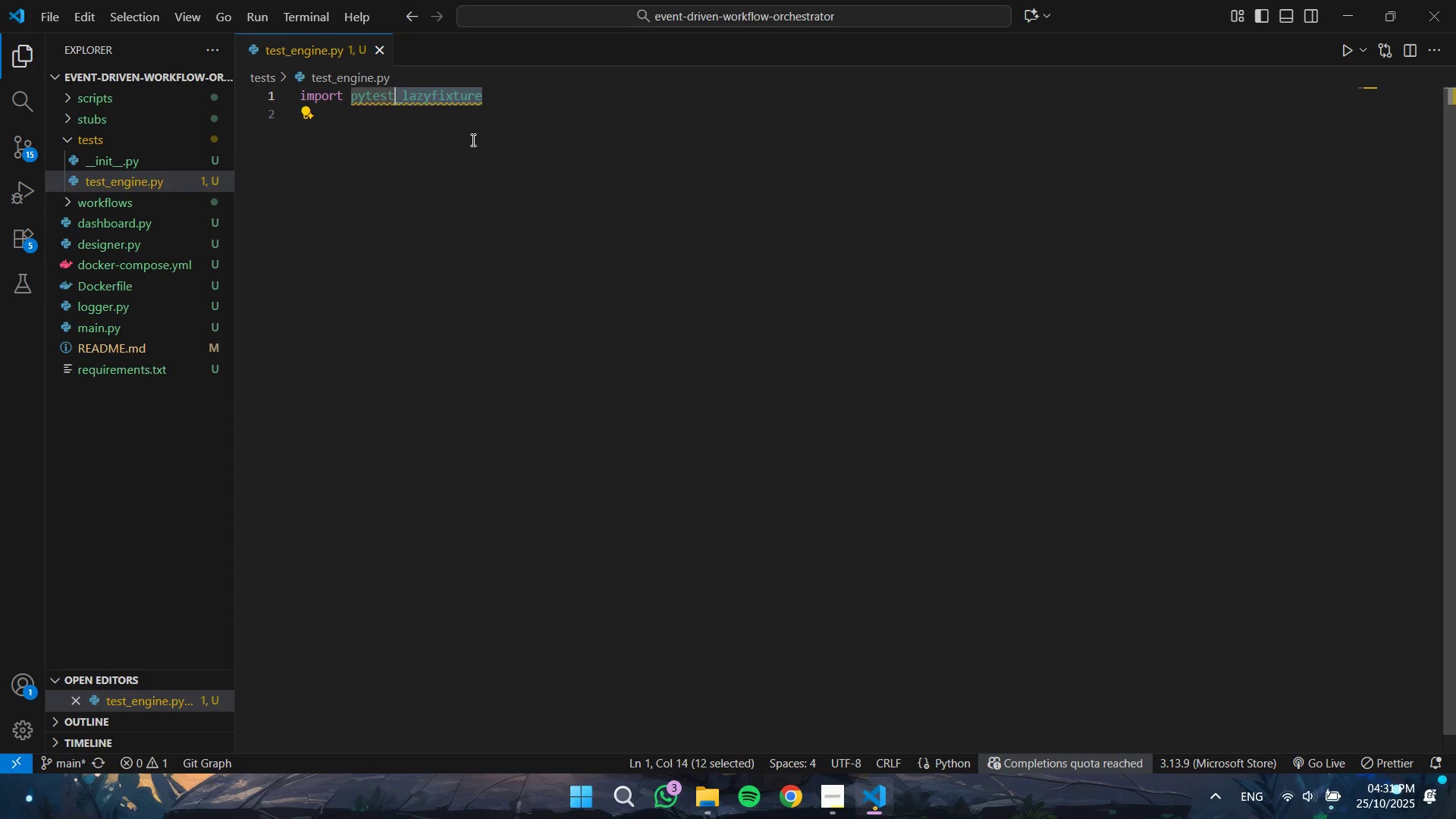 
key(Backspace)
 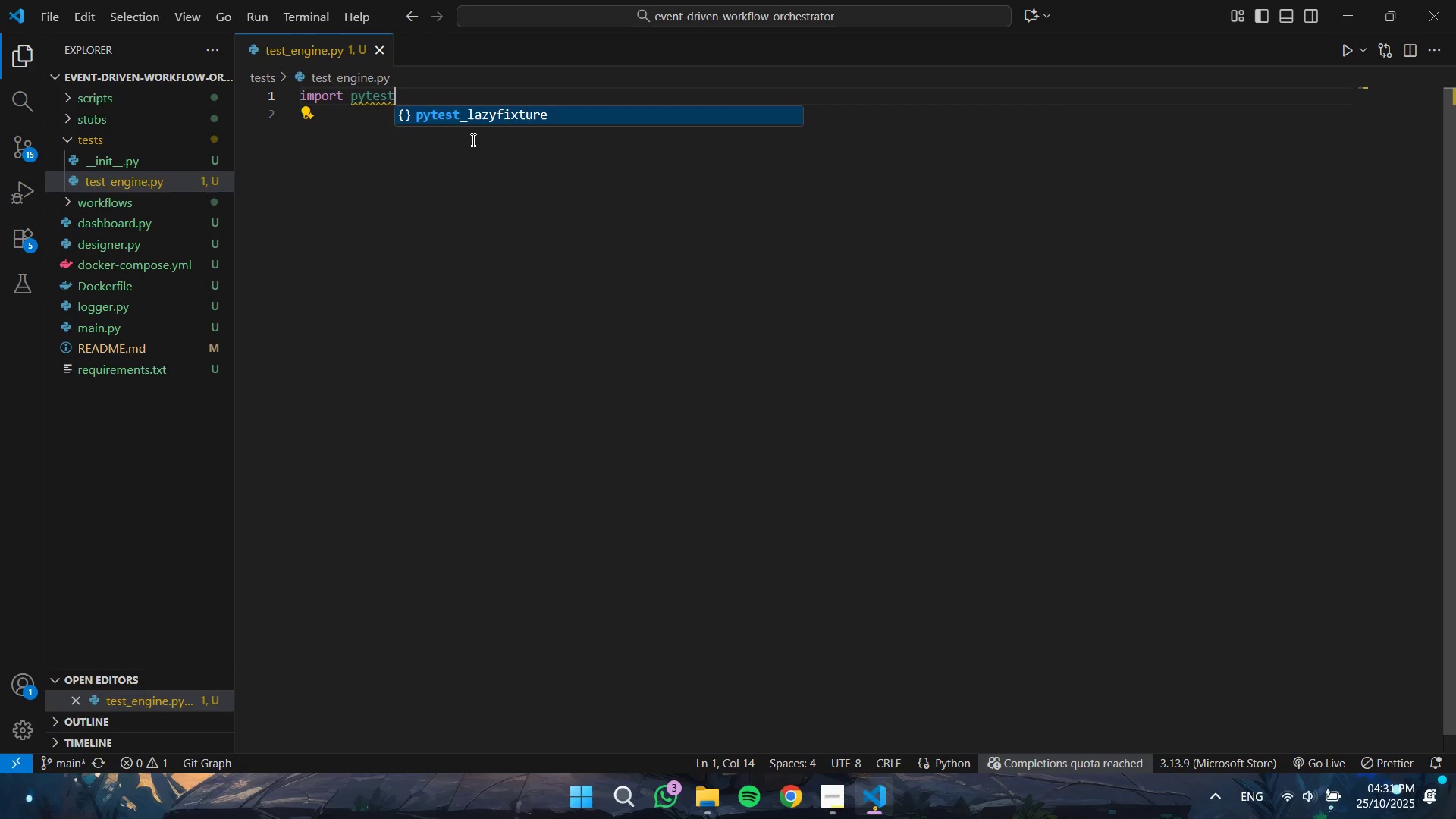 
key(ArrowDown)
 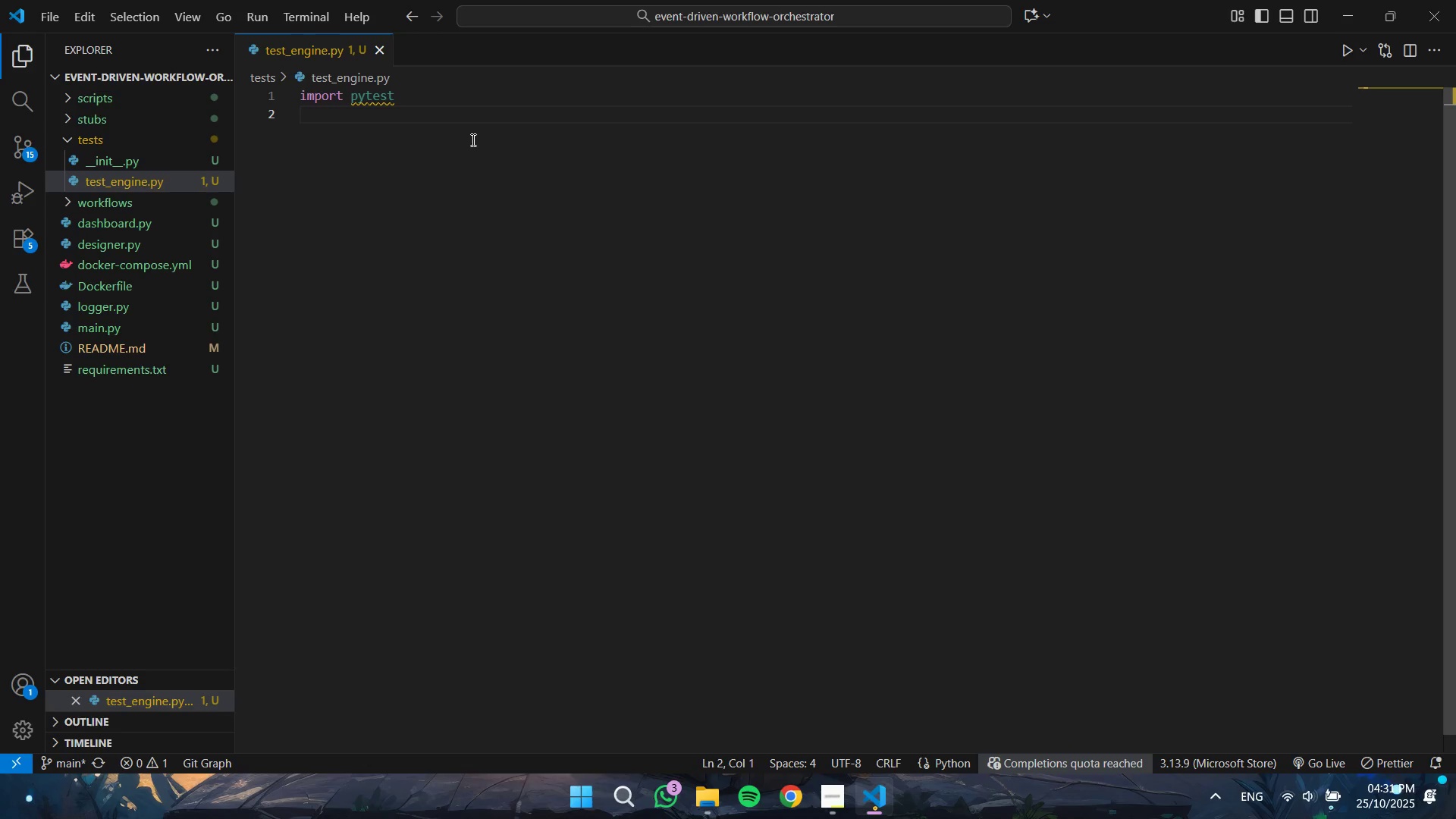 
type(from main import Wof)
key(Backspace)
type(r)
 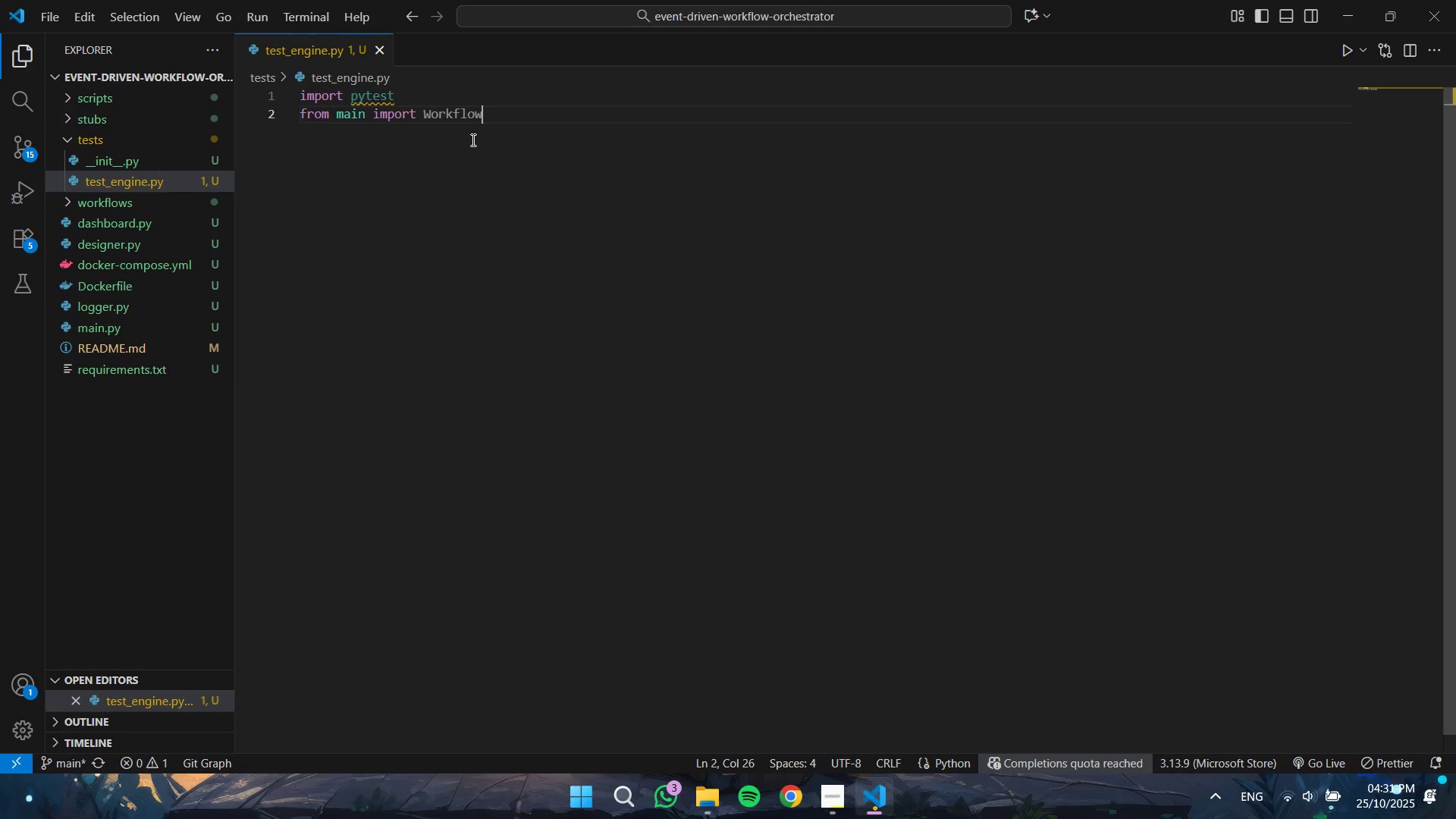 
 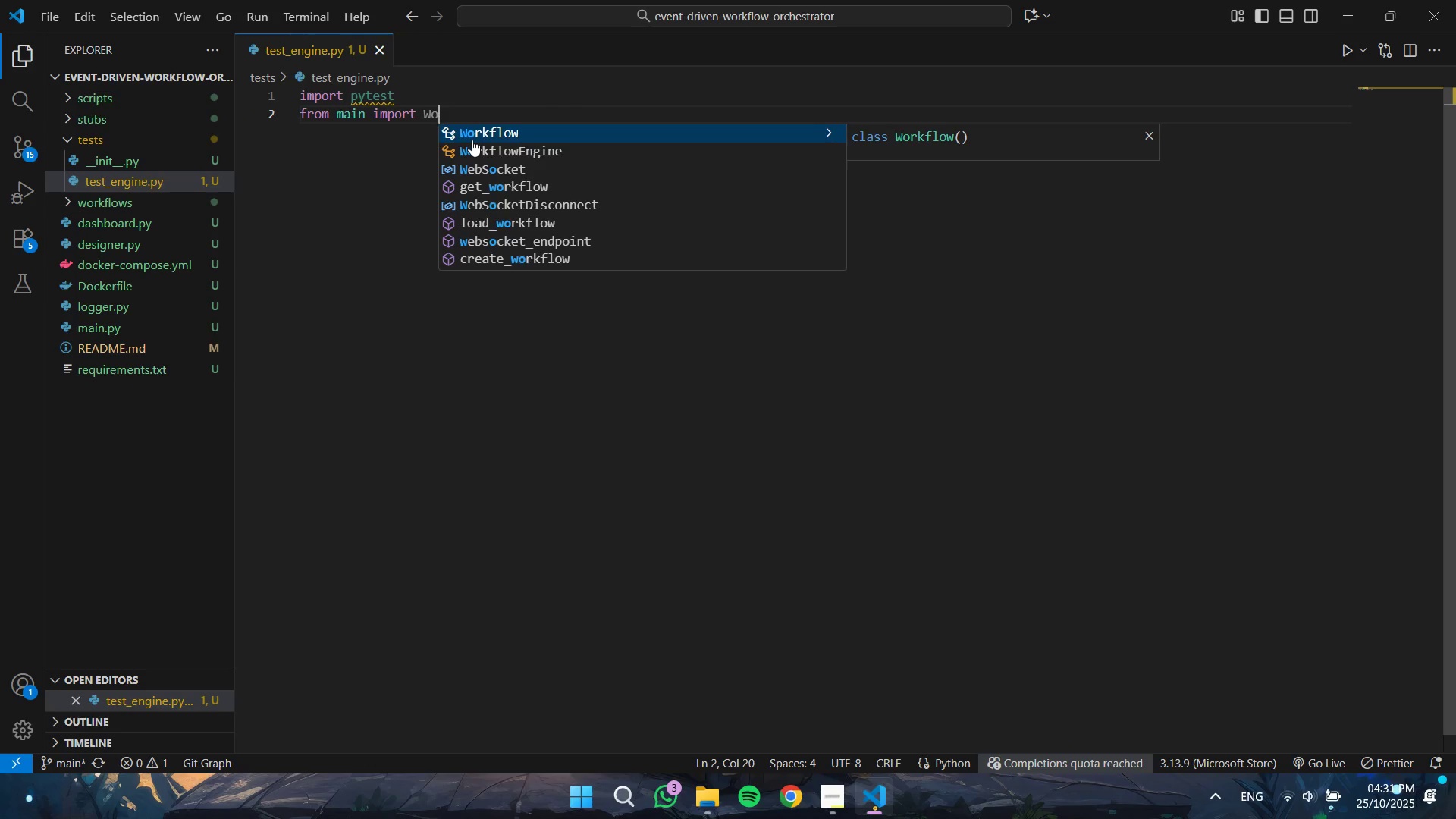 
key(Enter)
 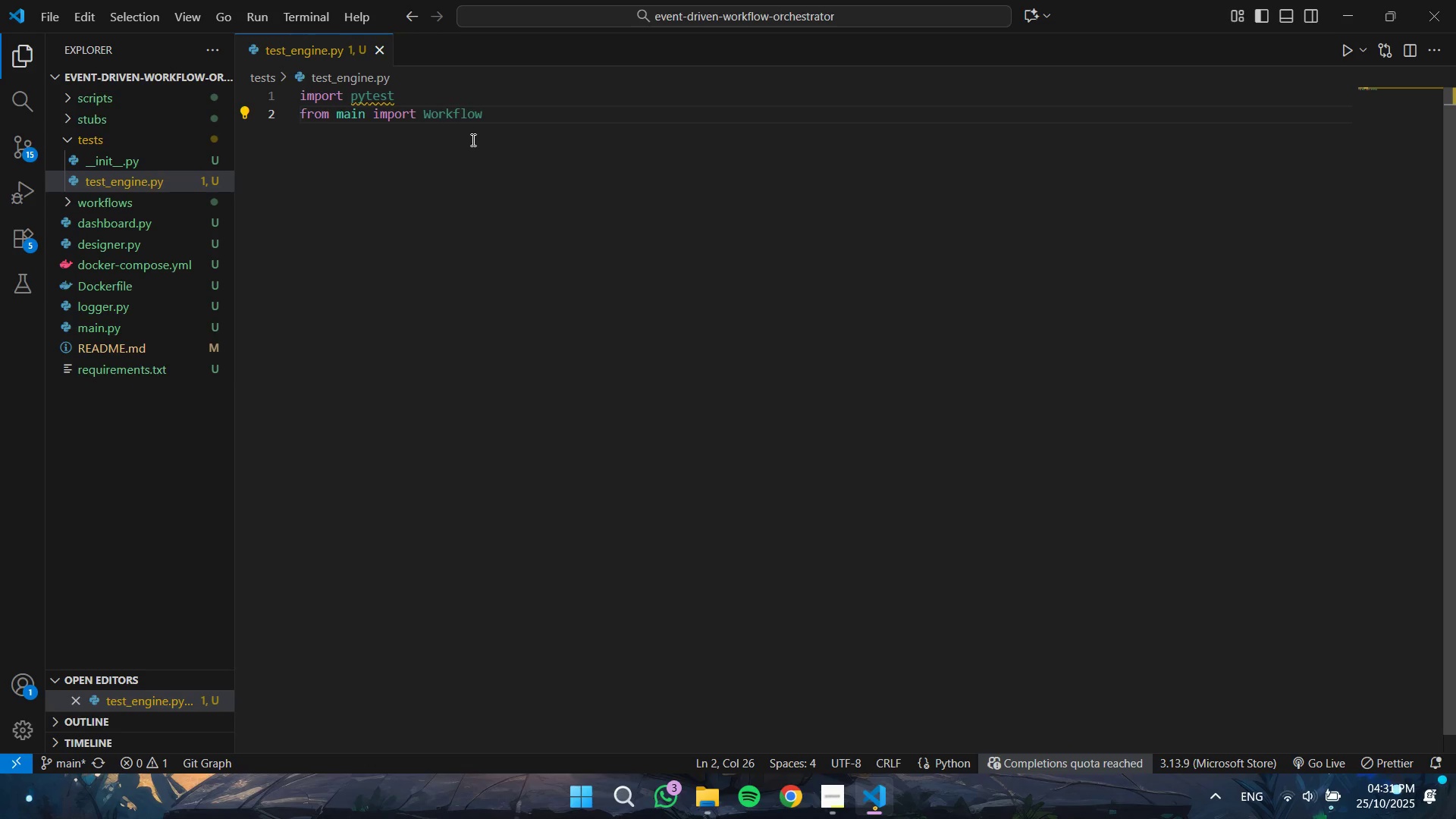 
type(Eng)
 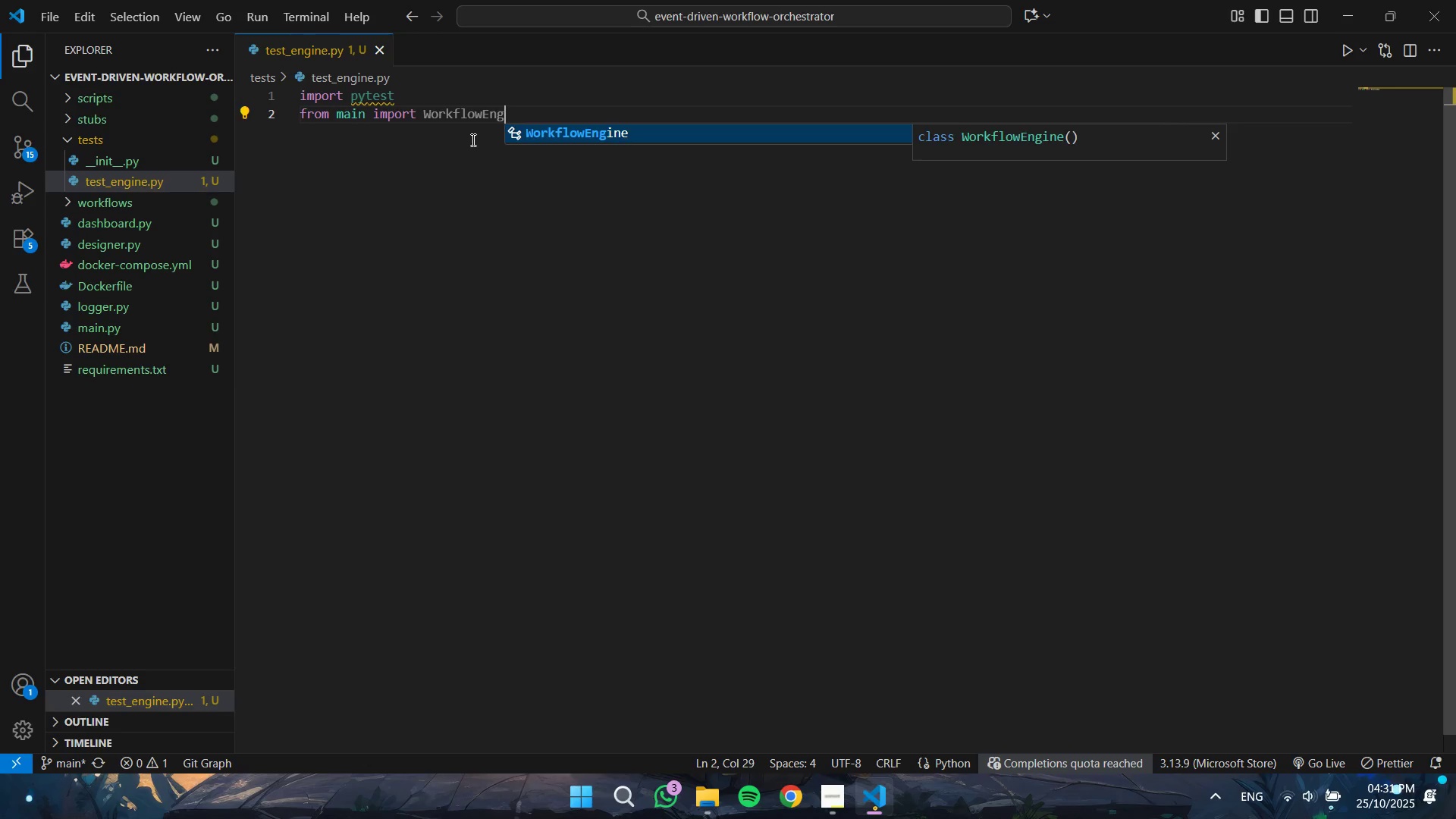 
key(Enter)
 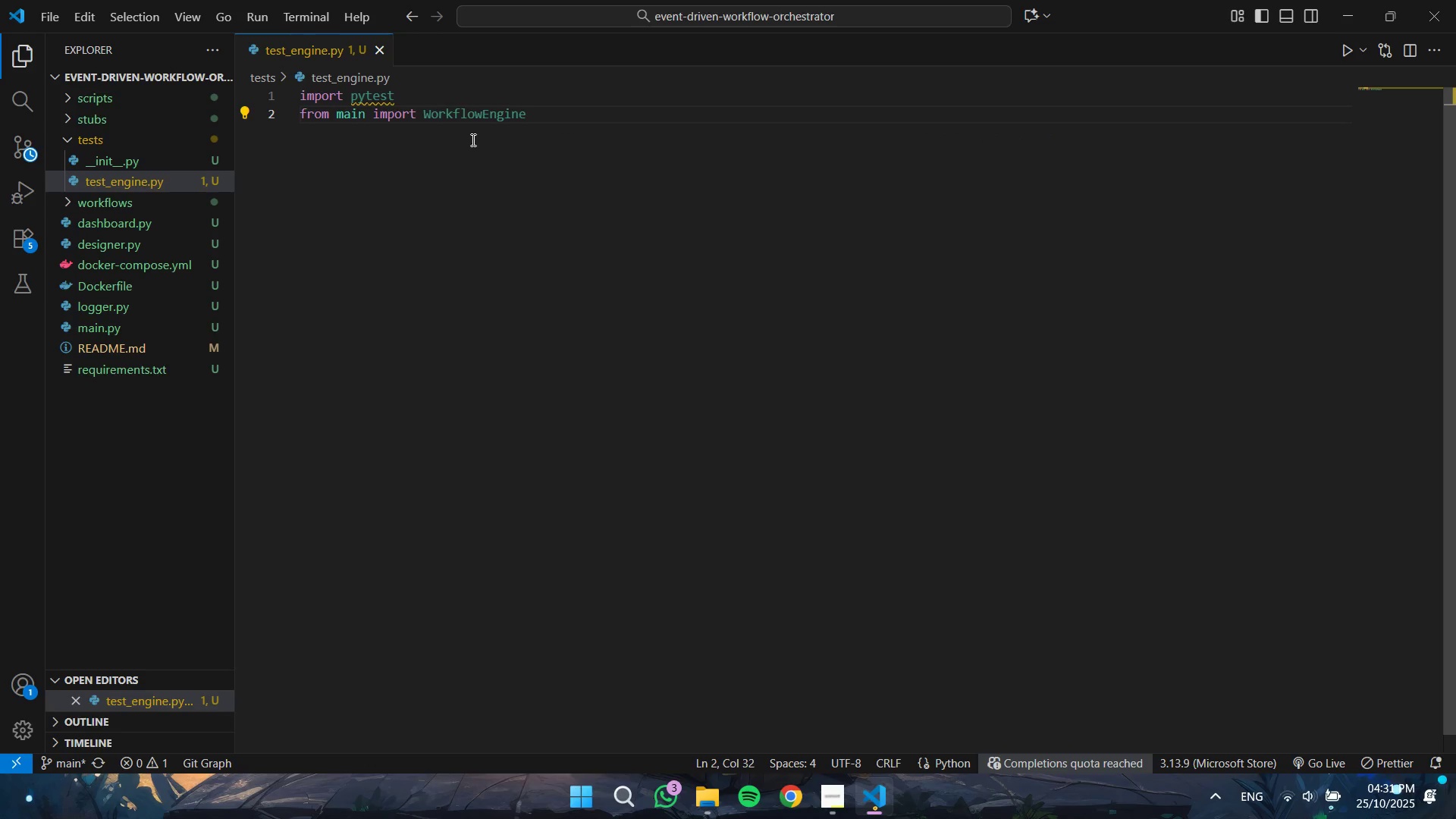 
type(, Event)
 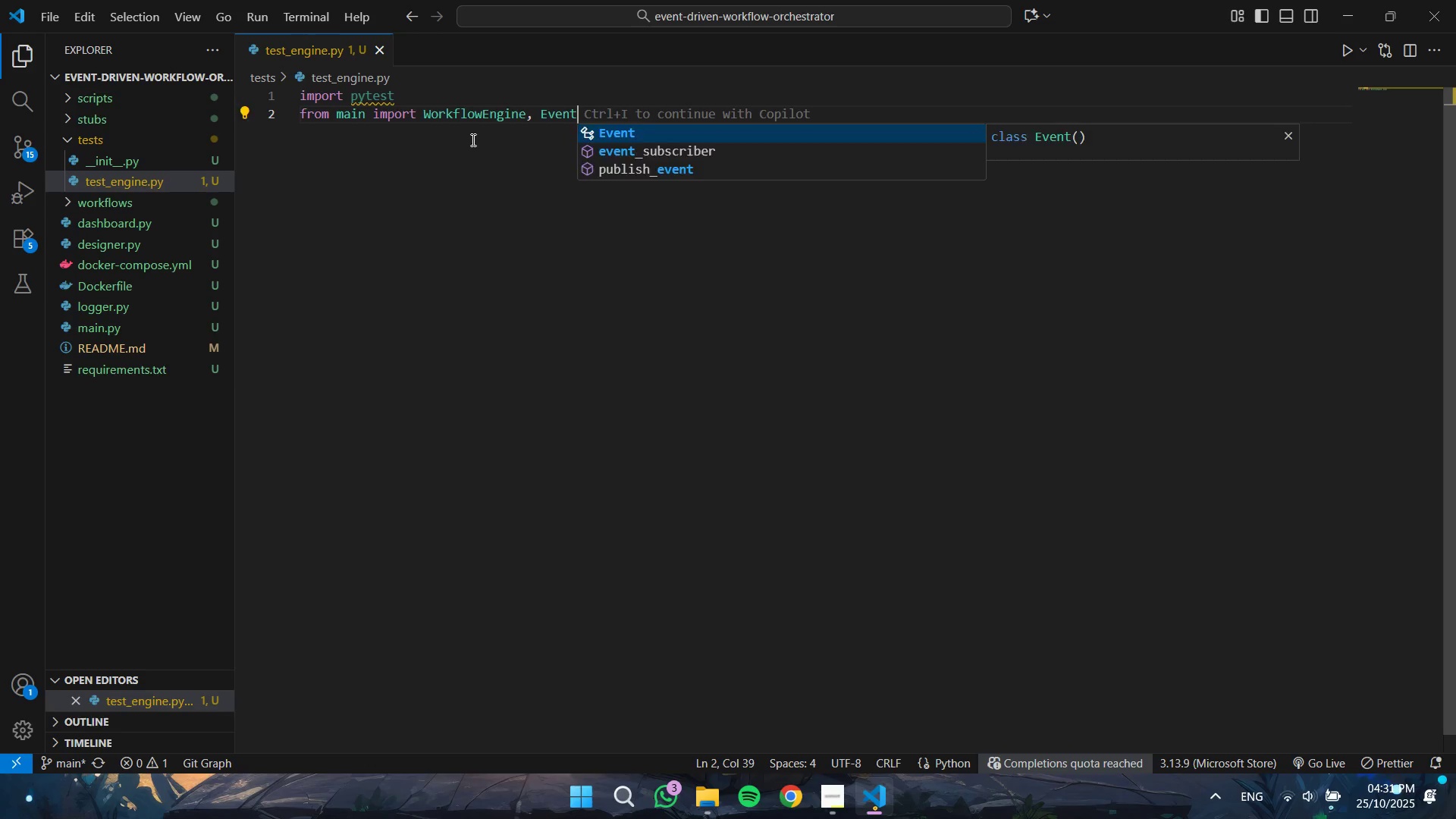 
key(Enter)
 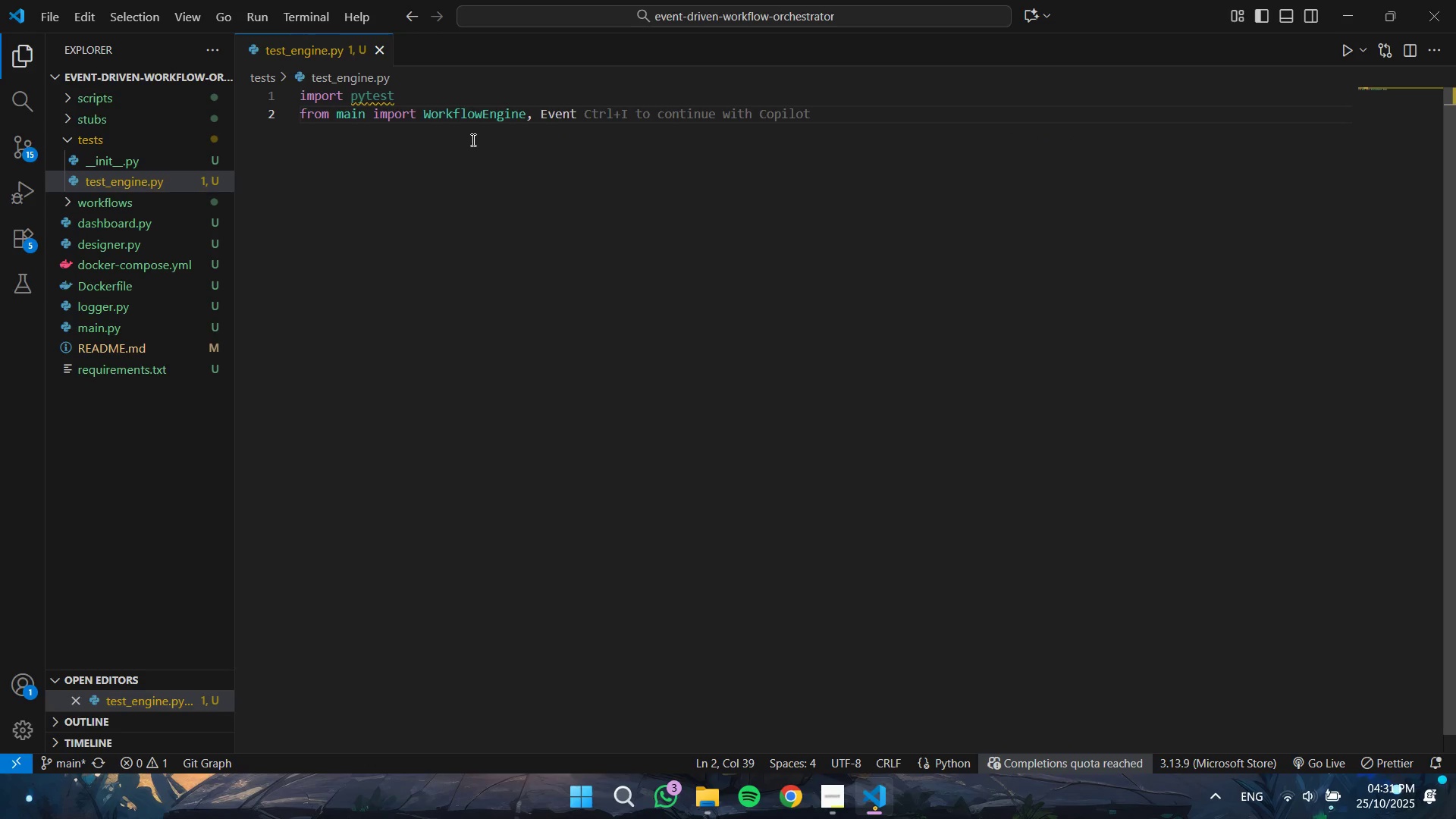 
key(Enter)
 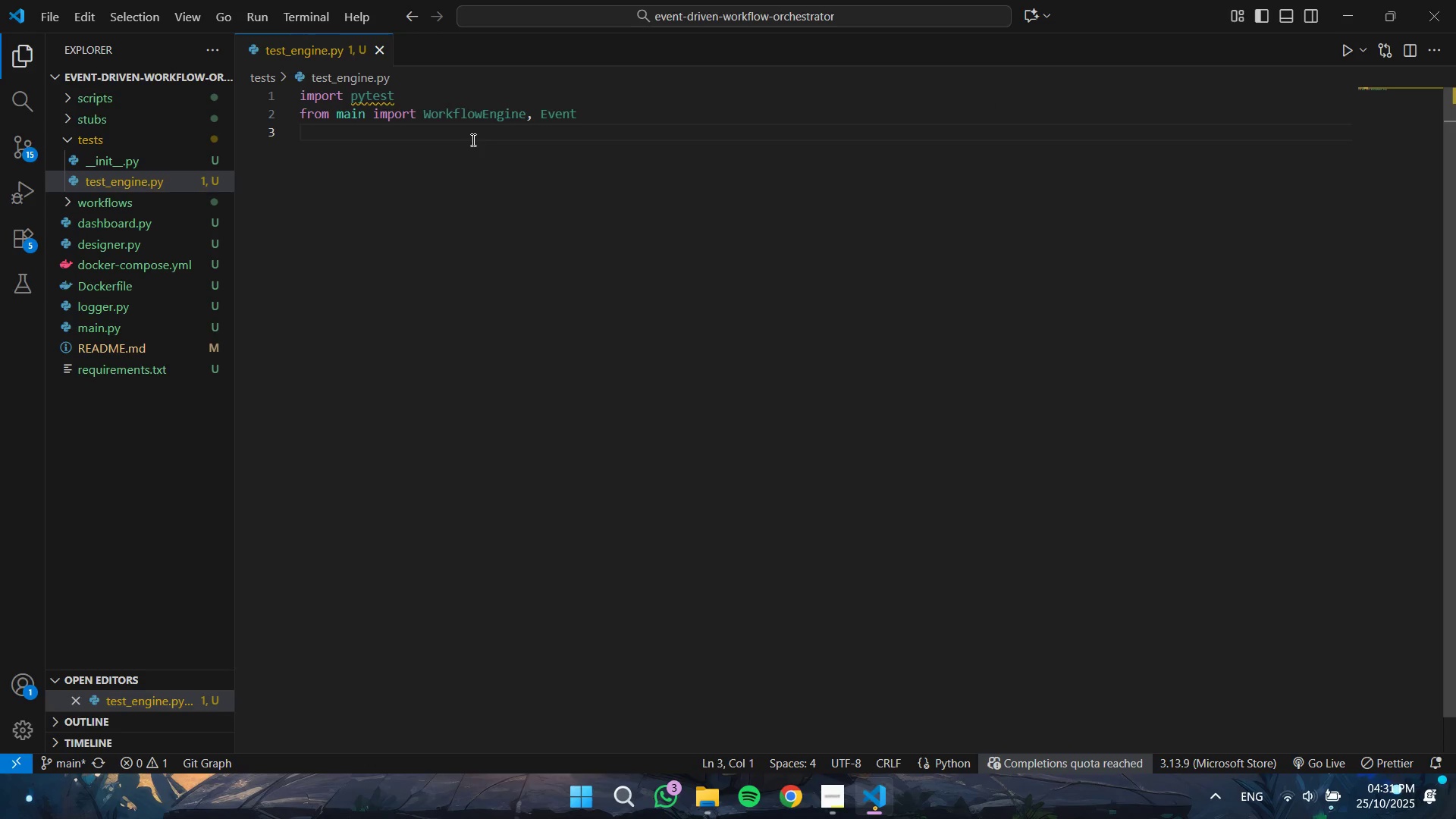 
type(from stubs.order_serv)
 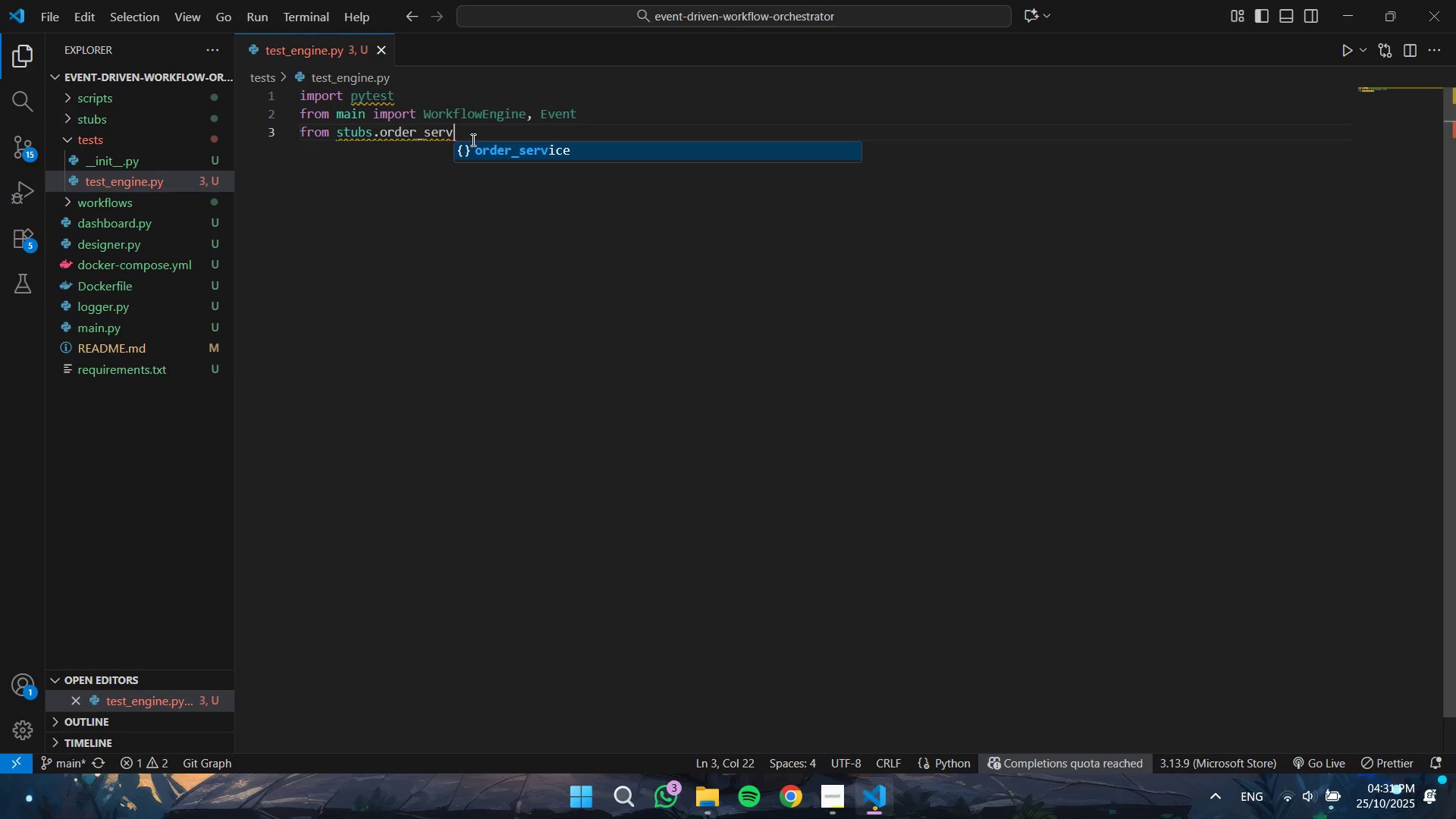 
key(Enter)
 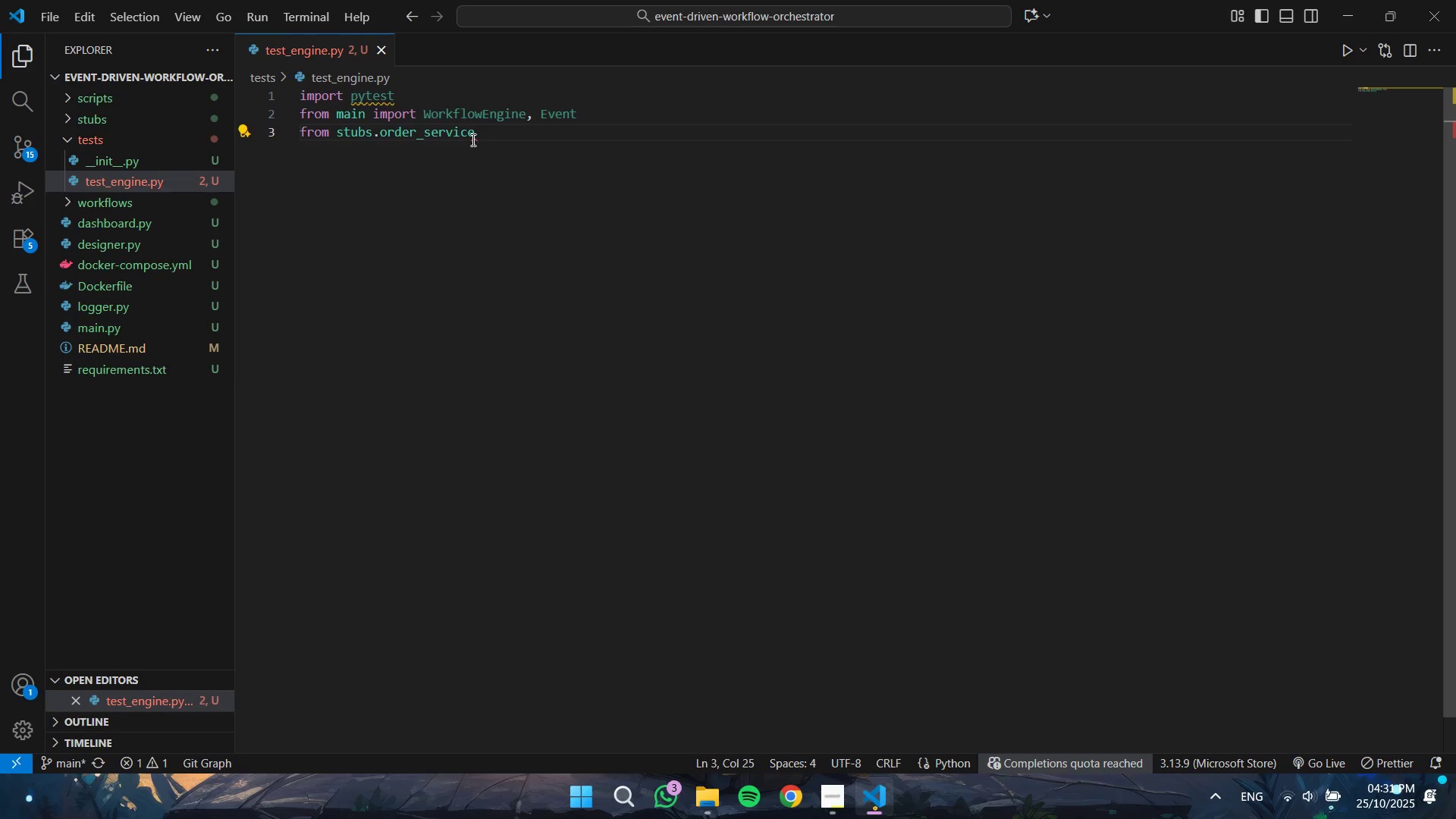 
type( import Orde)
 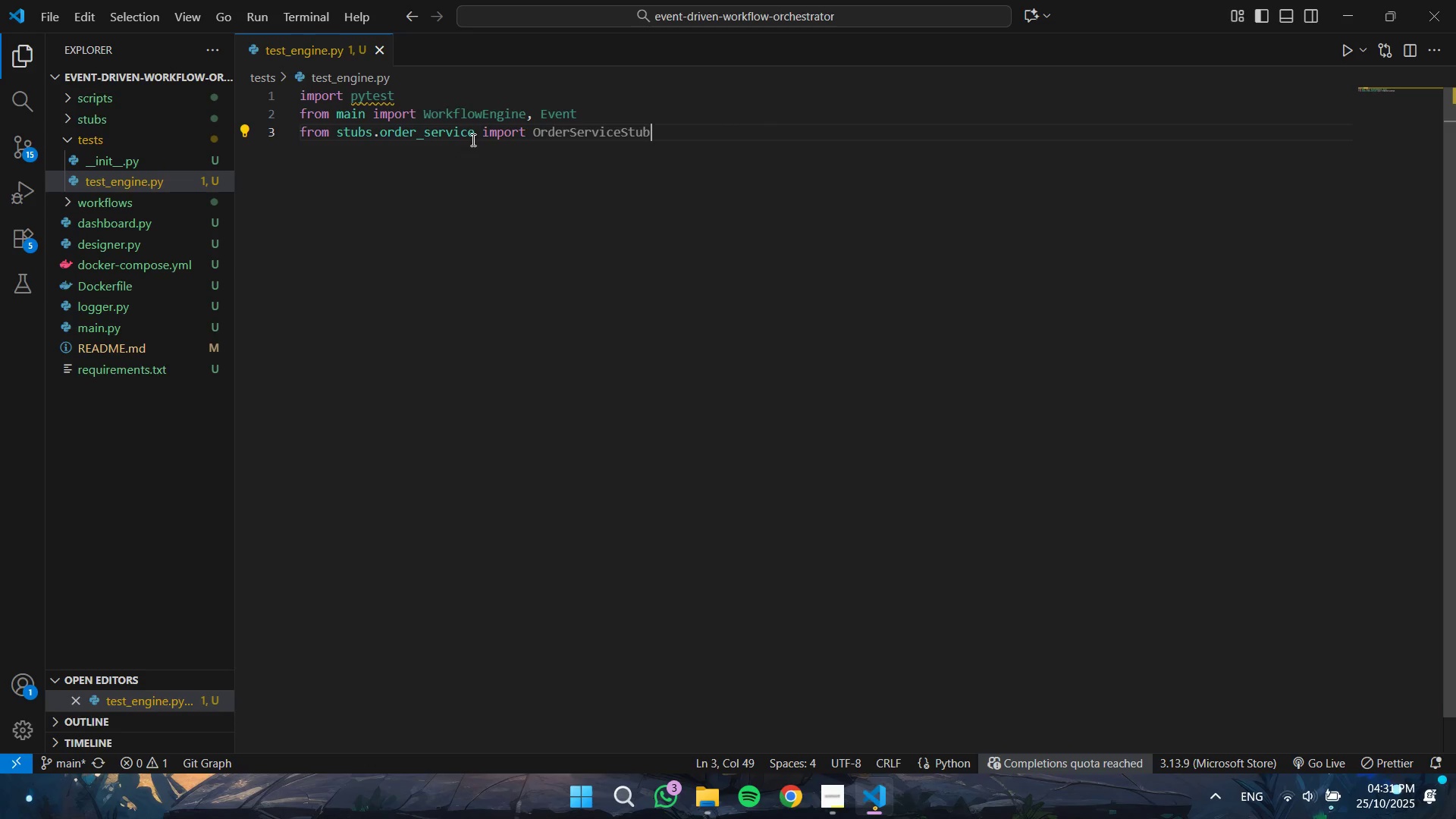 
 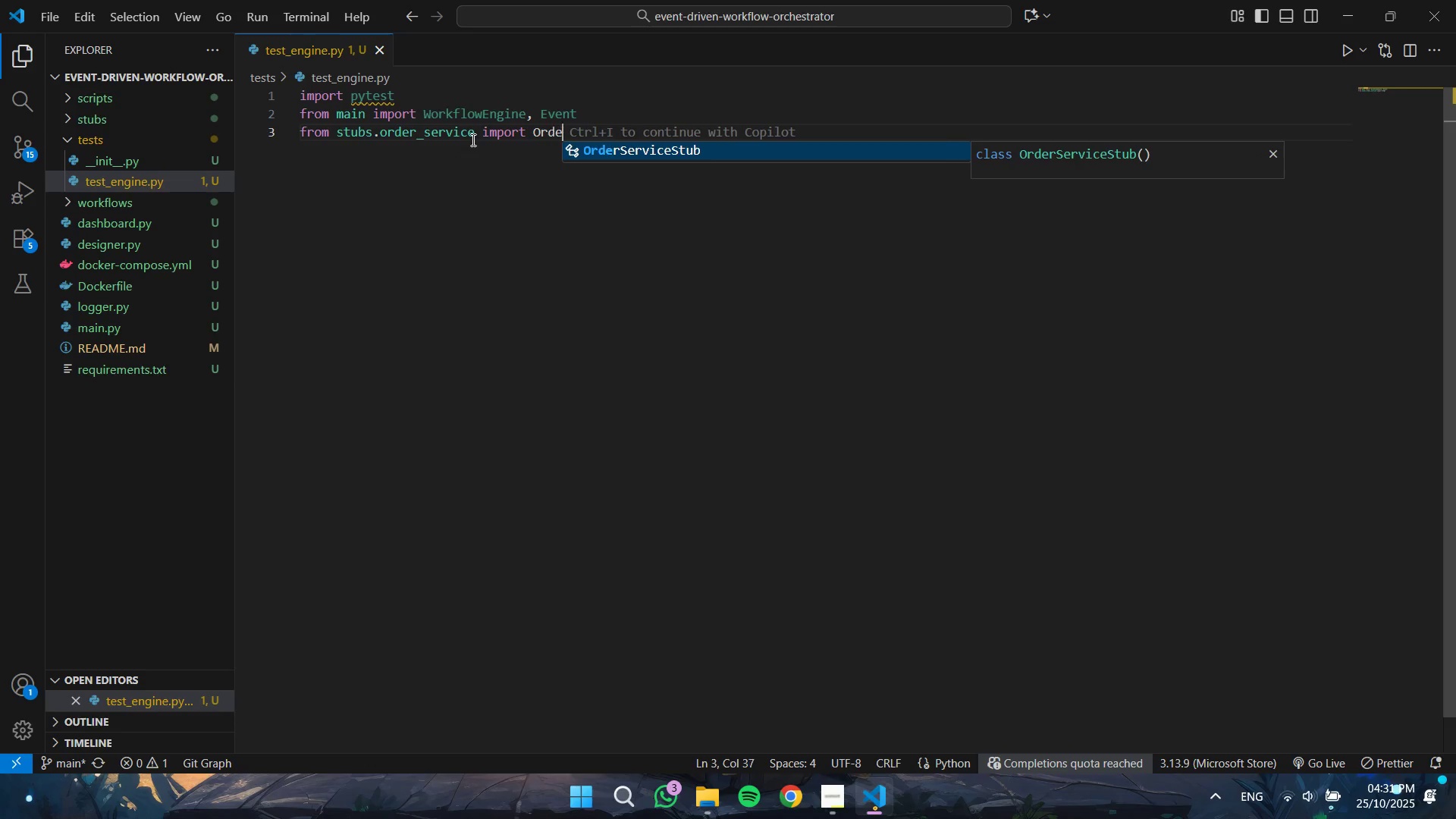 
key(Enter)
 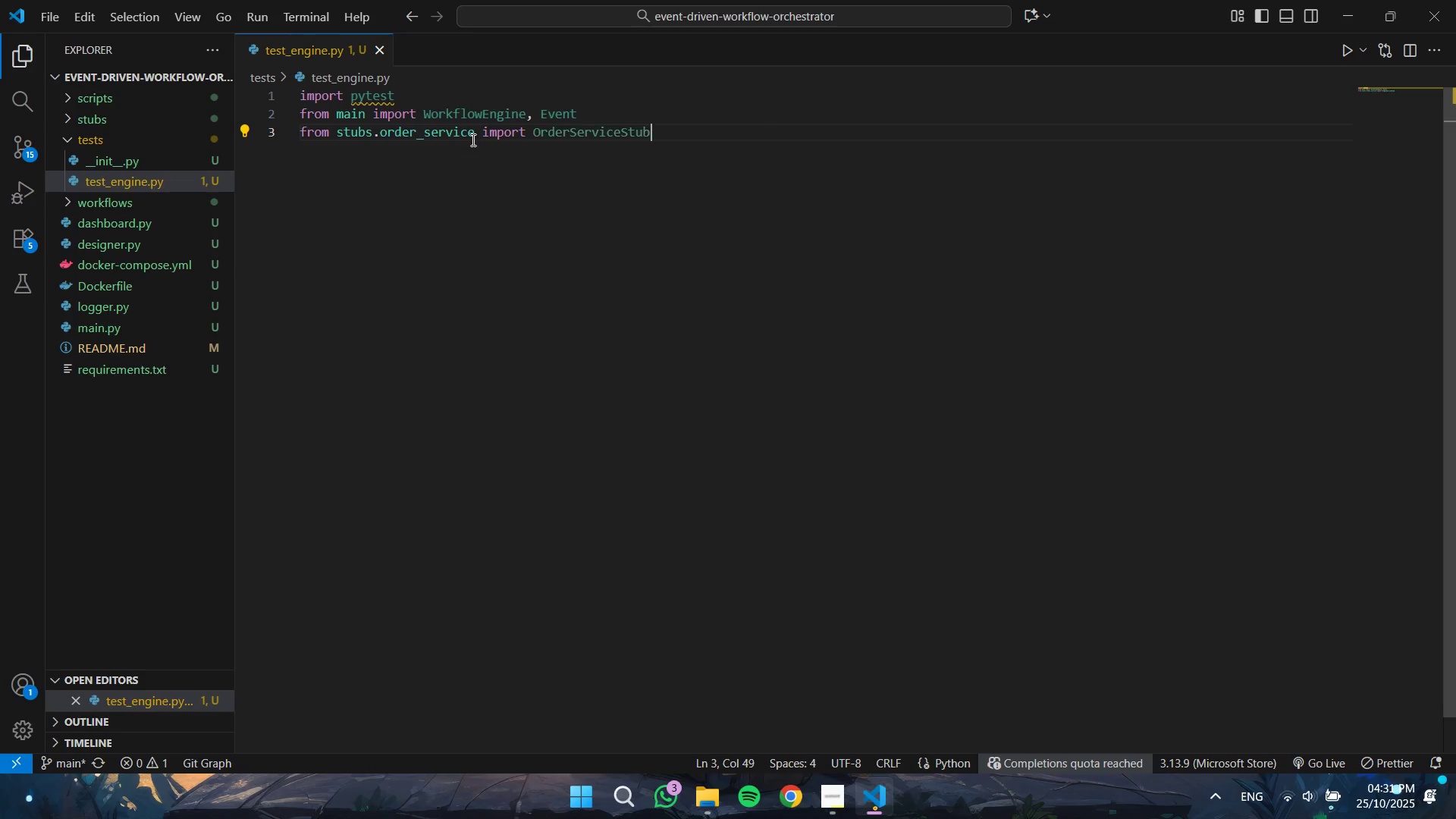 
key(Enter)
 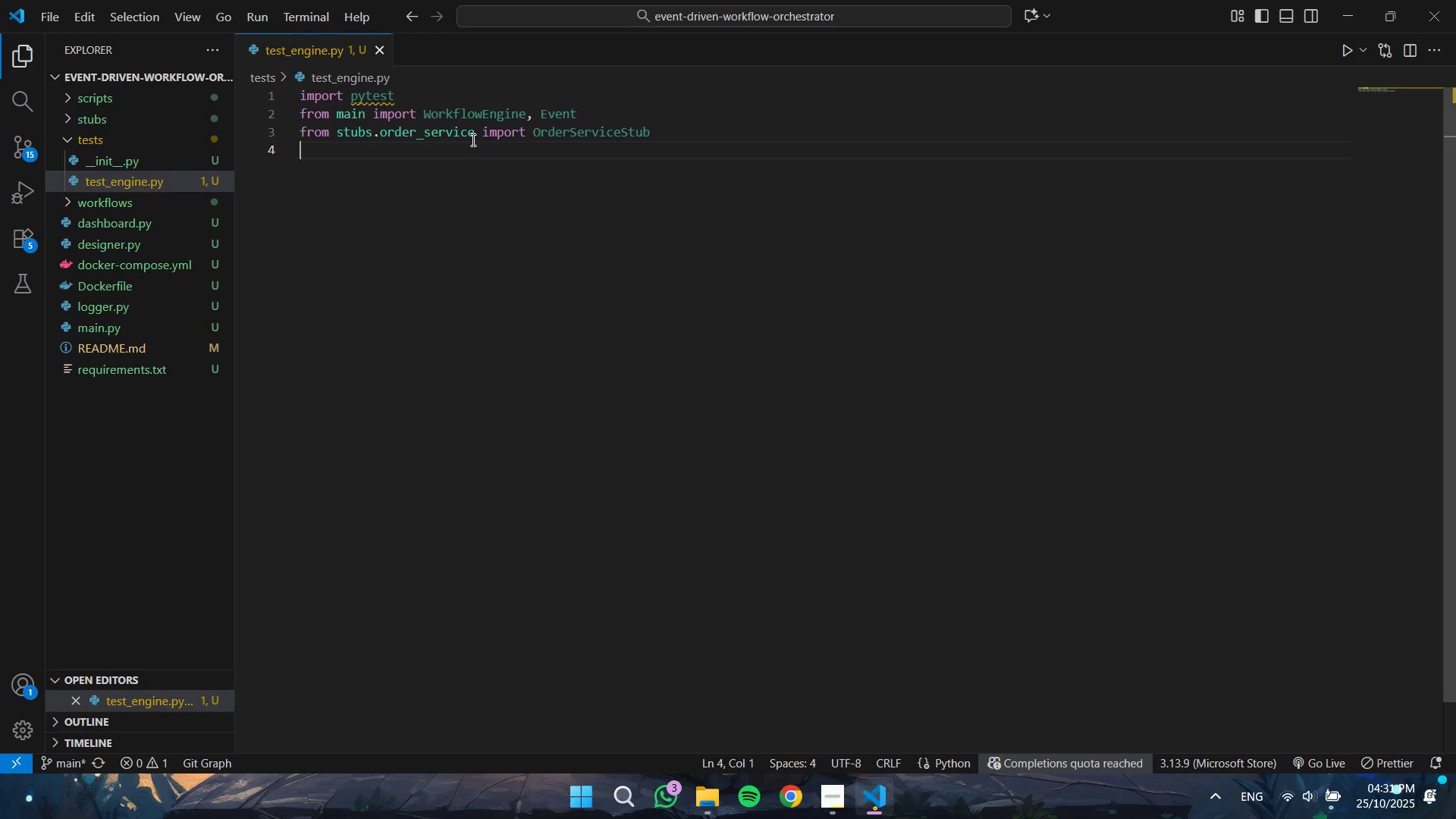 
type(from unit)
 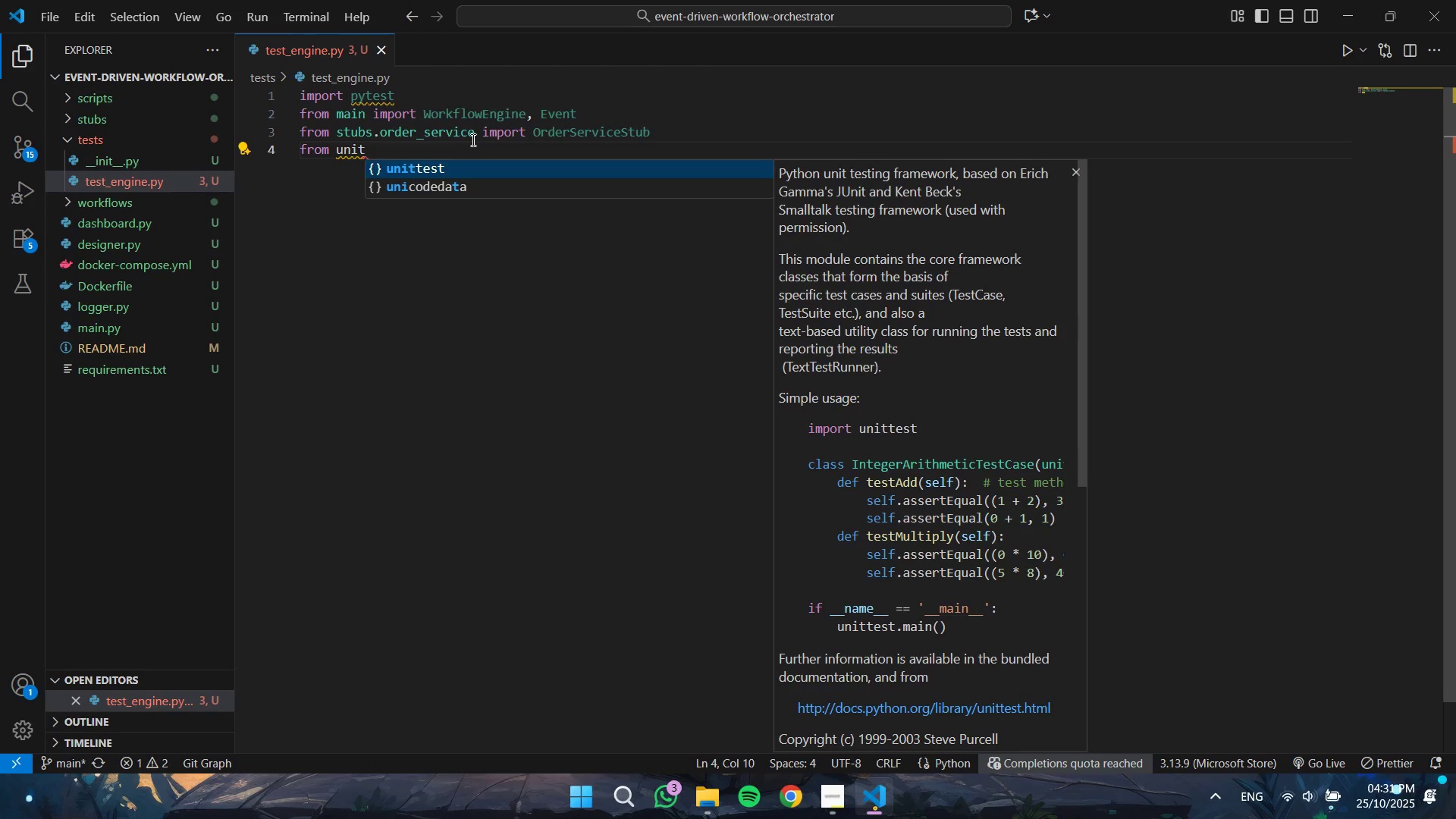 
key(Enter)
 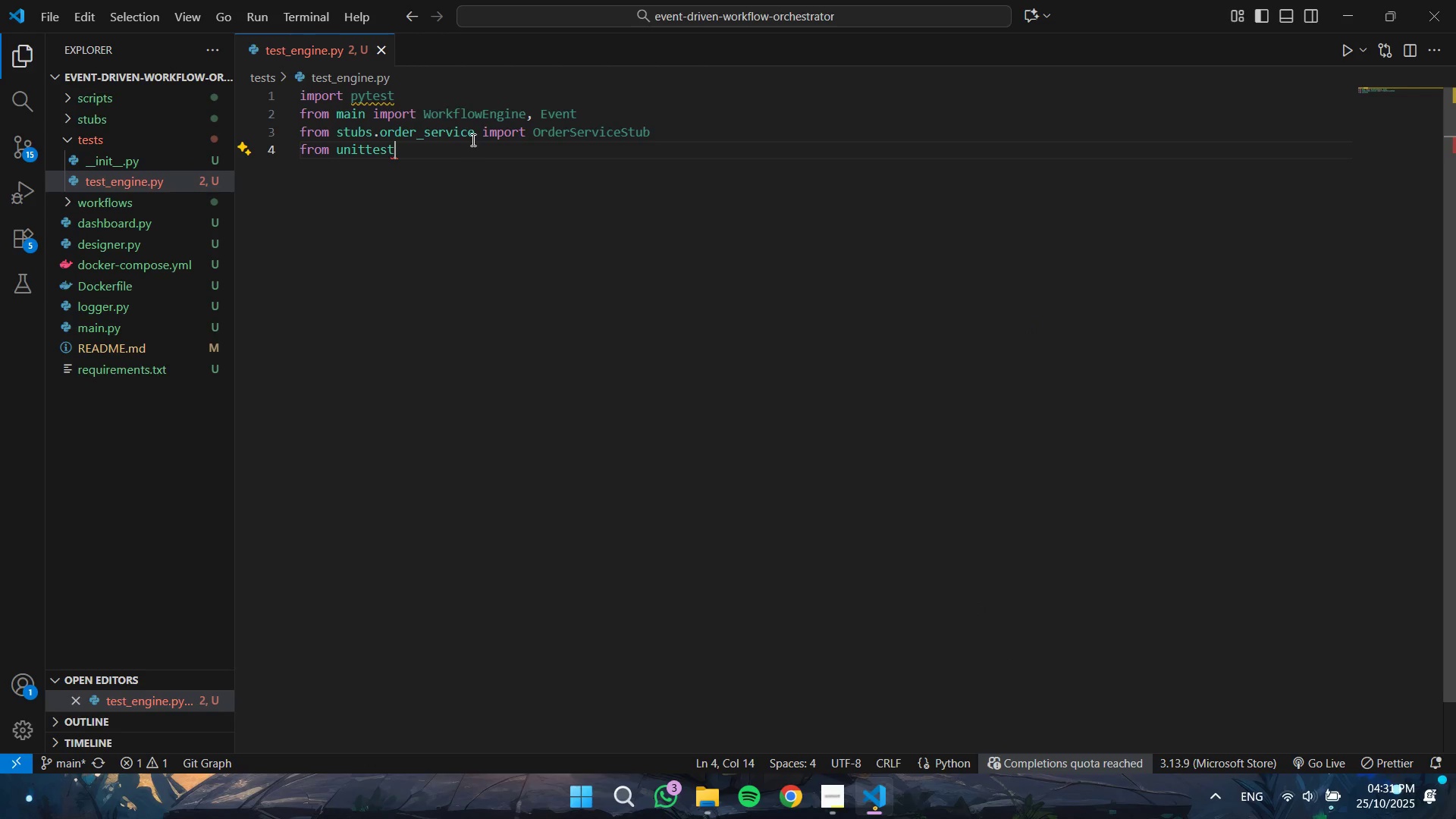 
type(.mock impo)
 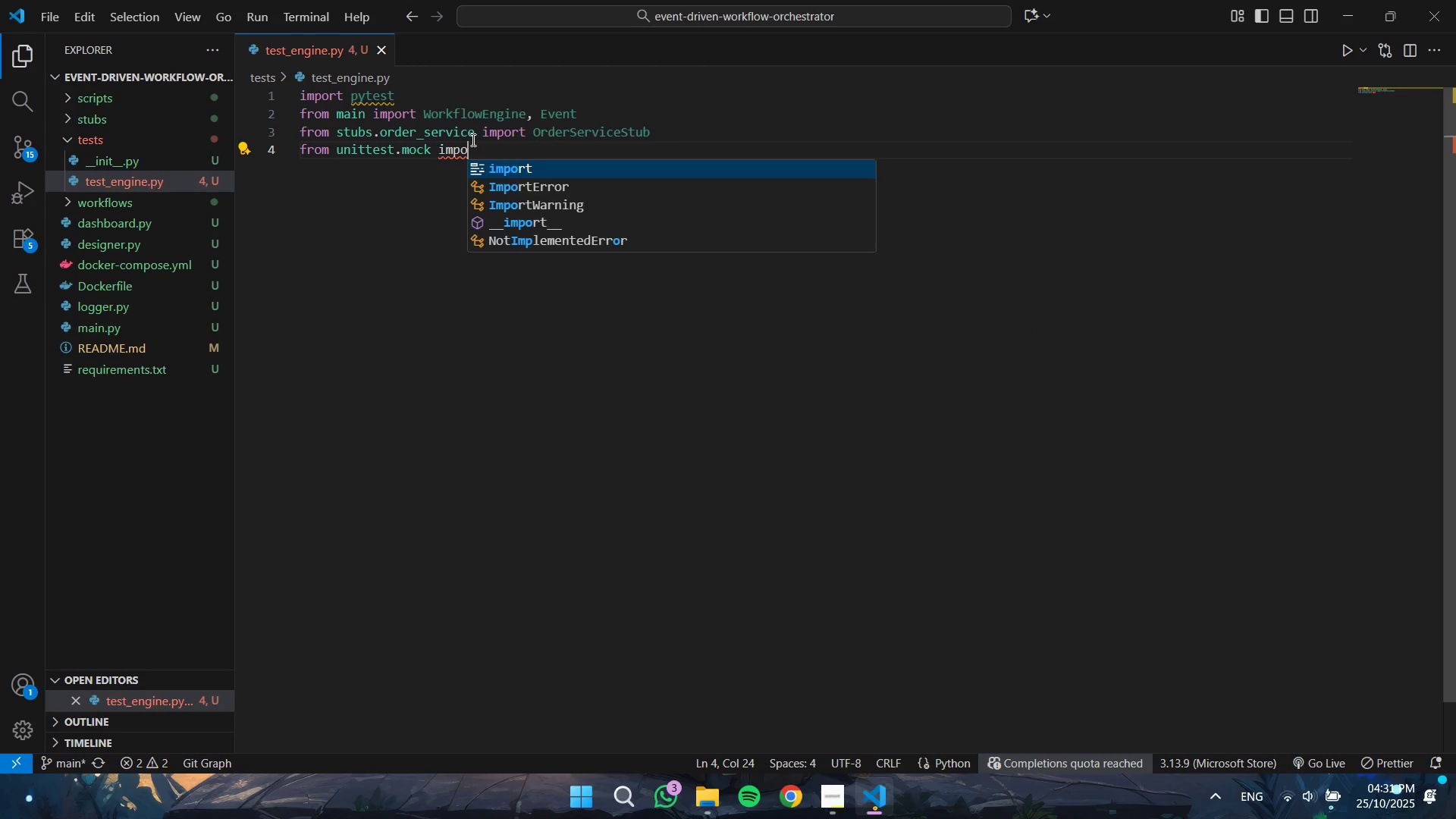 
key(Enter)
 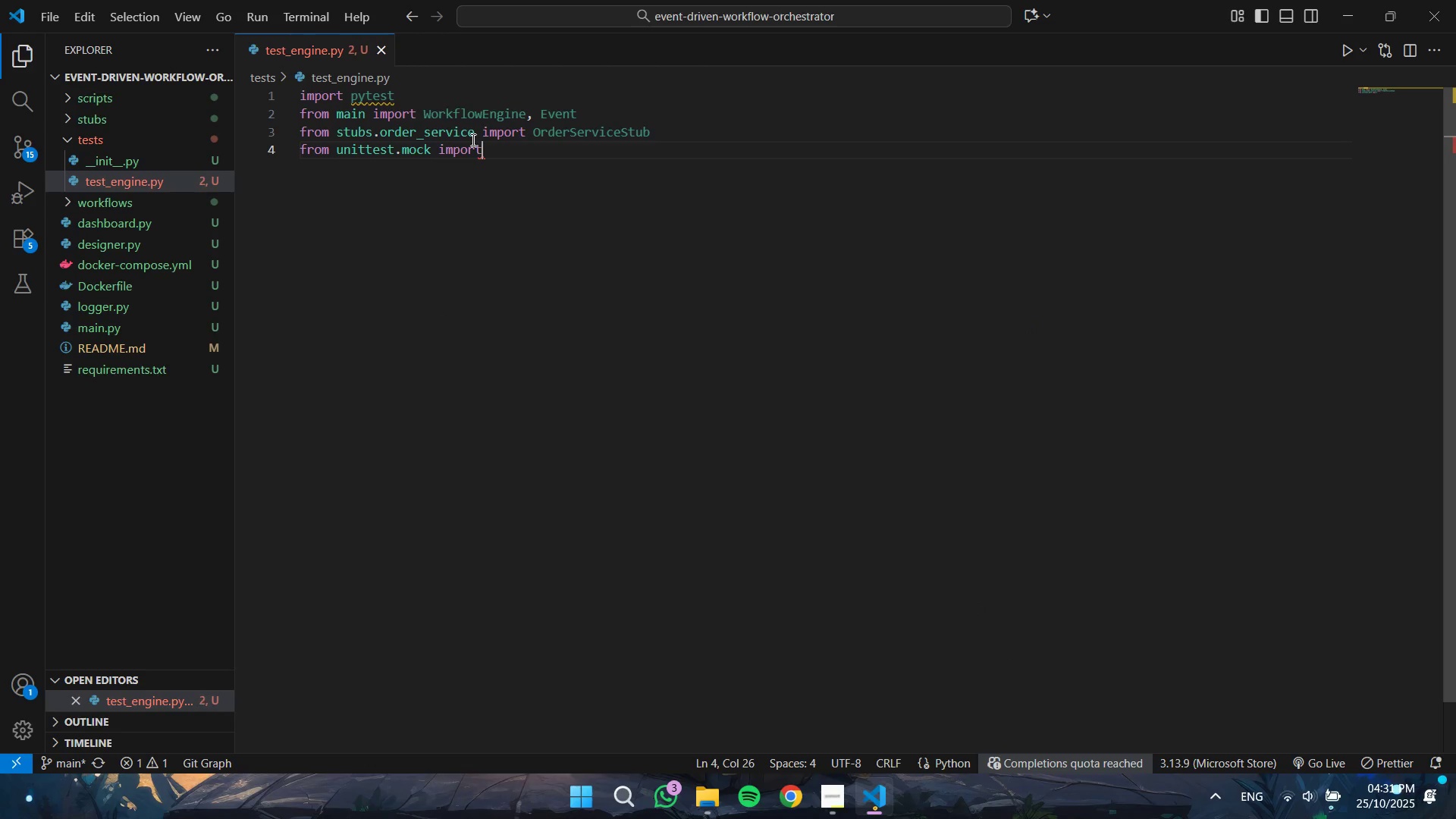 
type( AsyncM)
 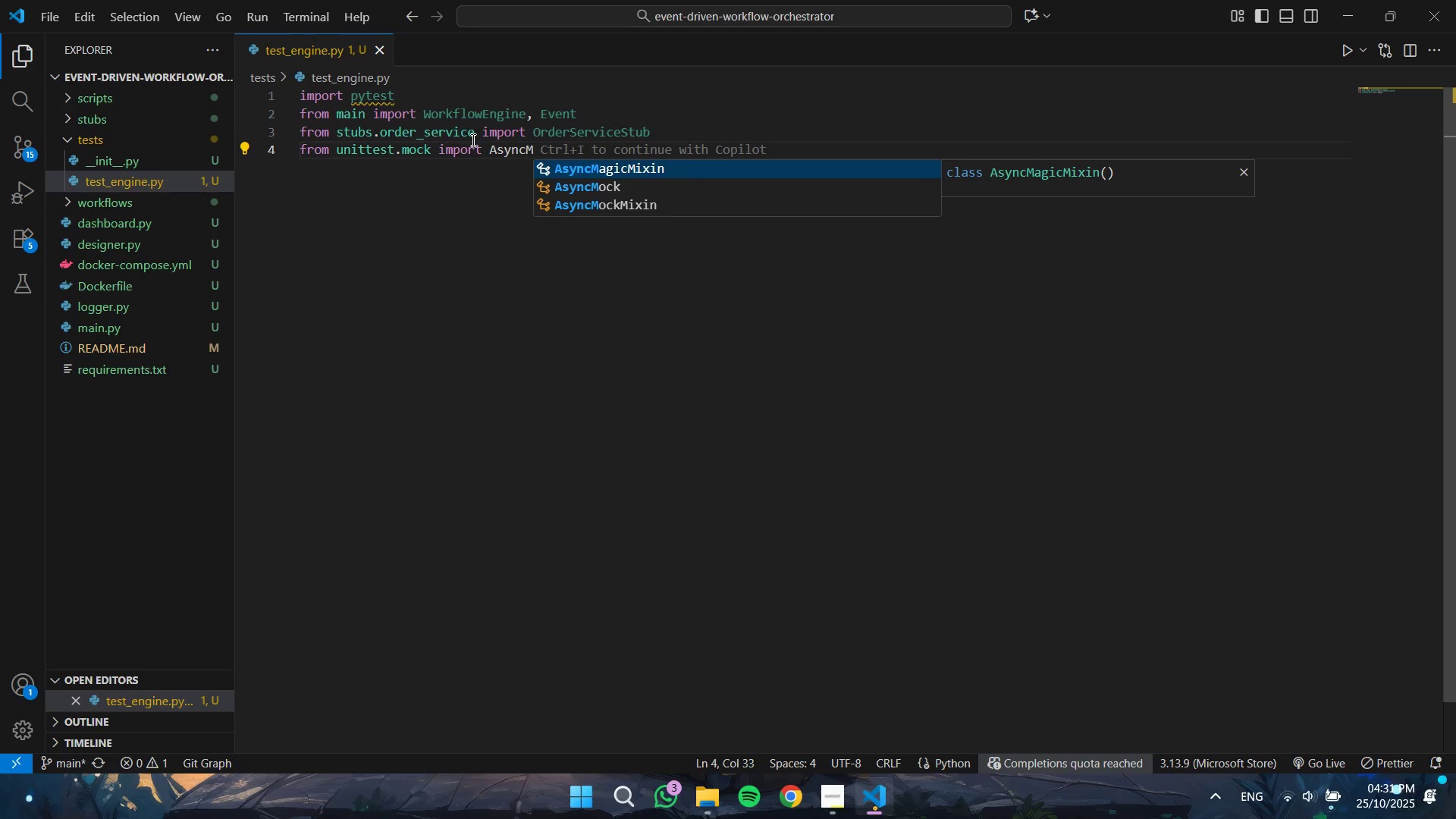 
key(ArrowDown)
 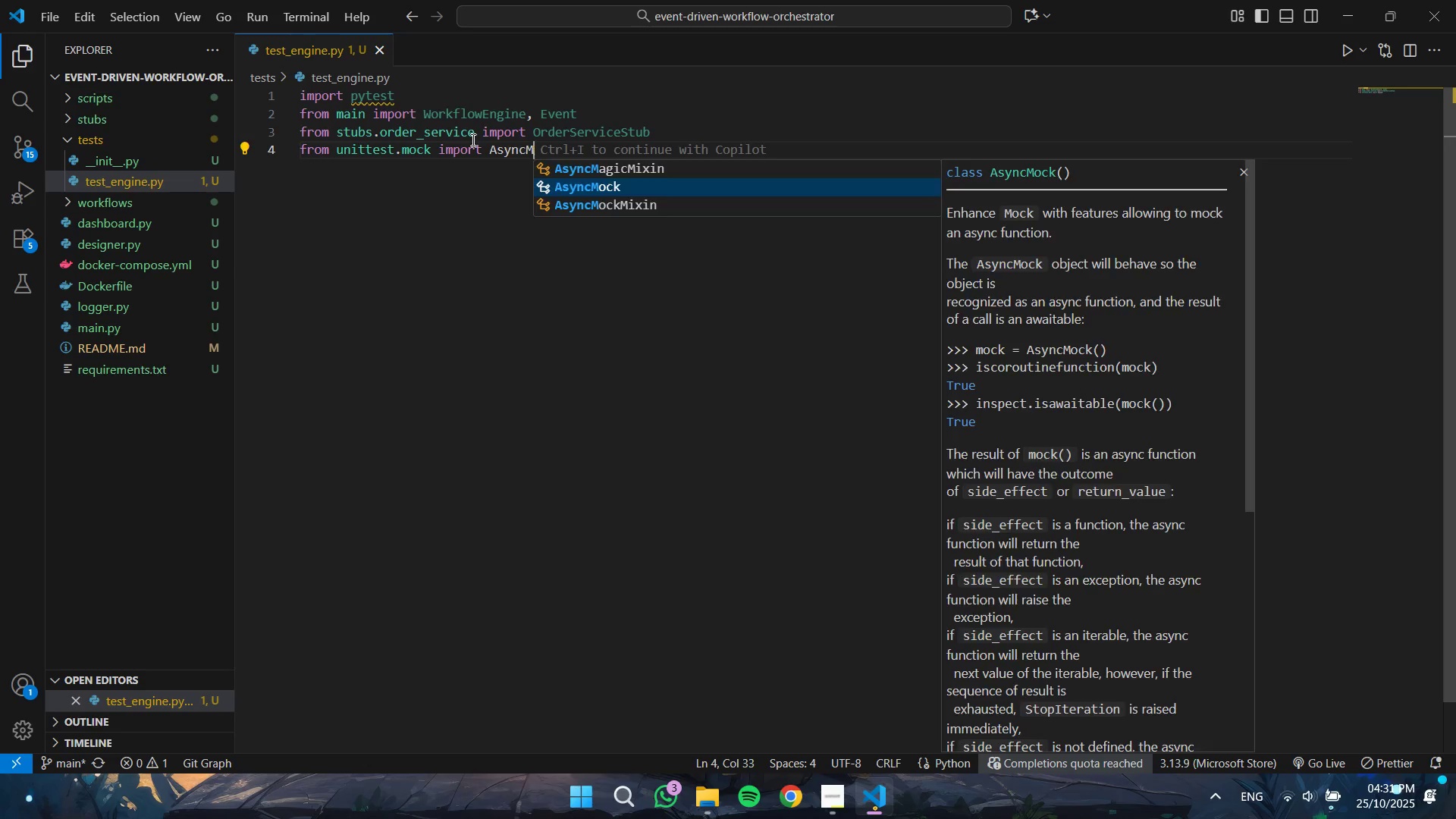 
key(Enter)
 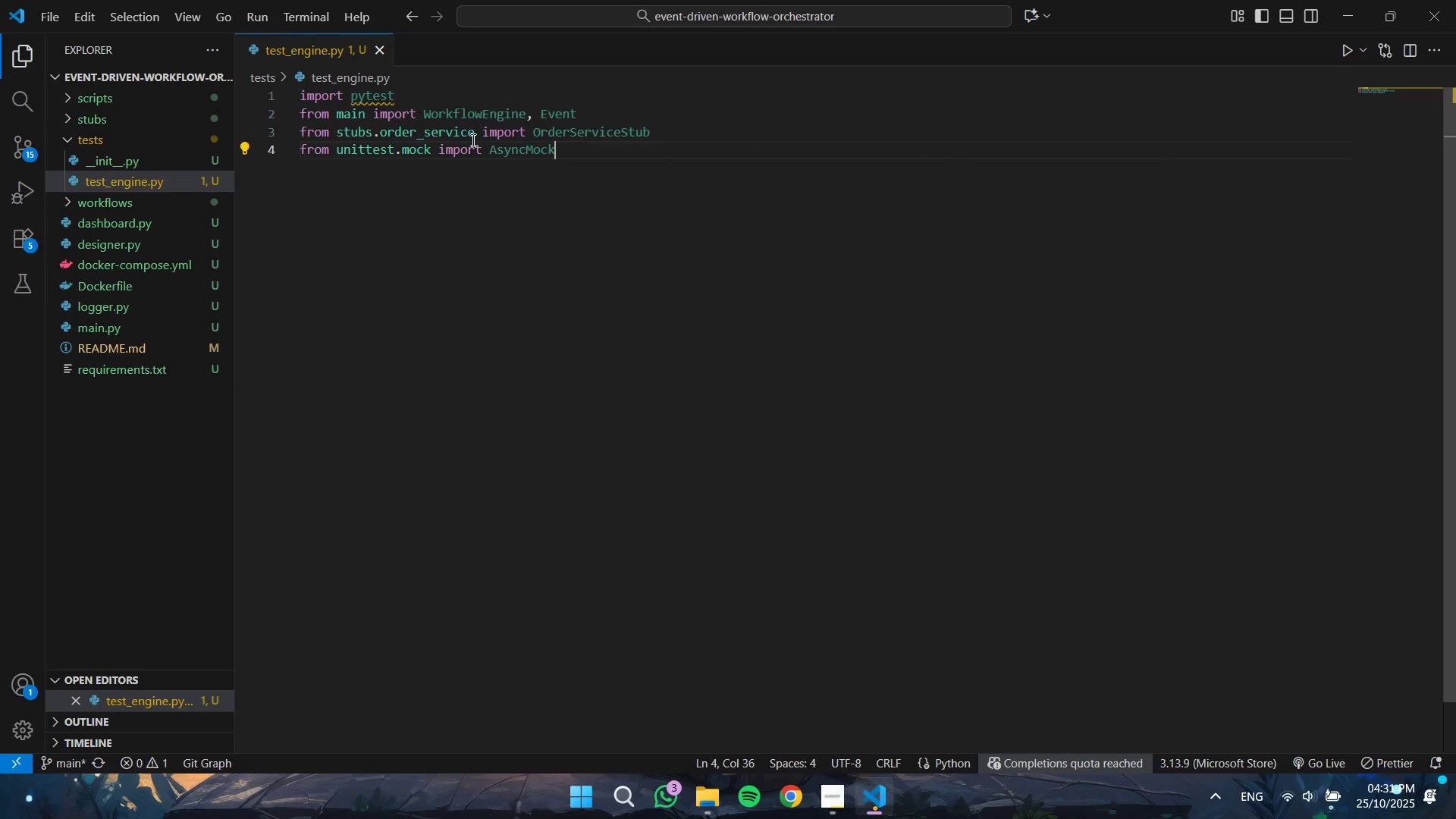 
type(, patch)
 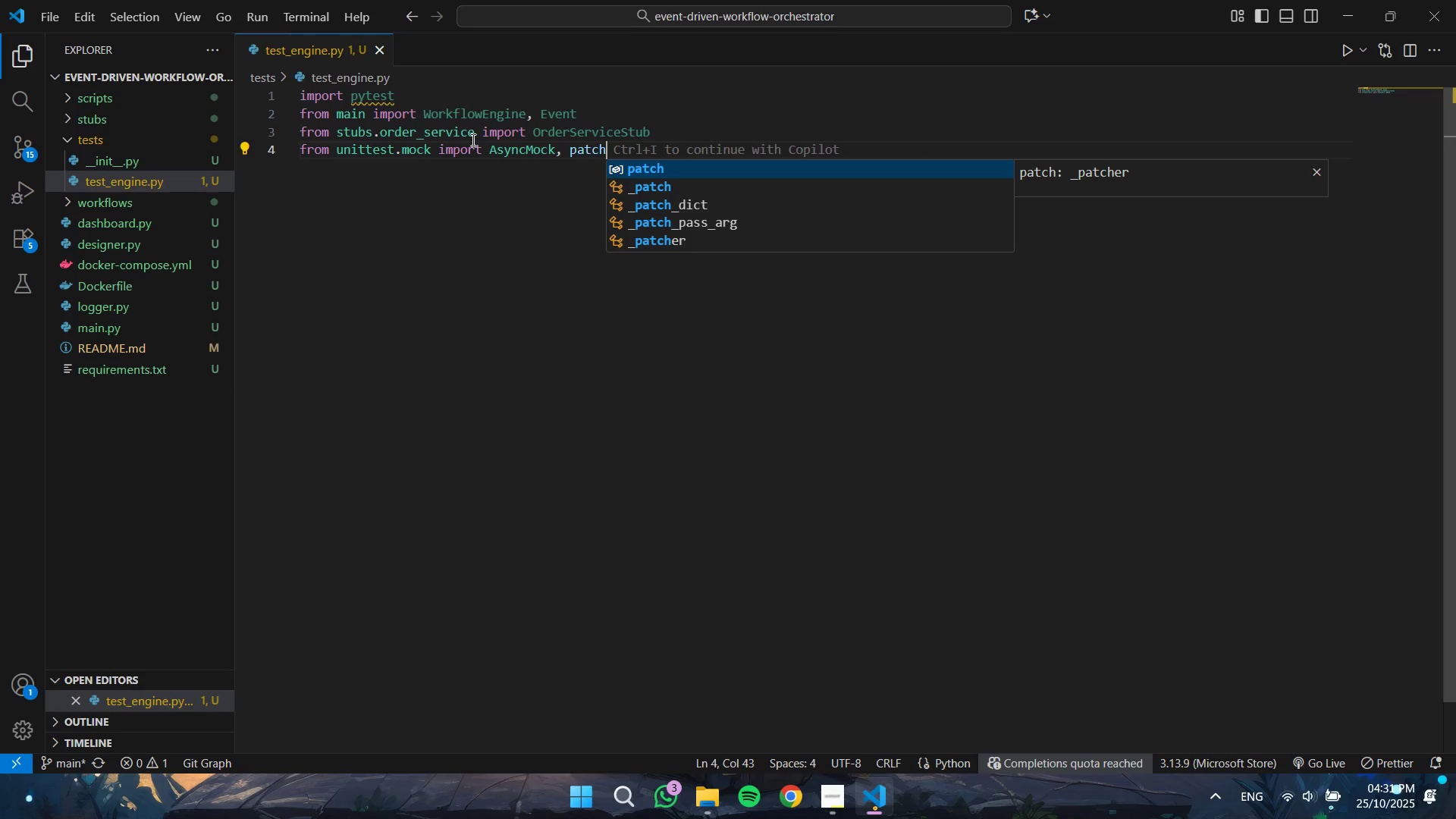 
key(Enter)
 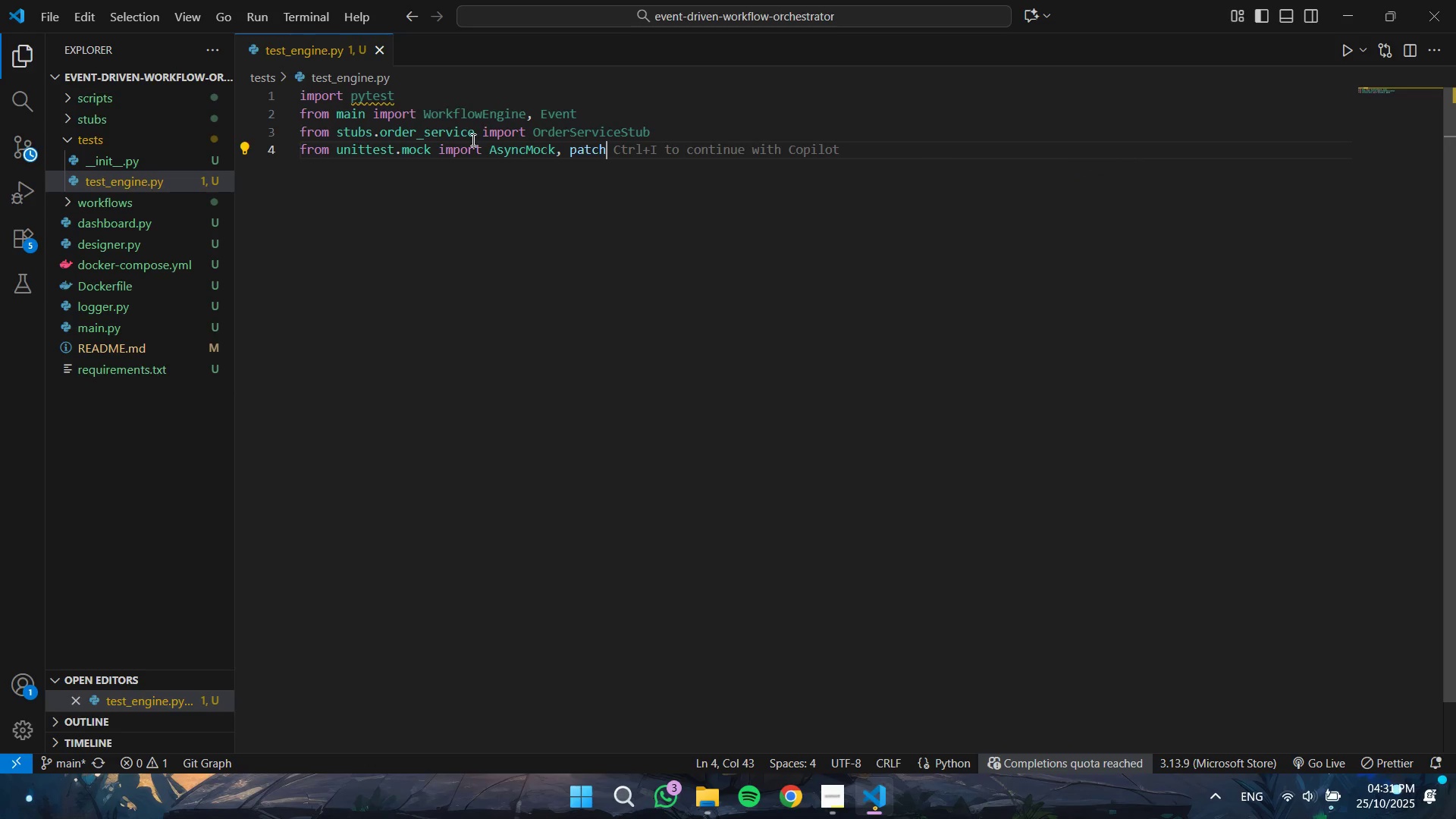 
key(Enter)
 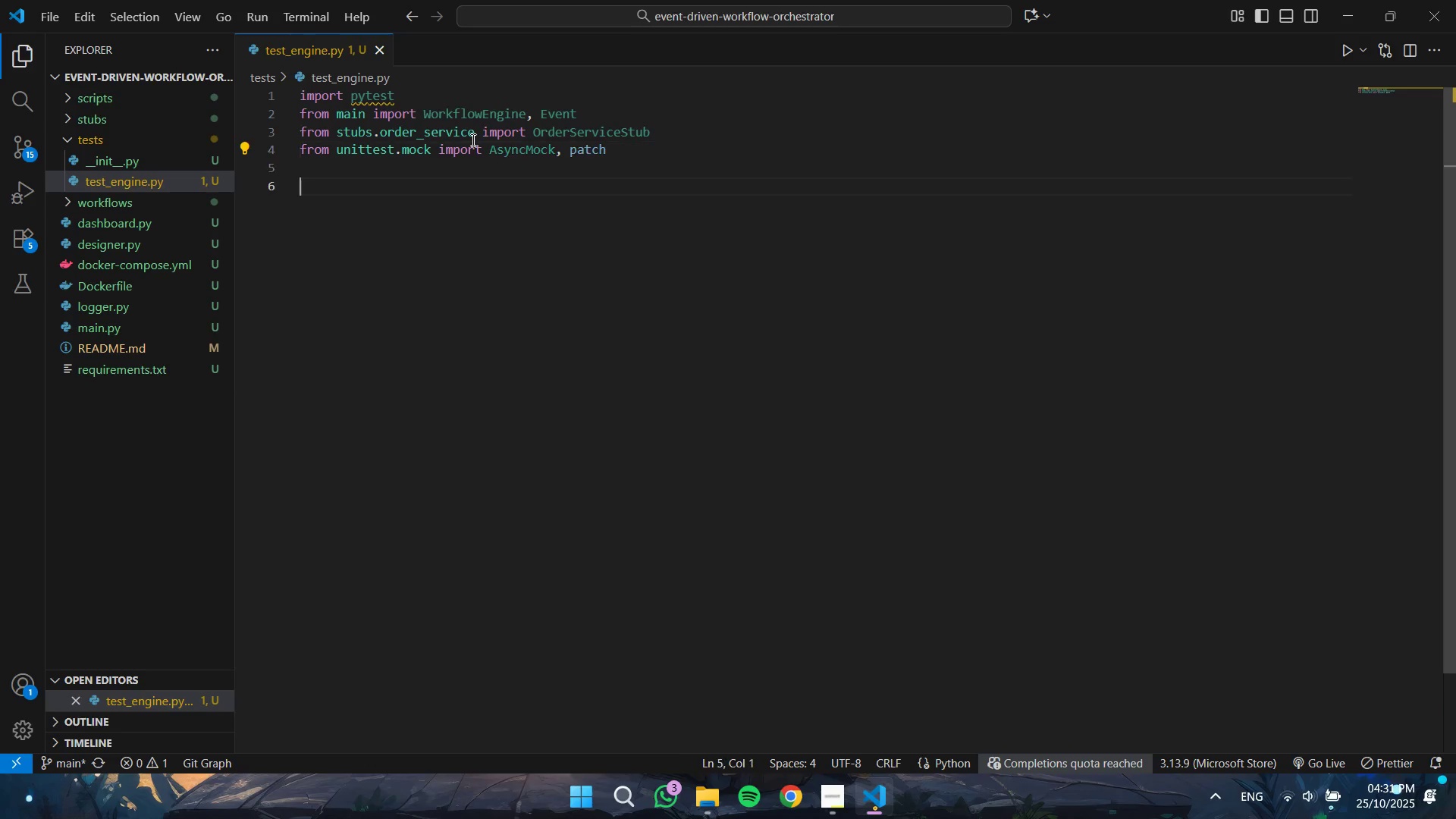 
key(Enter)
 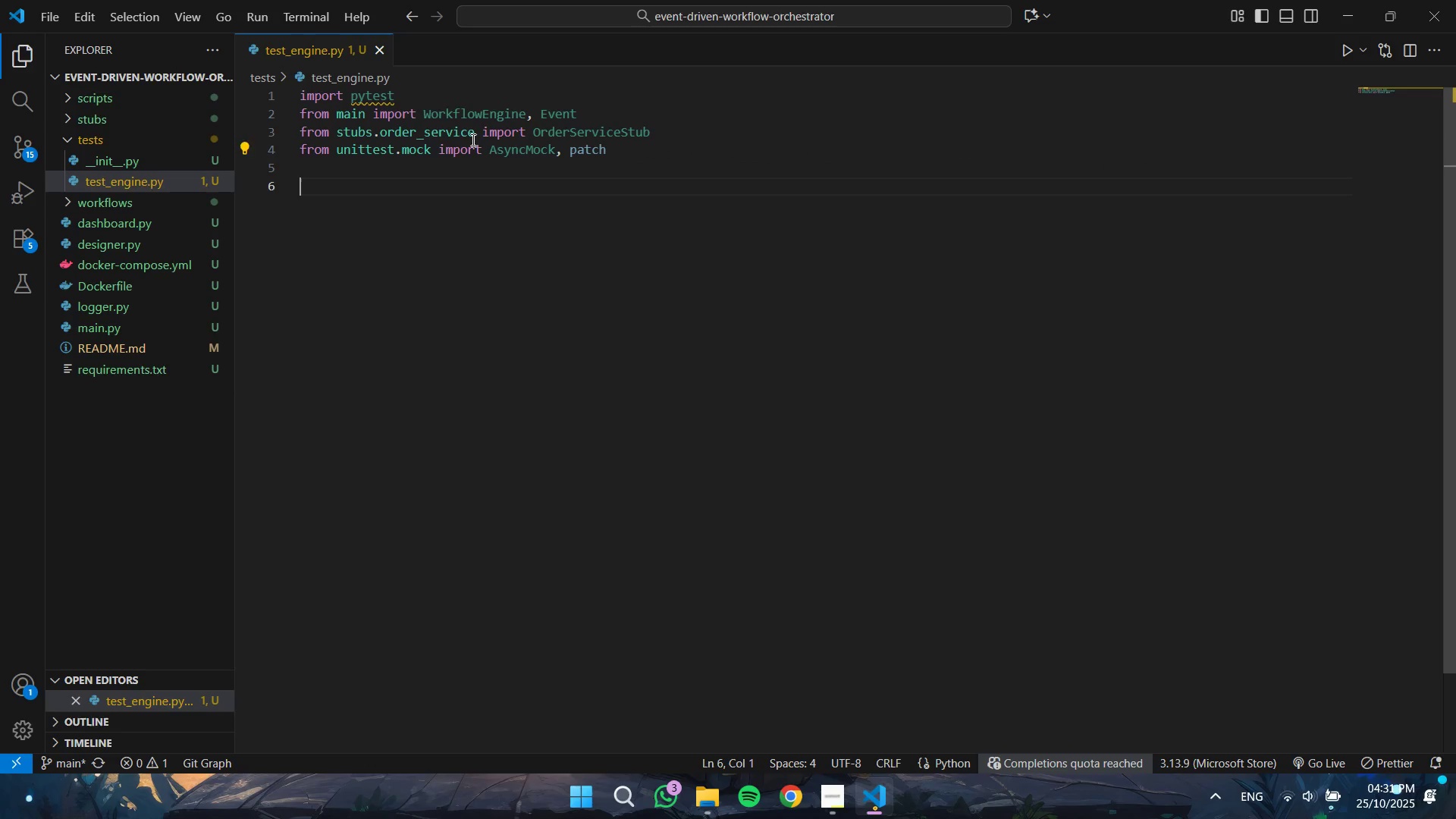 
type(@pyt)
 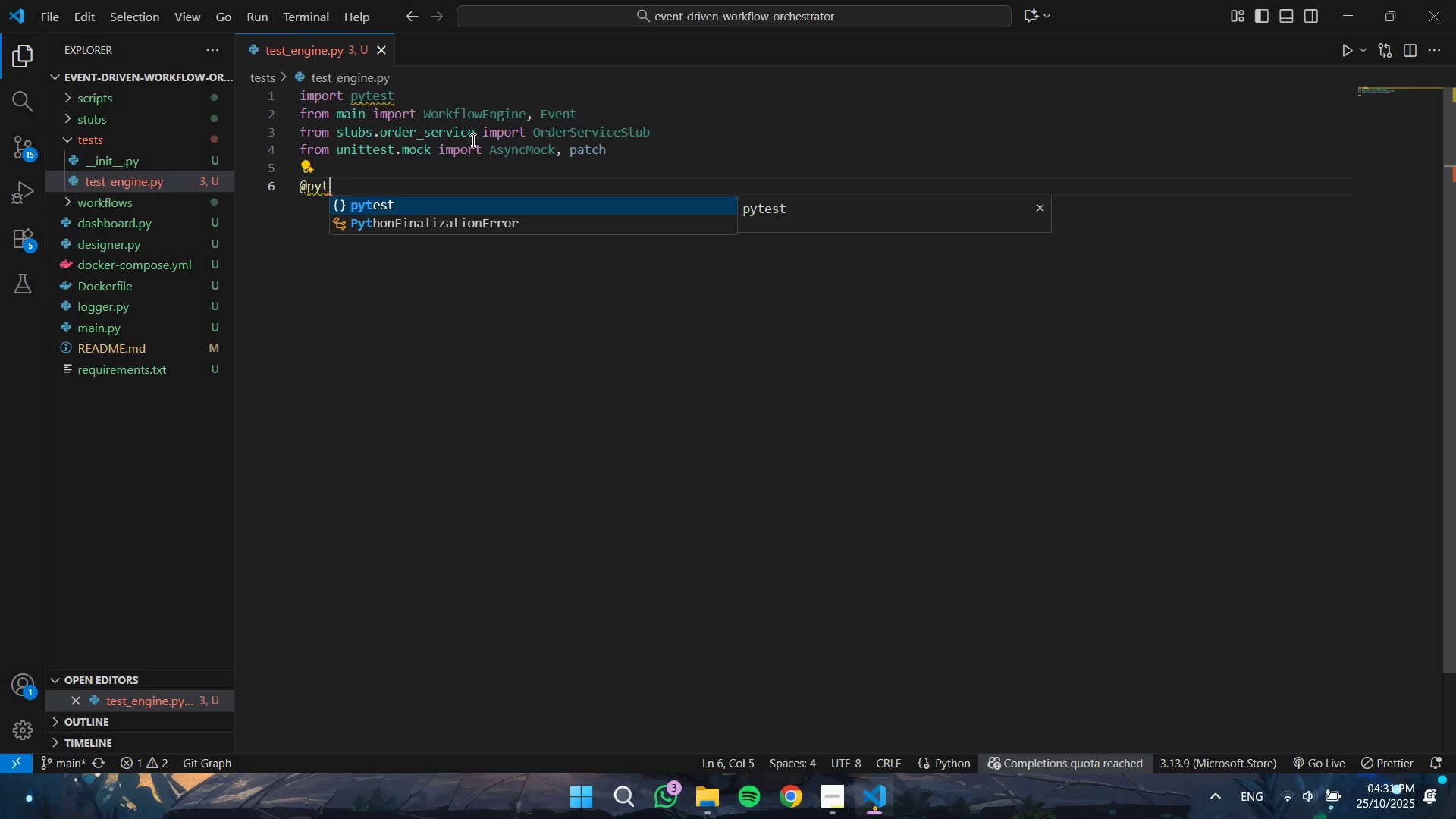 
key(Enter)
 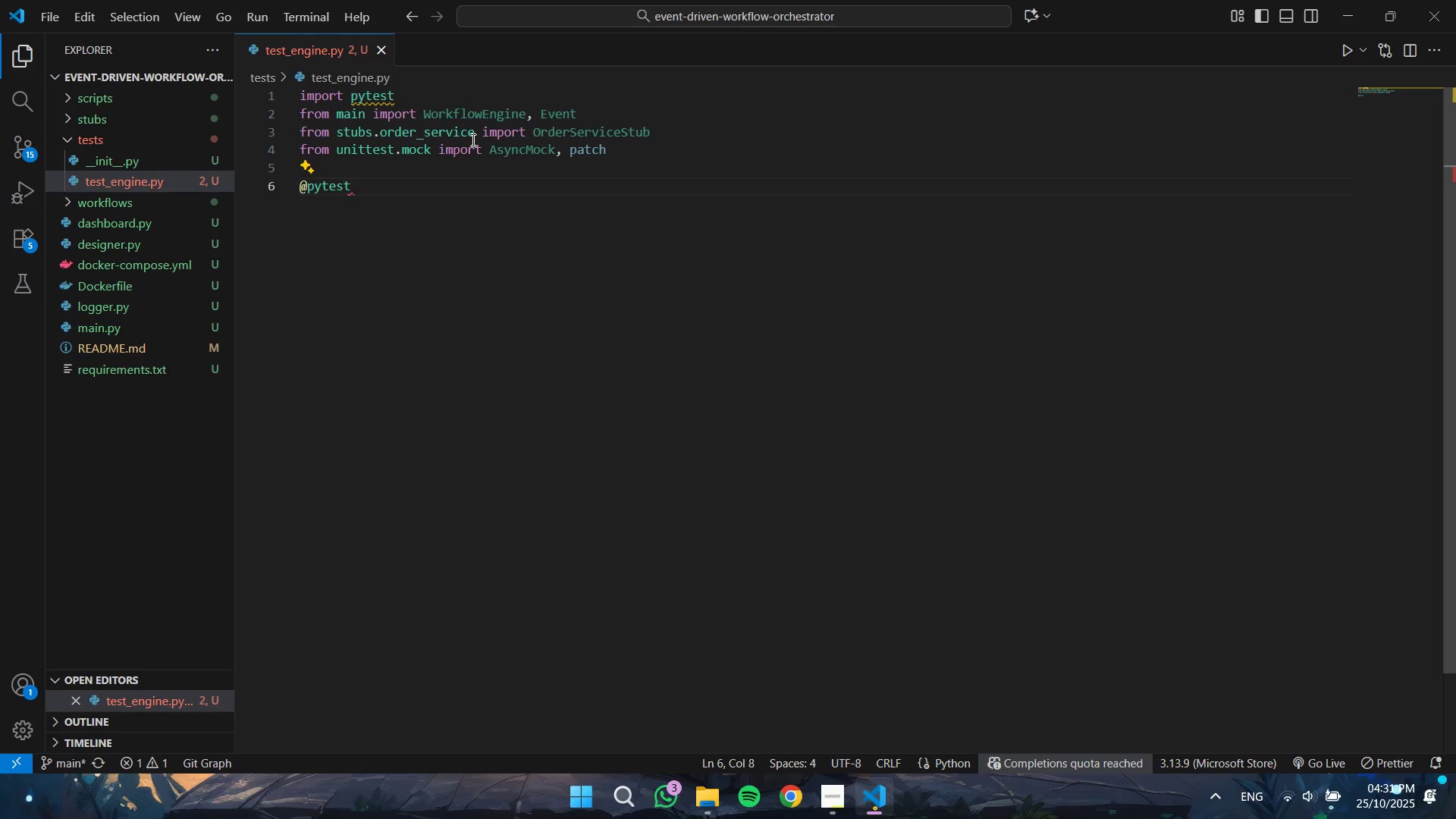 
type(.fic)
key(Backspace)
type(xture)
 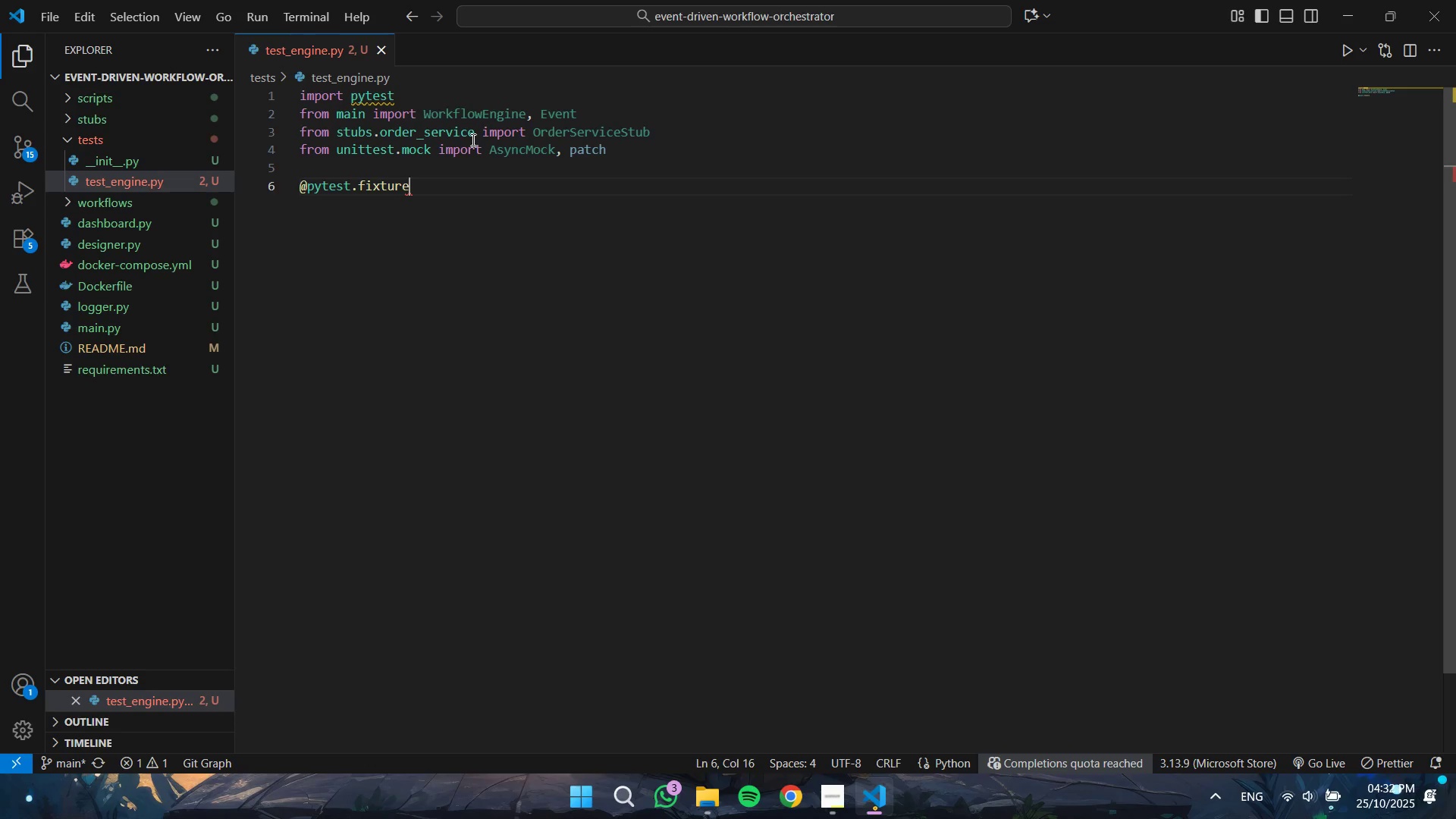 
key(Enter)
 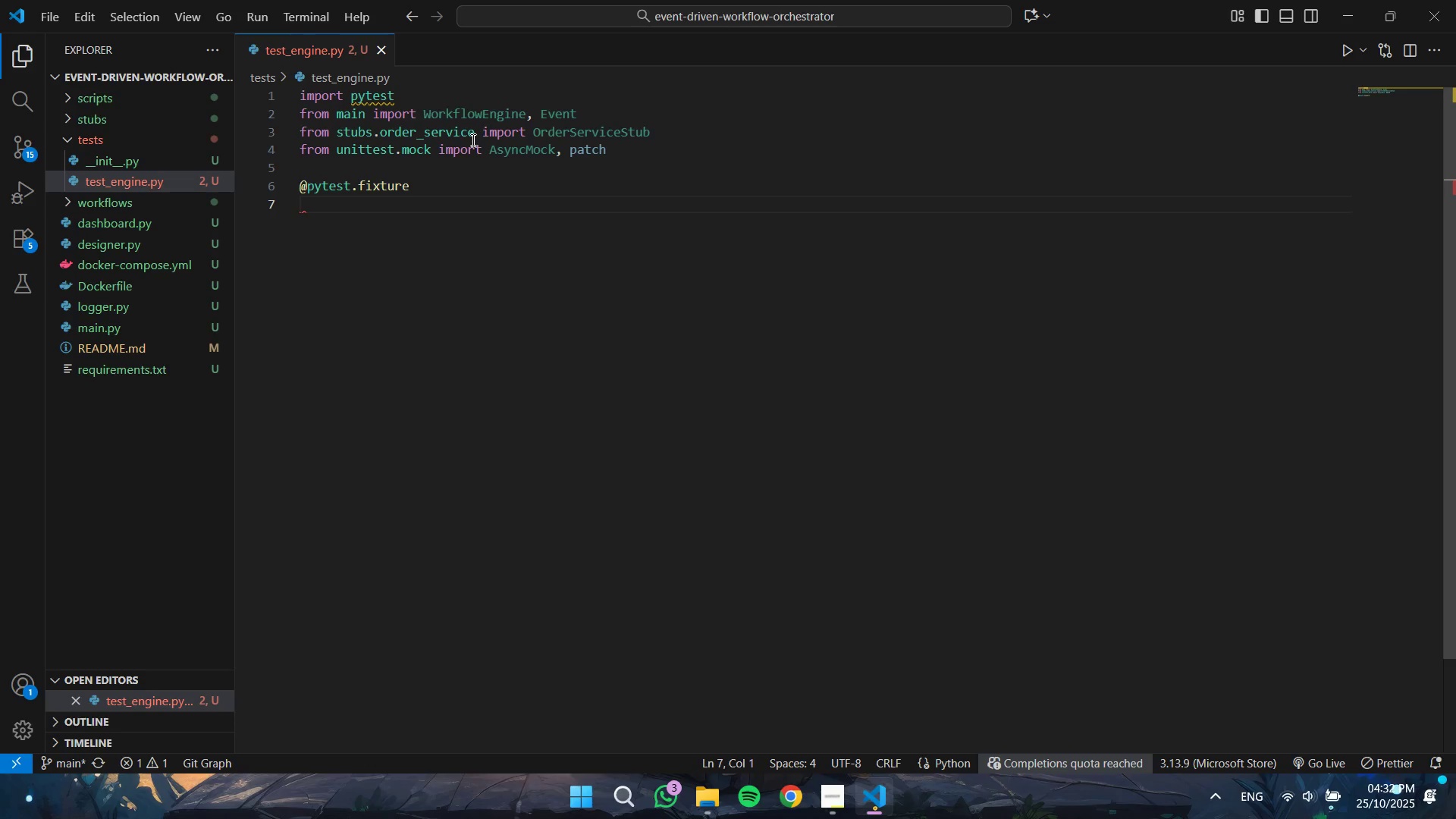 
type(def engine()
 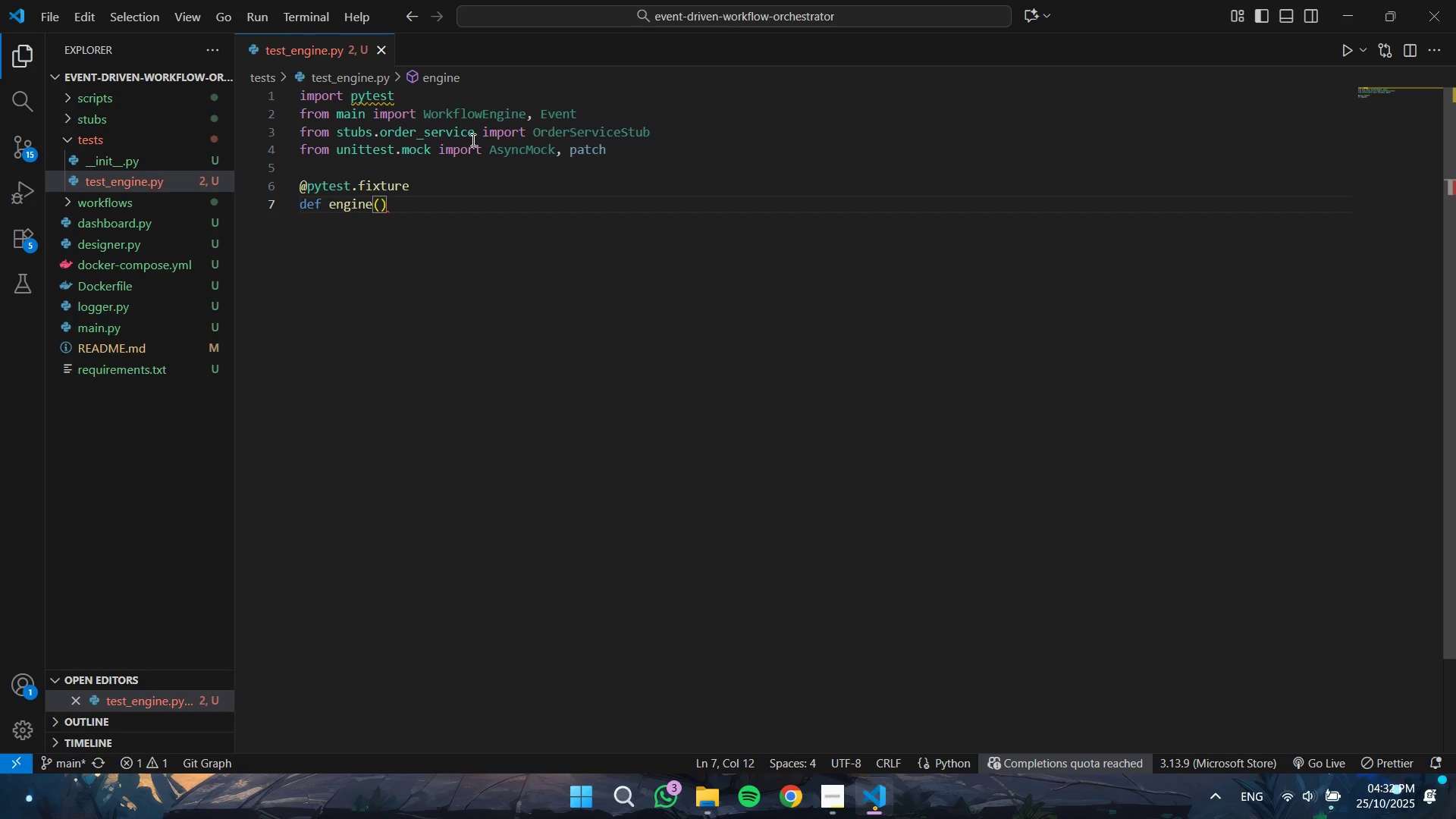 
key(ArrowRight)
 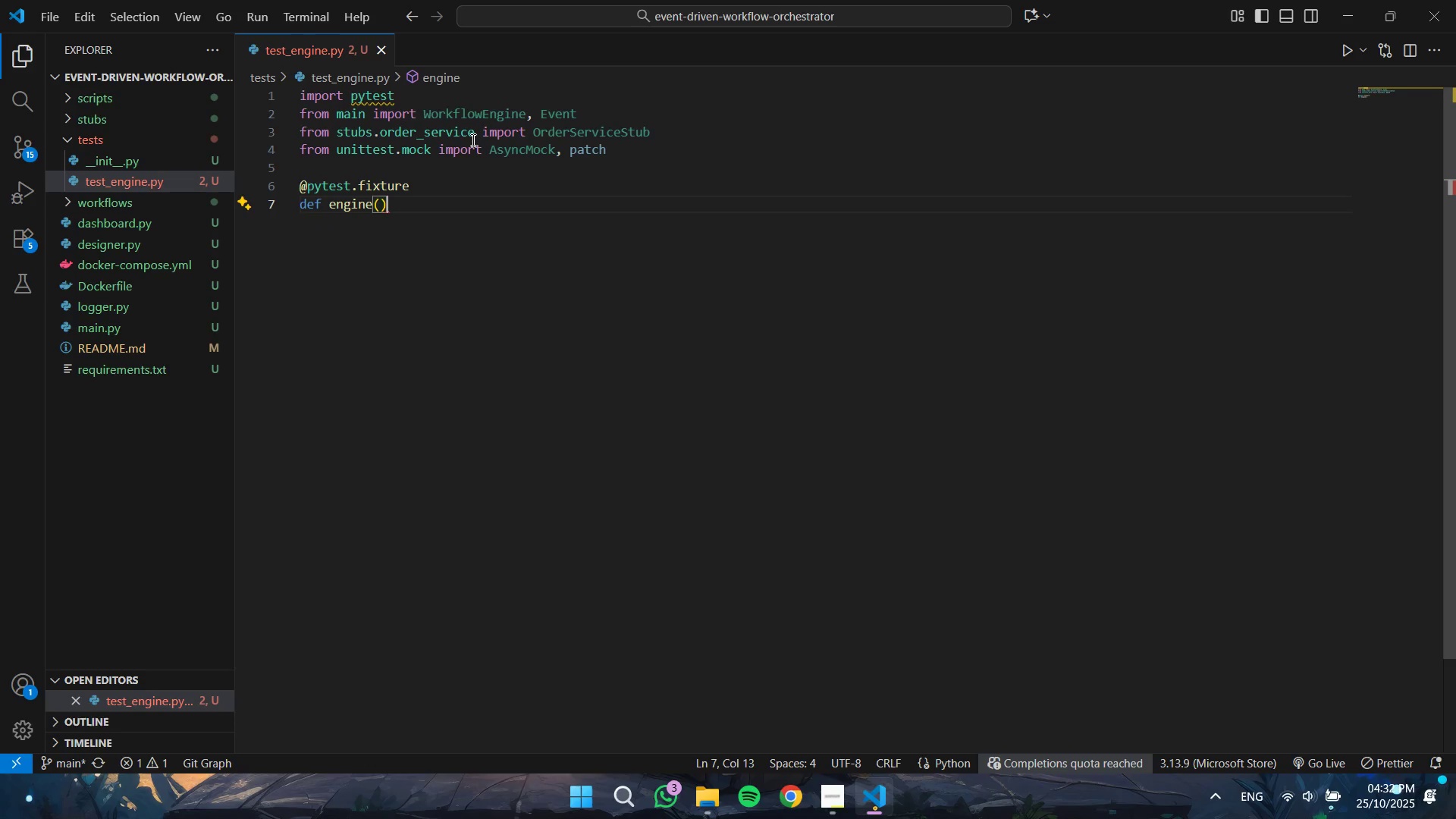 
key(Shift+Semicolon)
 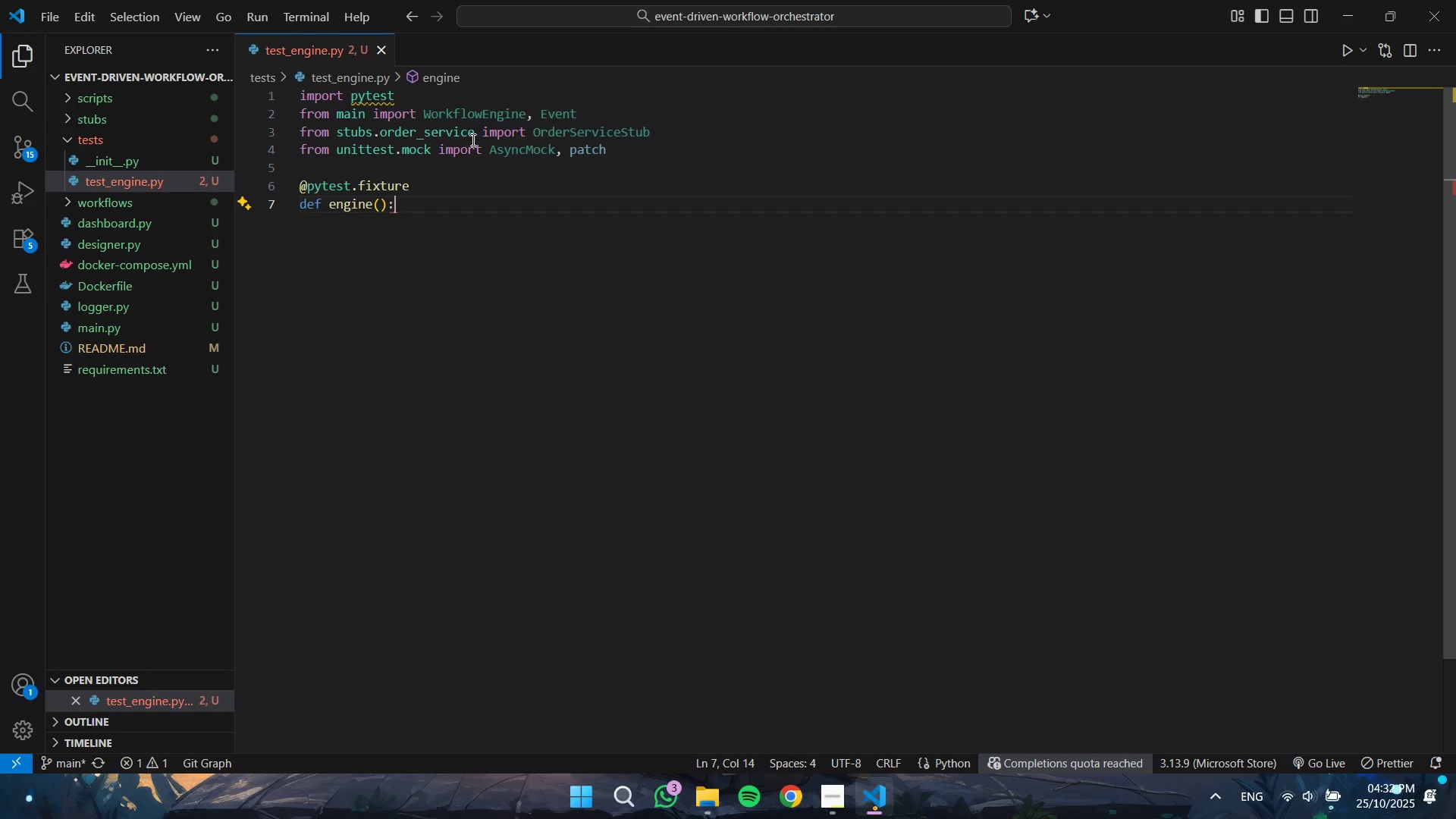 
key(Enter)
 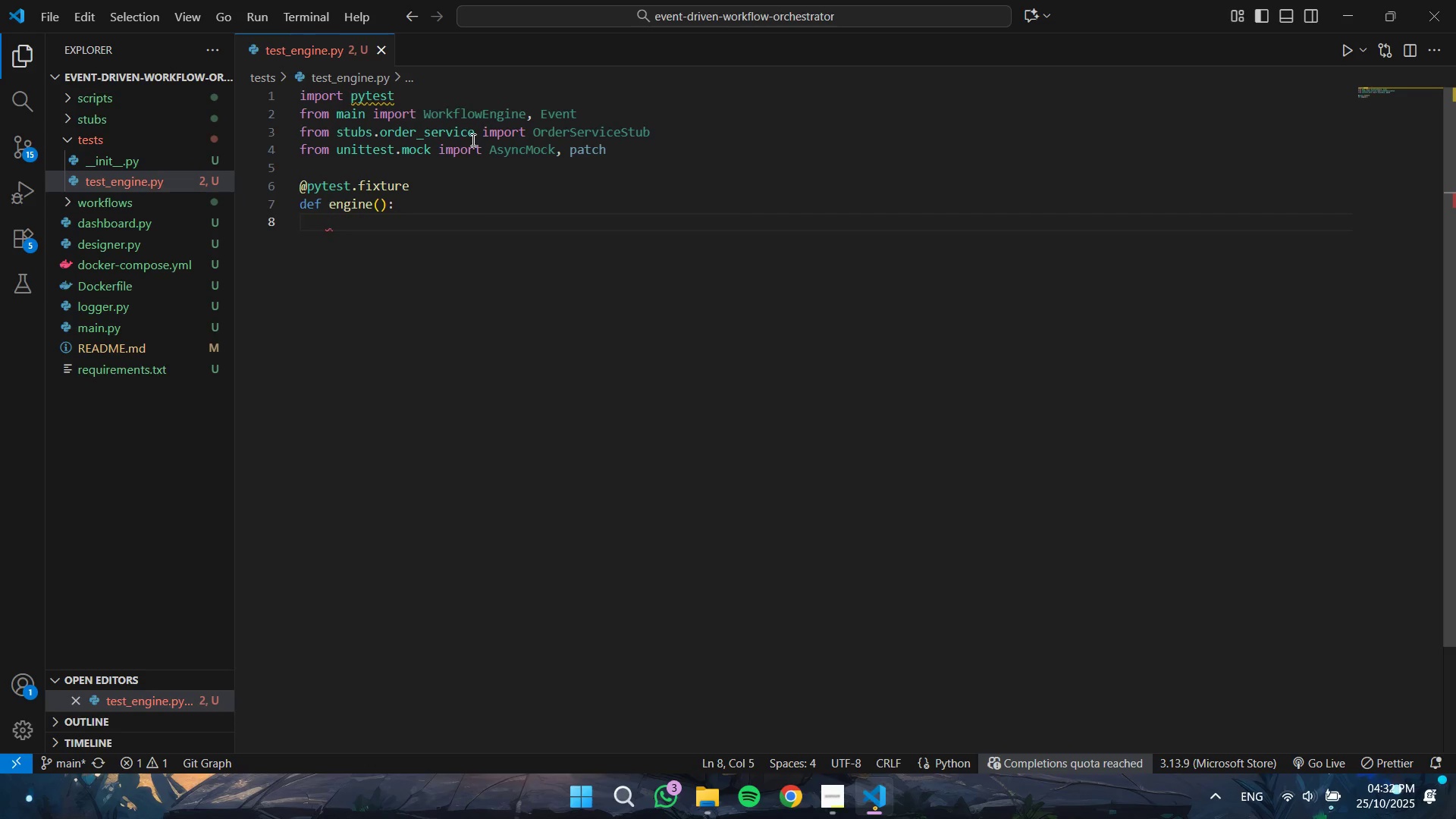 
type(return Wofr)
 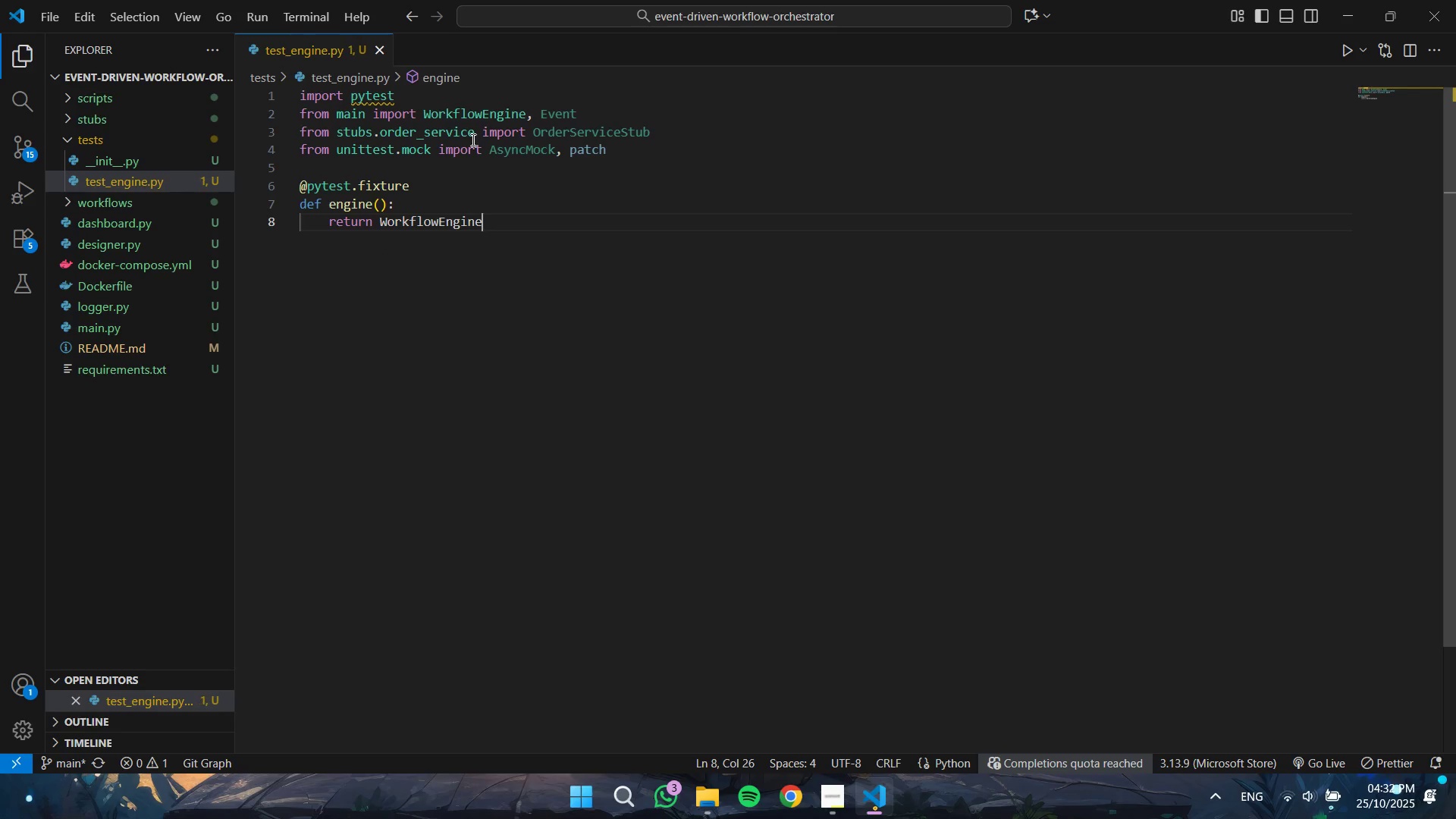 
 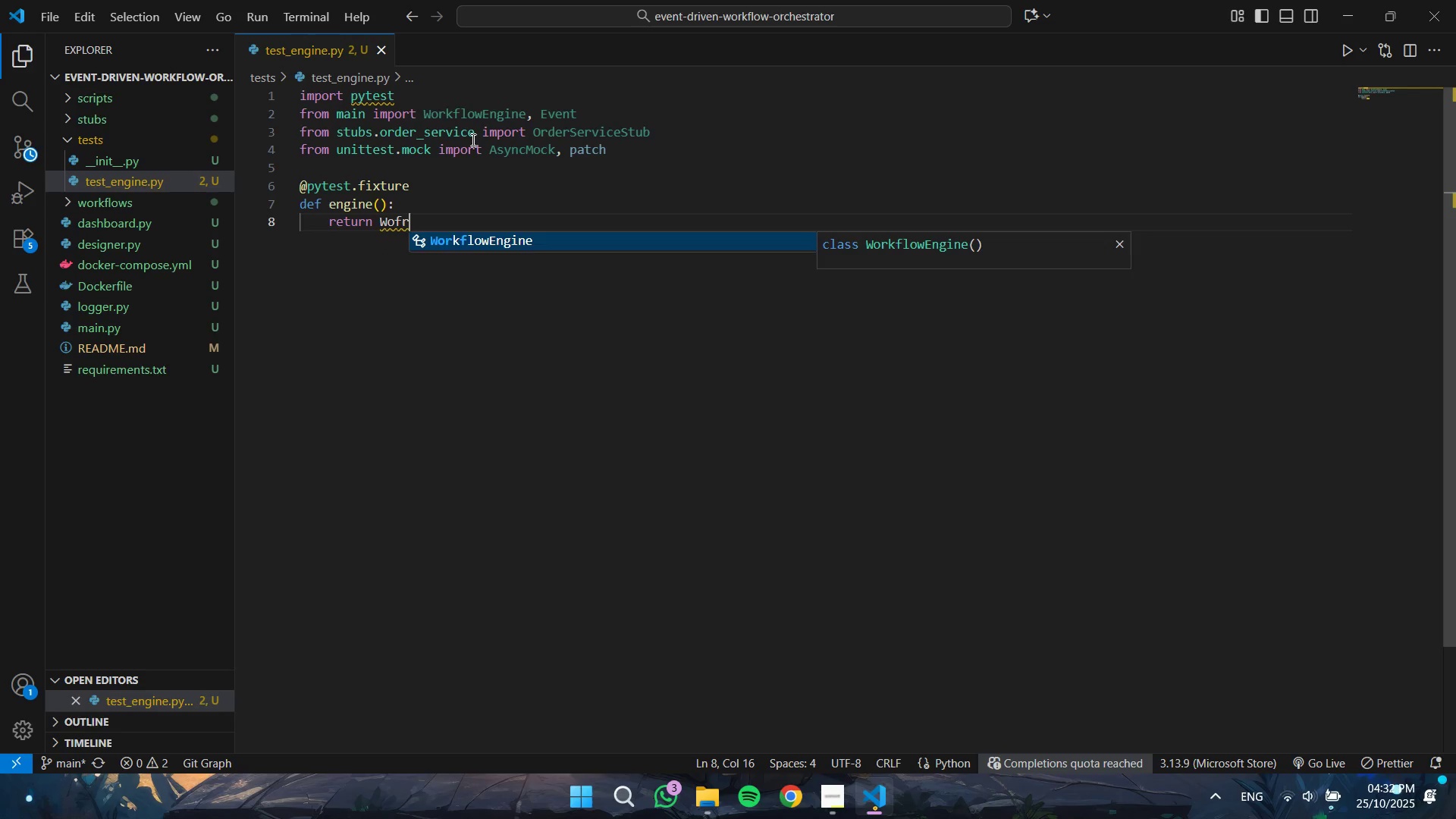 
key(Enter)
 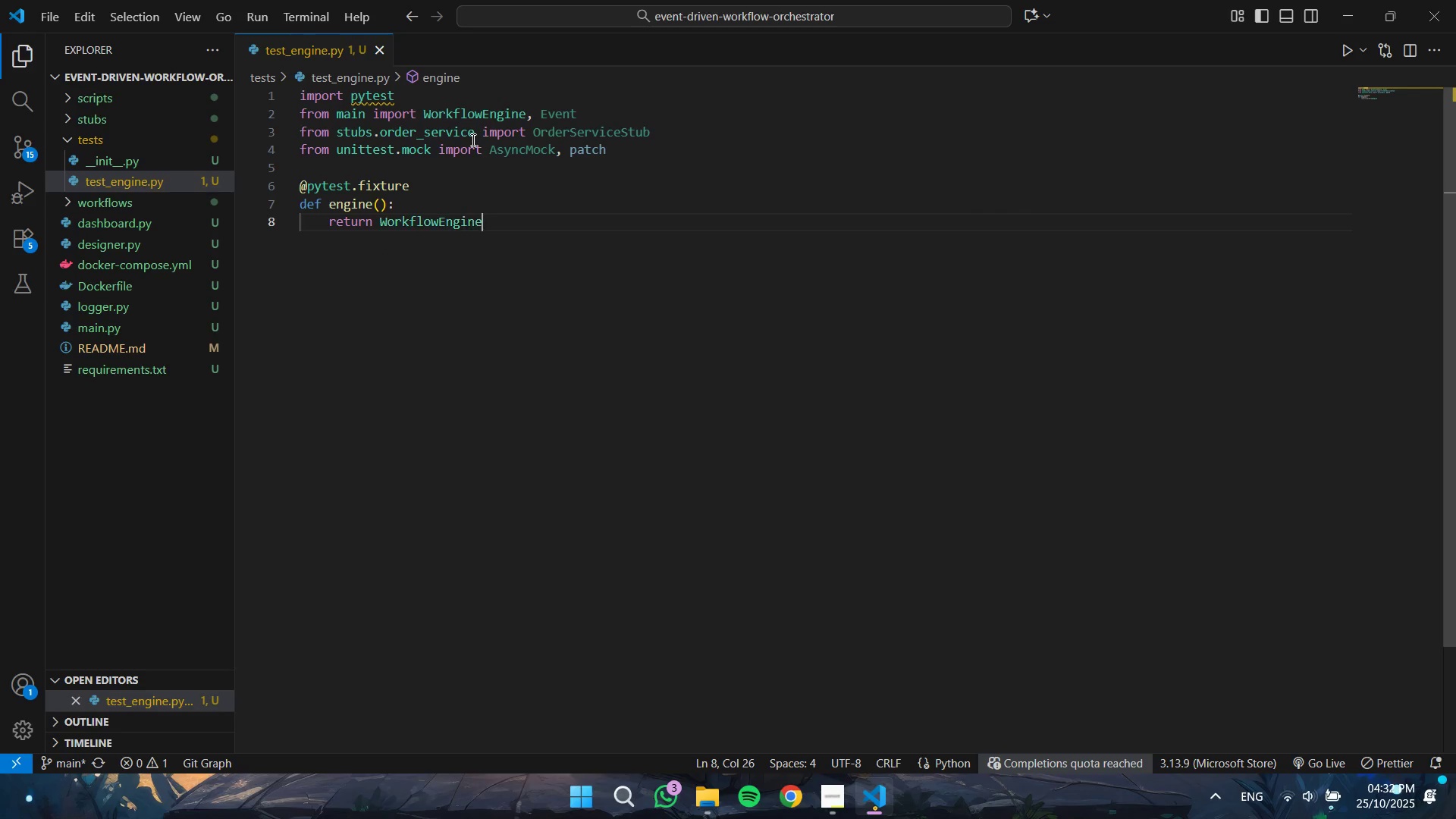 
key(Shift+9)
 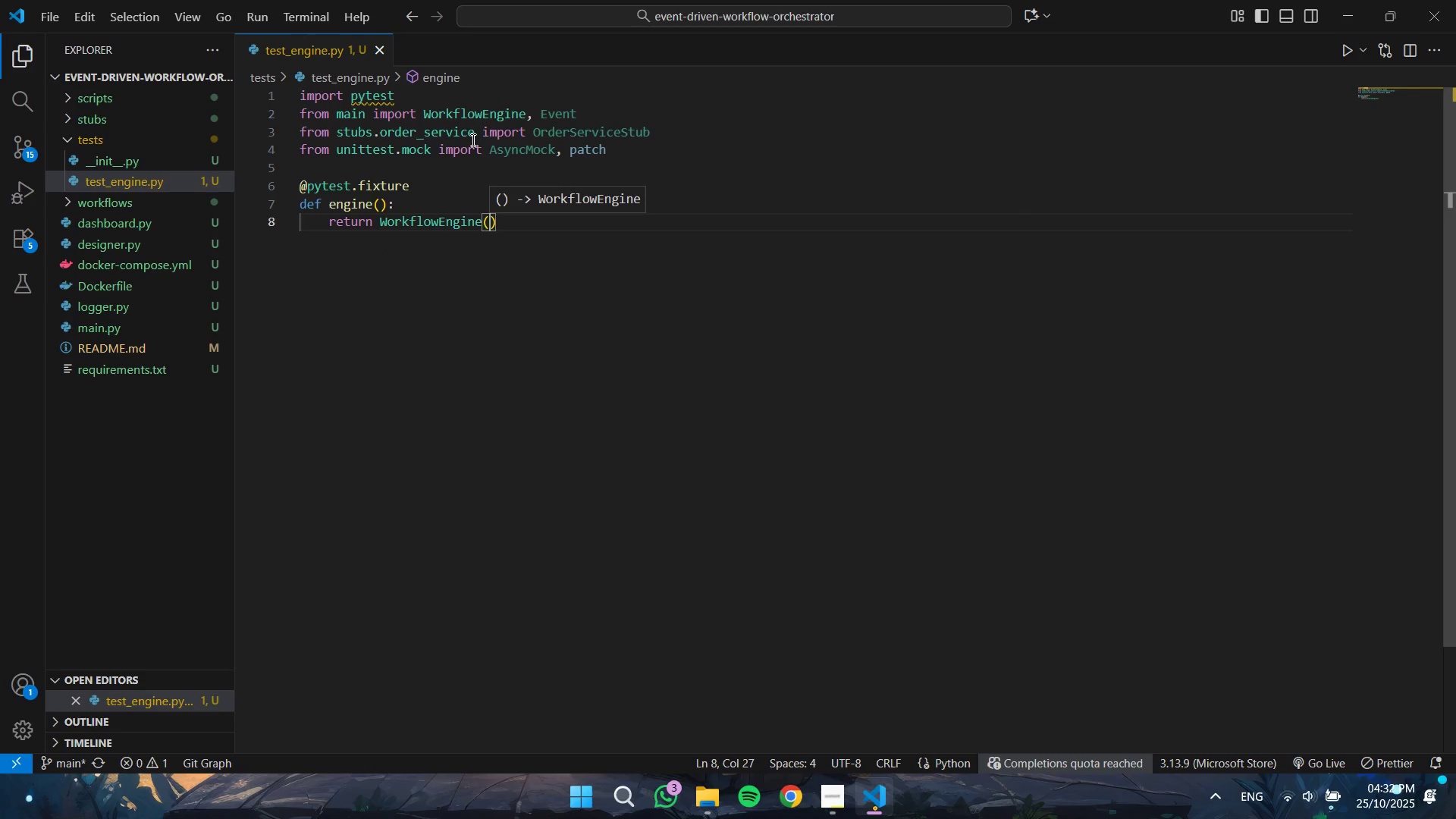 
key(ArrowRight)
 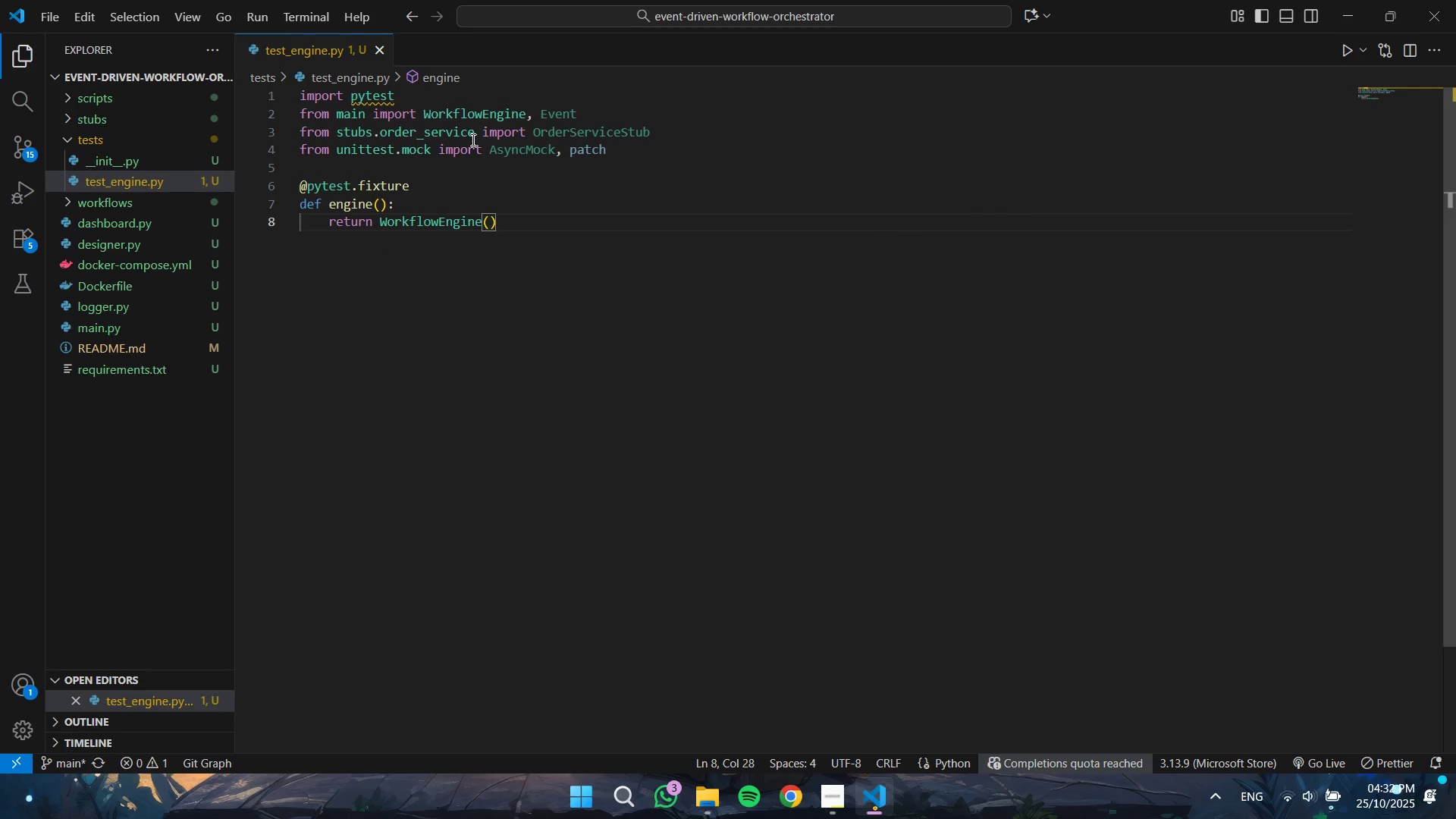 
key(Enter)
 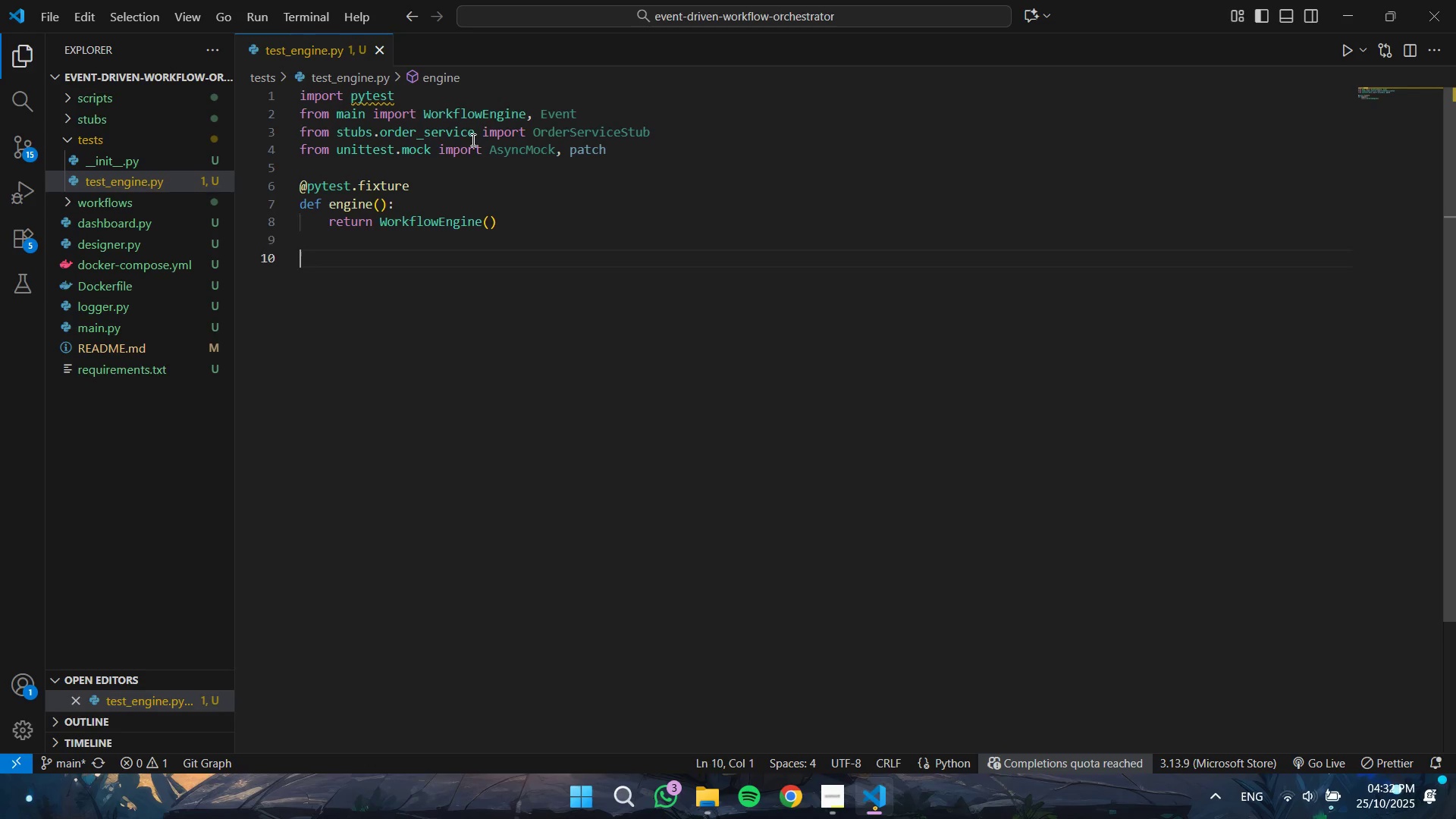 
key(Enter)
 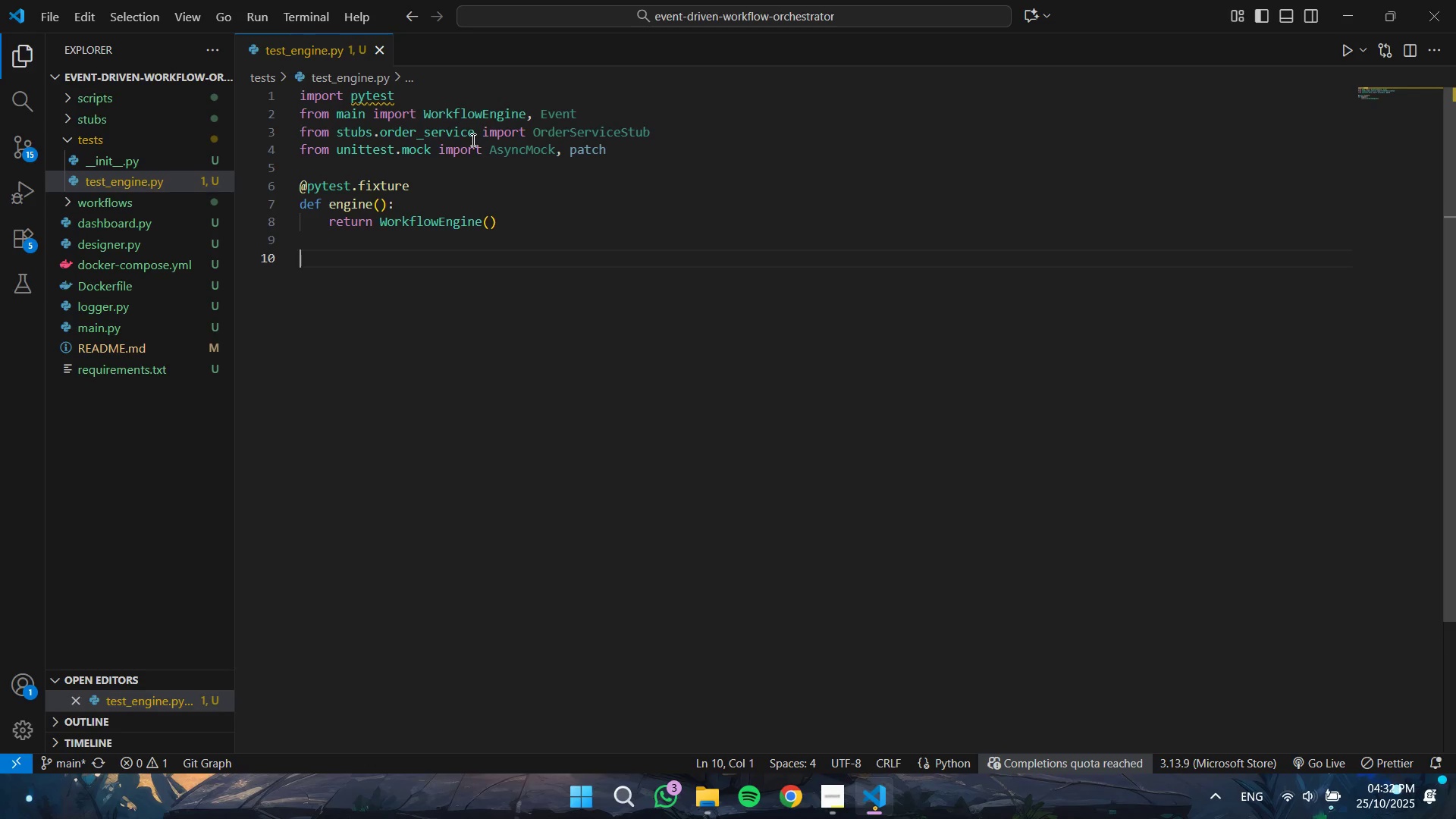 
type(@pytest.mark.asyncio)
 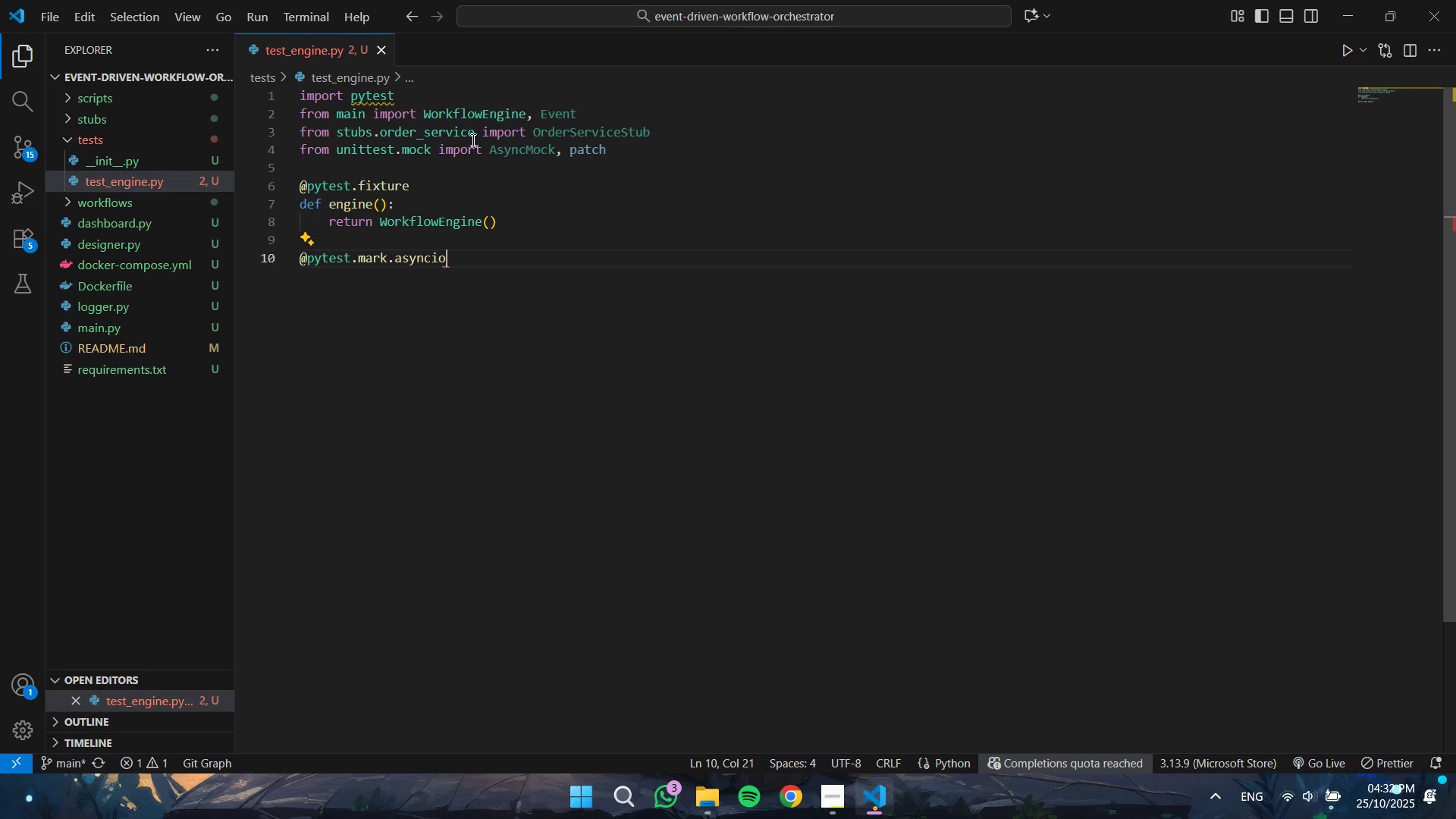 
key(Enter)
 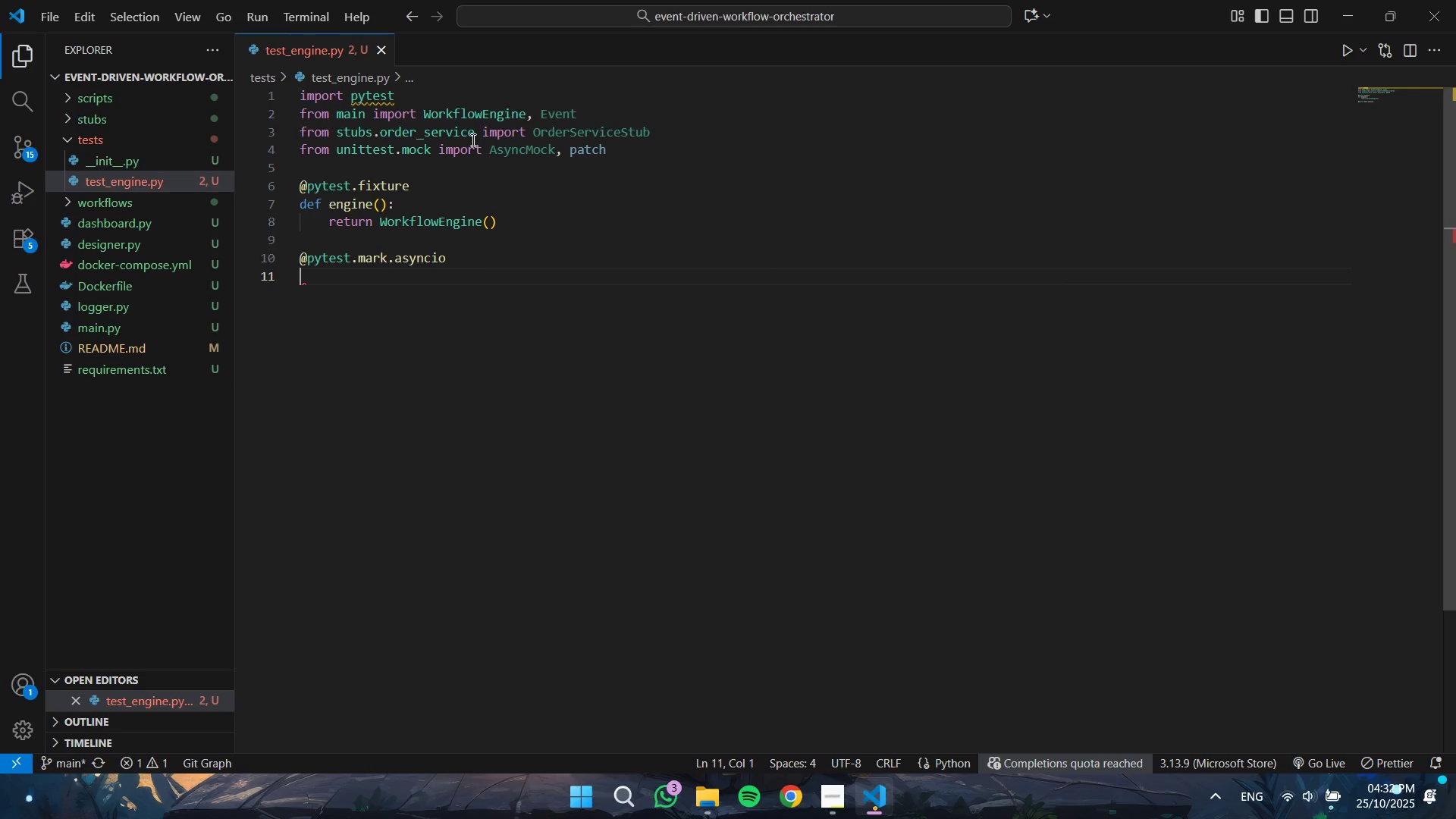 
type(async def test_execute_reconcile(engine)
 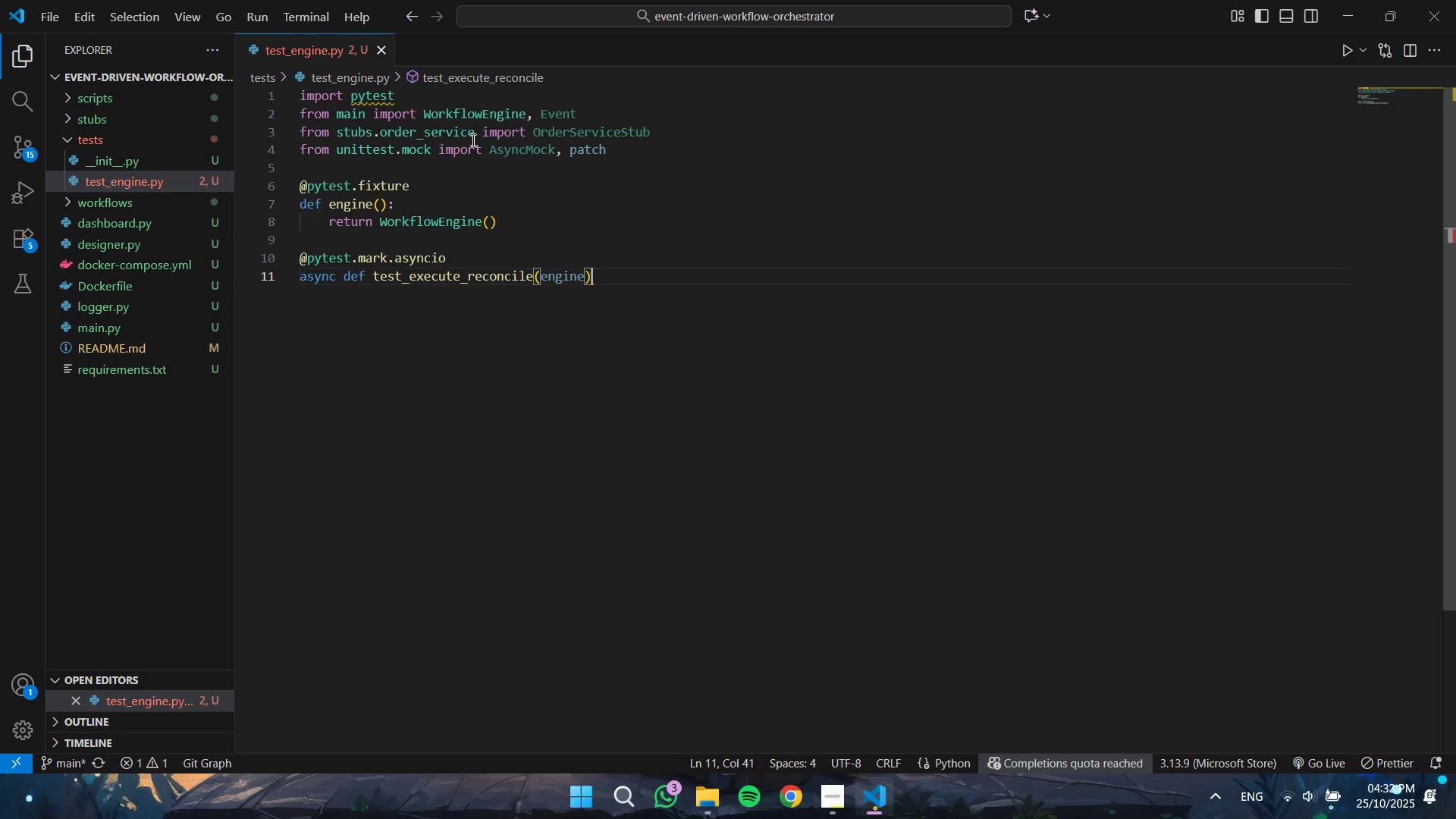 
 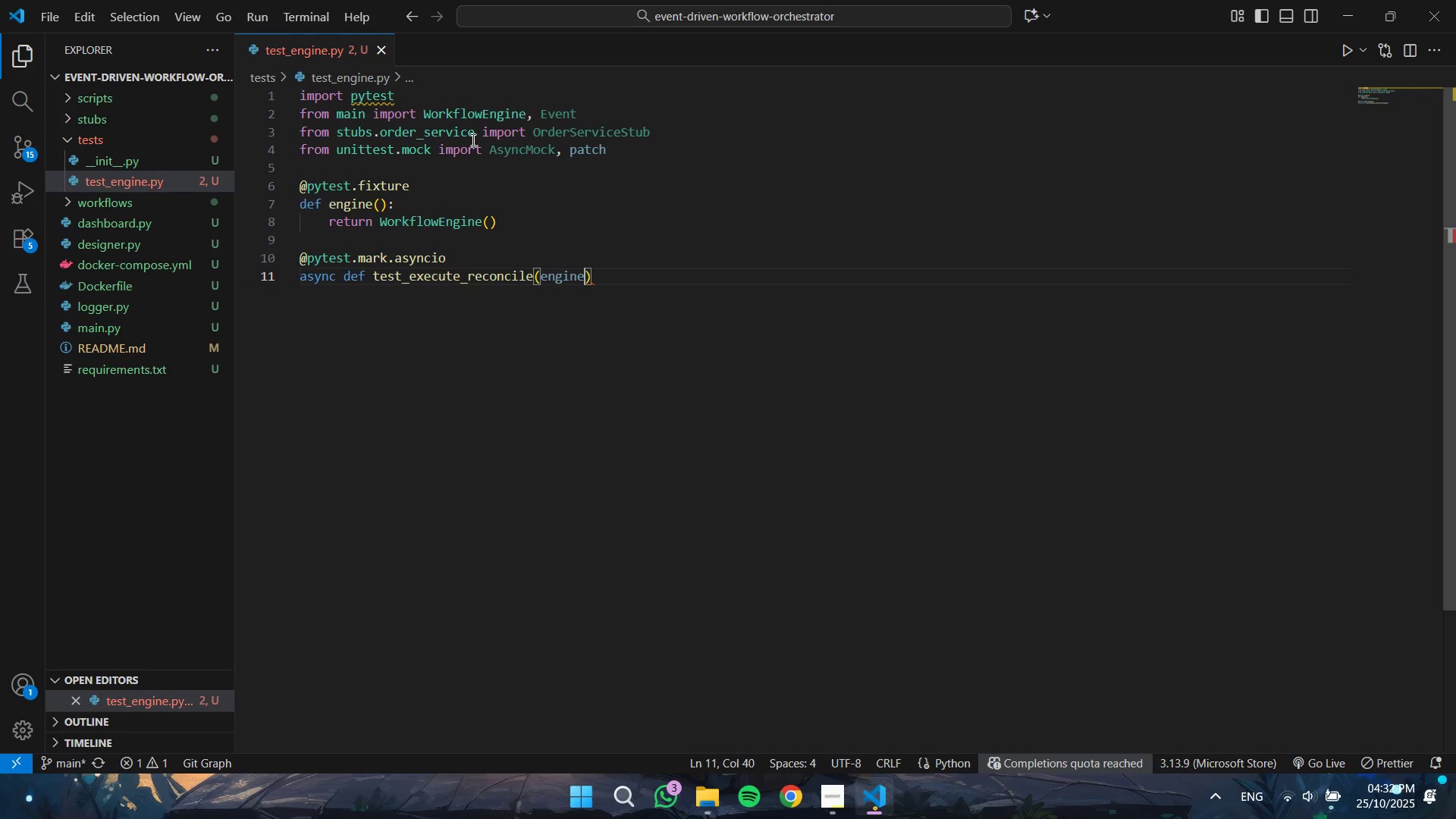 
key(ArrowRight)
 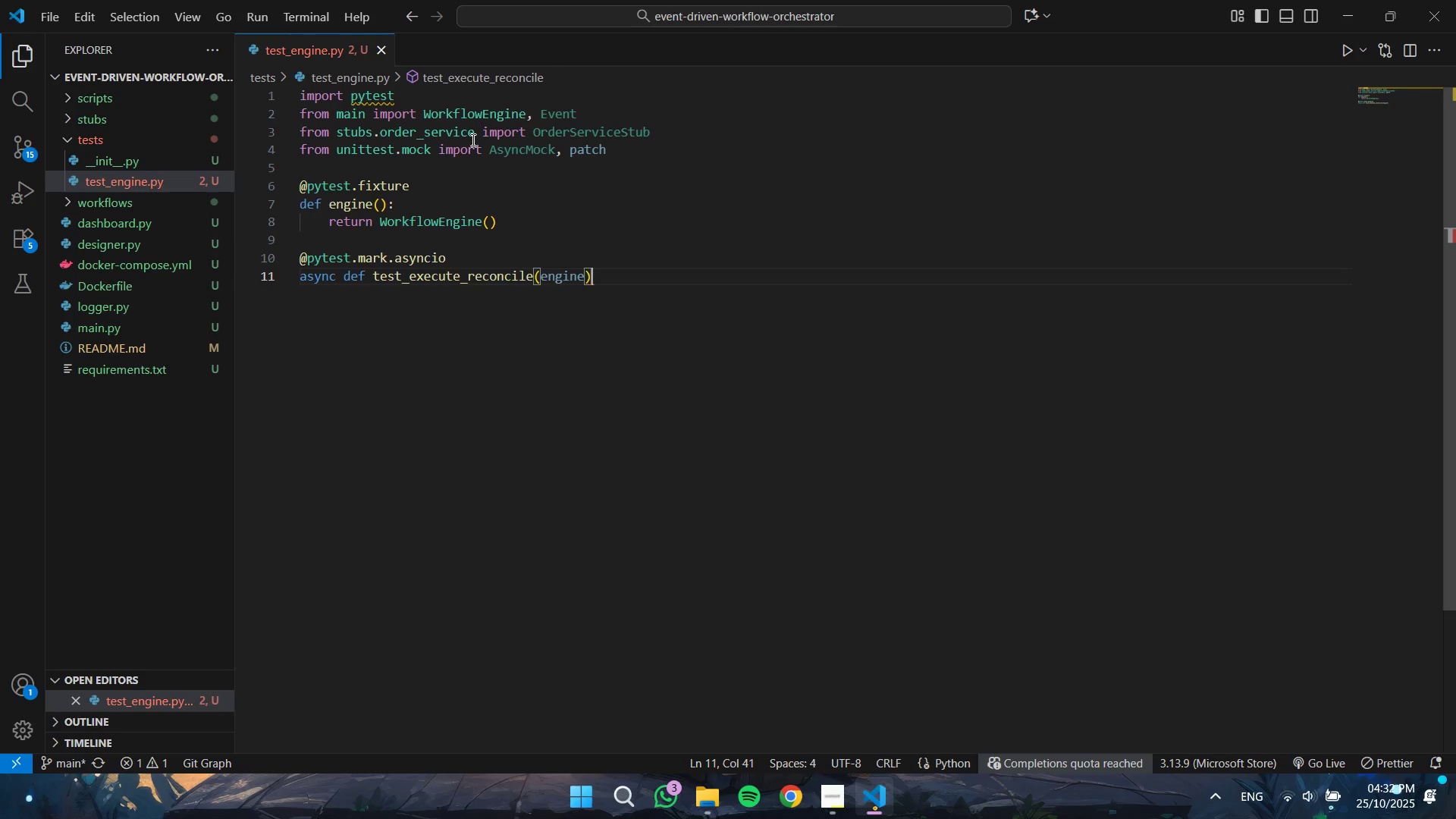 
key(Shift+Semicolon)
 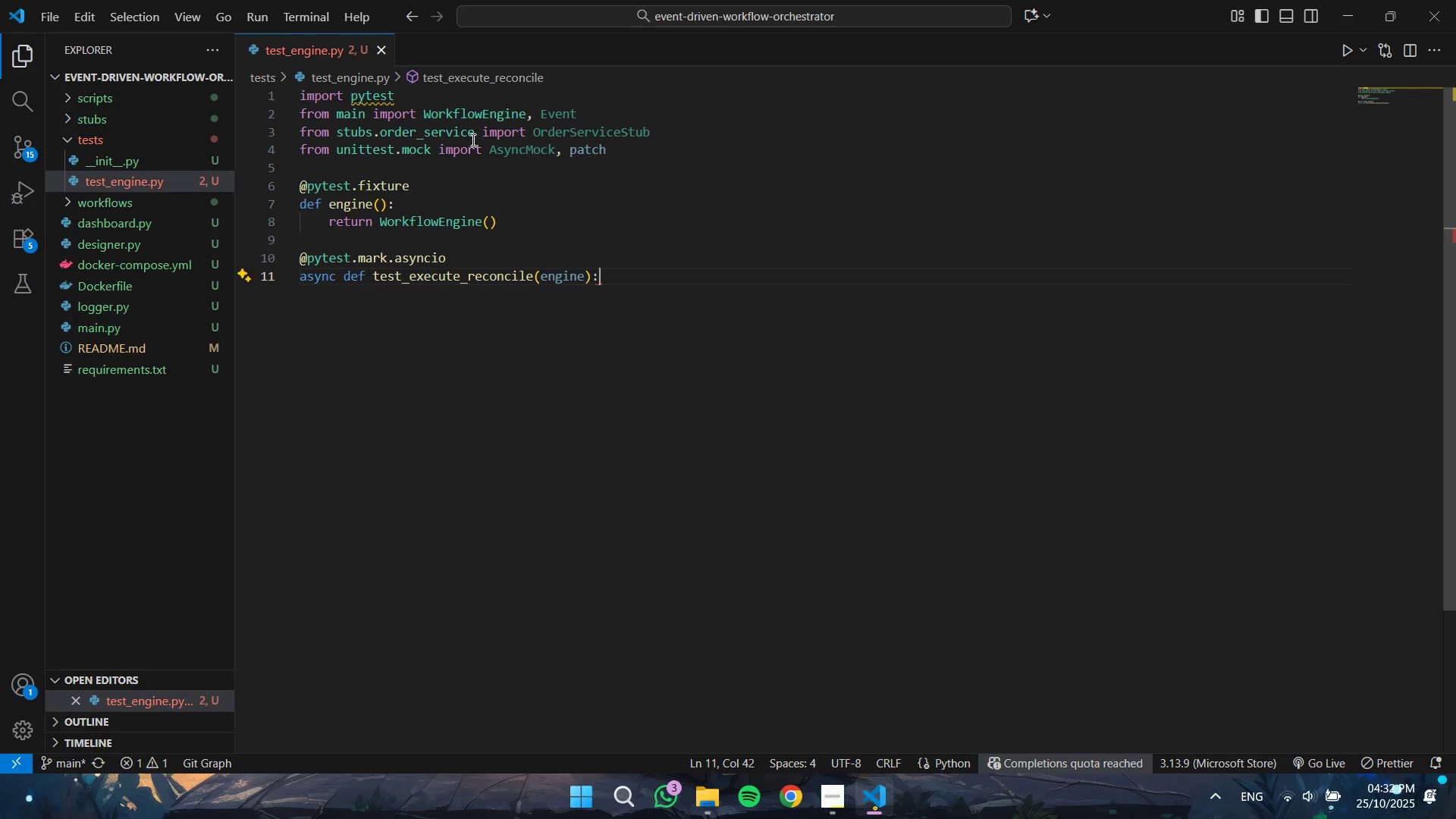 
key(Enter)
 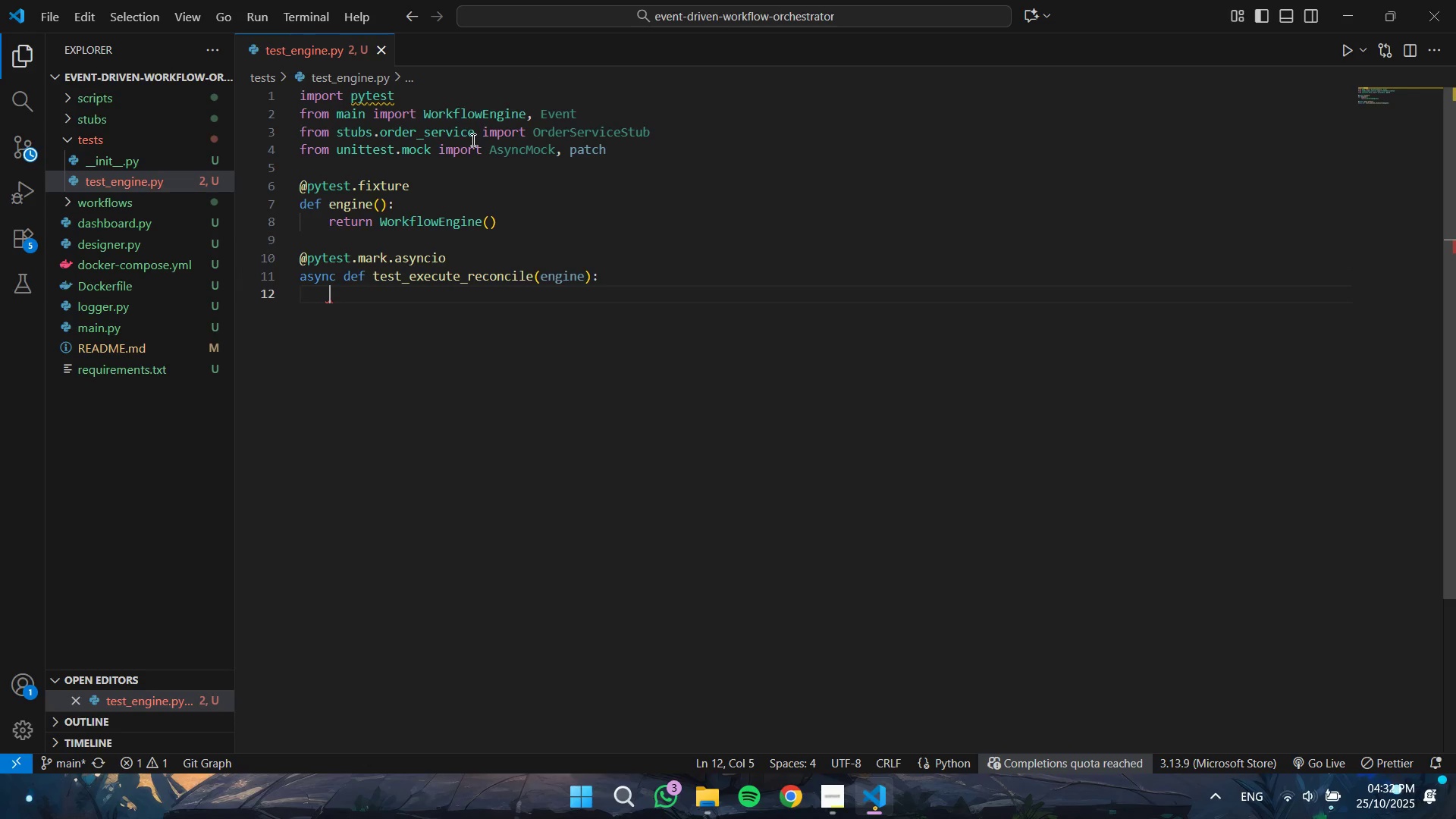 
type(event = Event)
 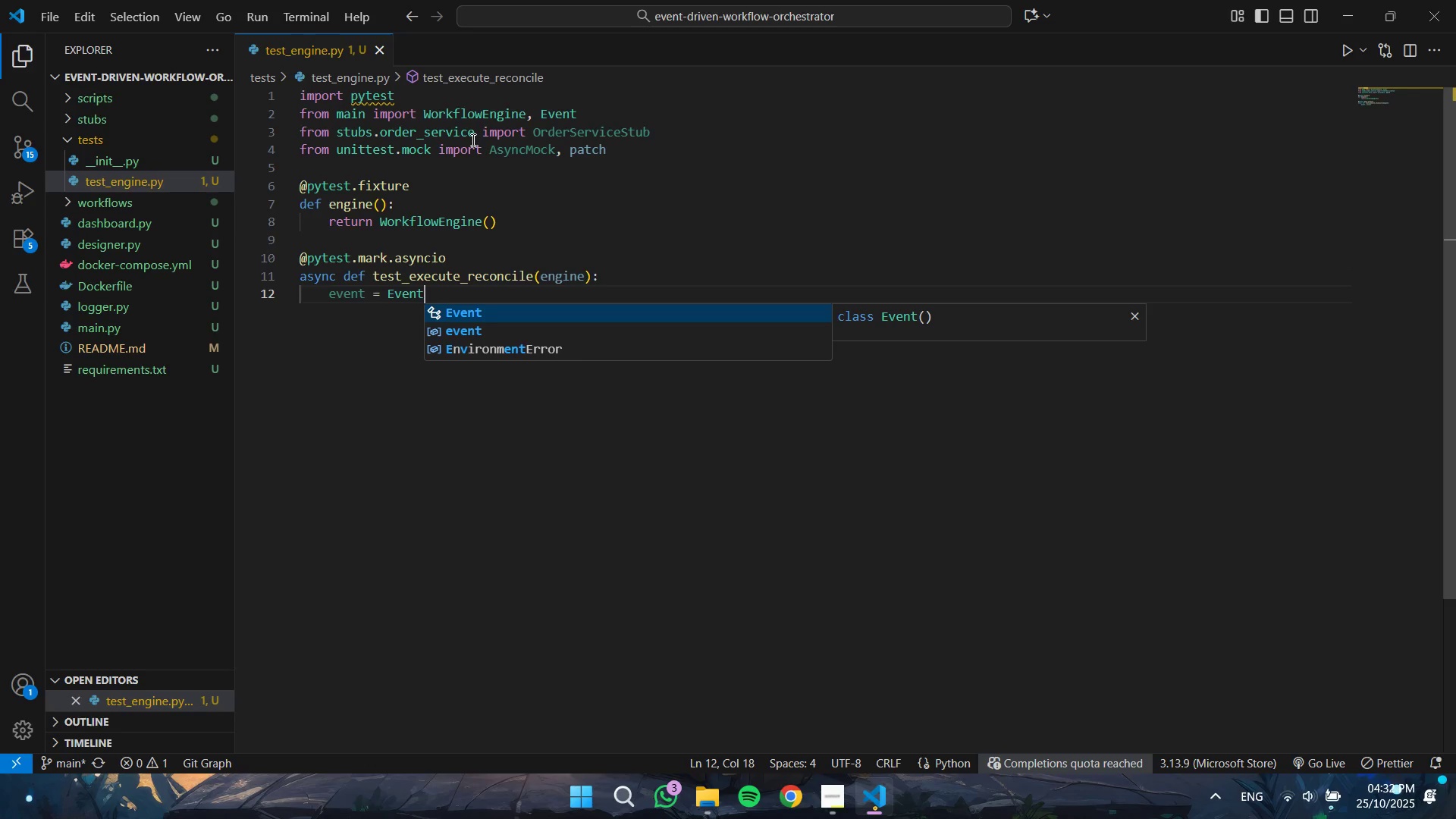 
key(Enter)
 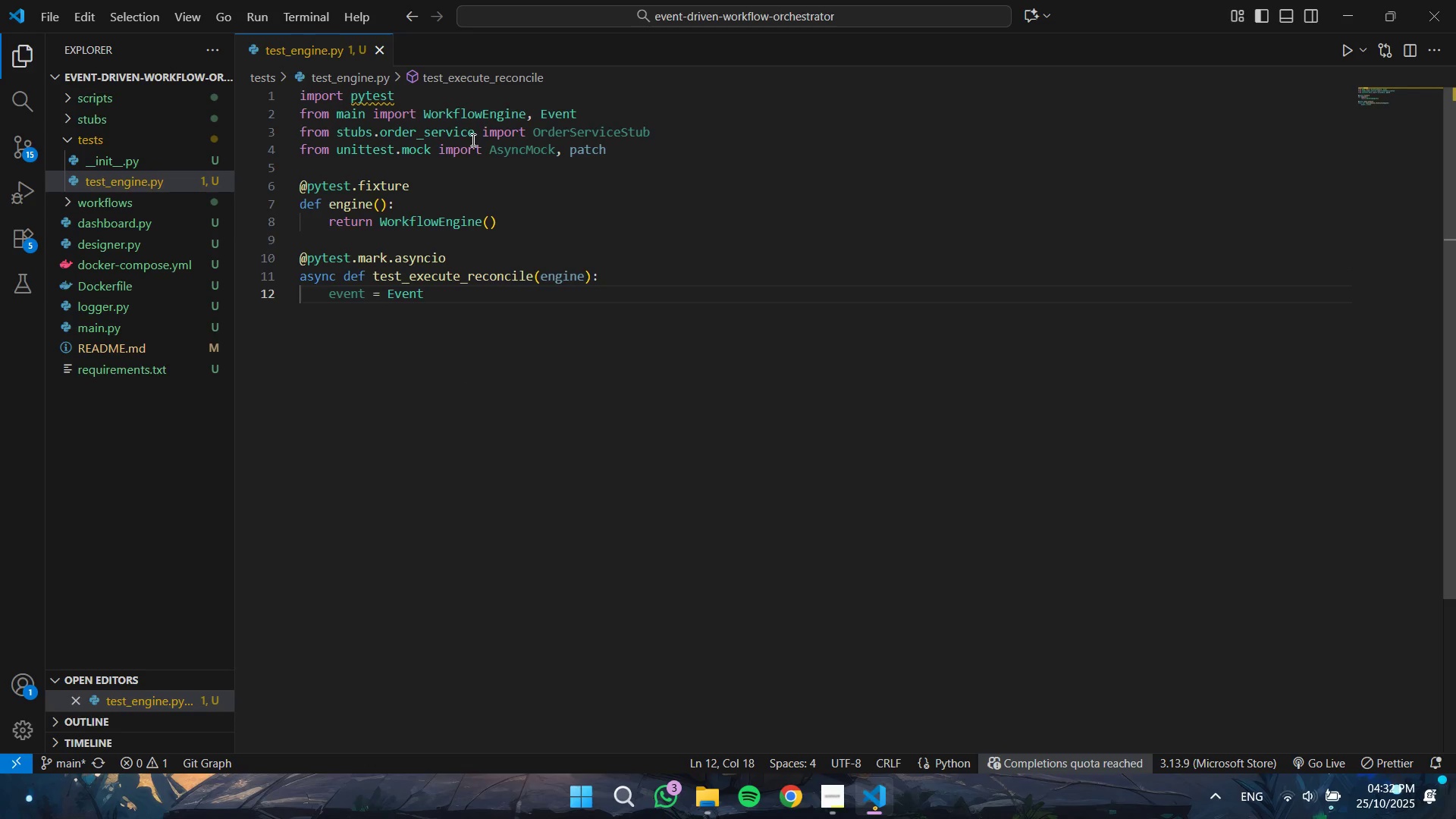 
hold_key(key=ShiftLeft, duration=1.53)
 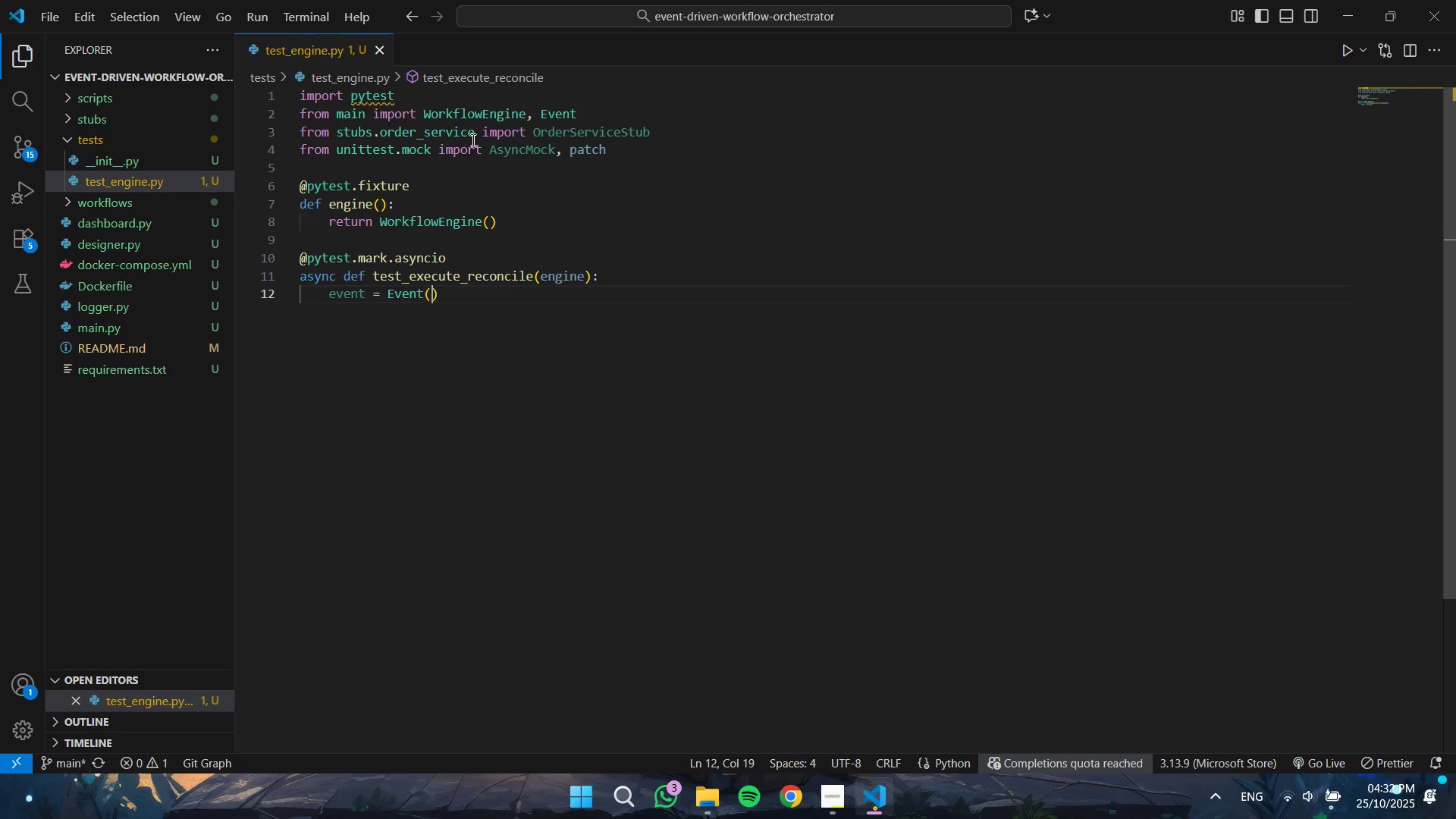 
type((ty)
 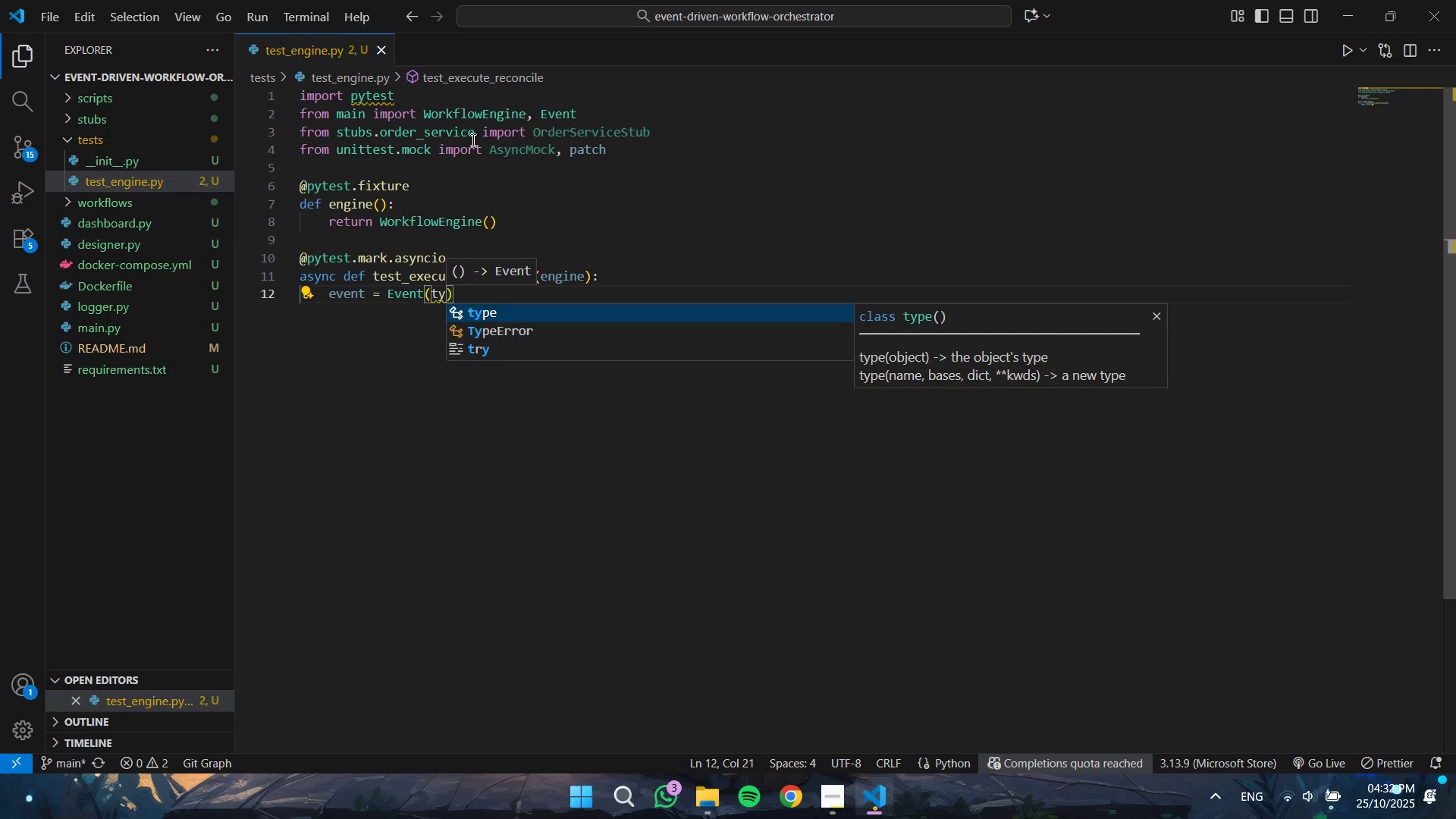 
key(Enter)
 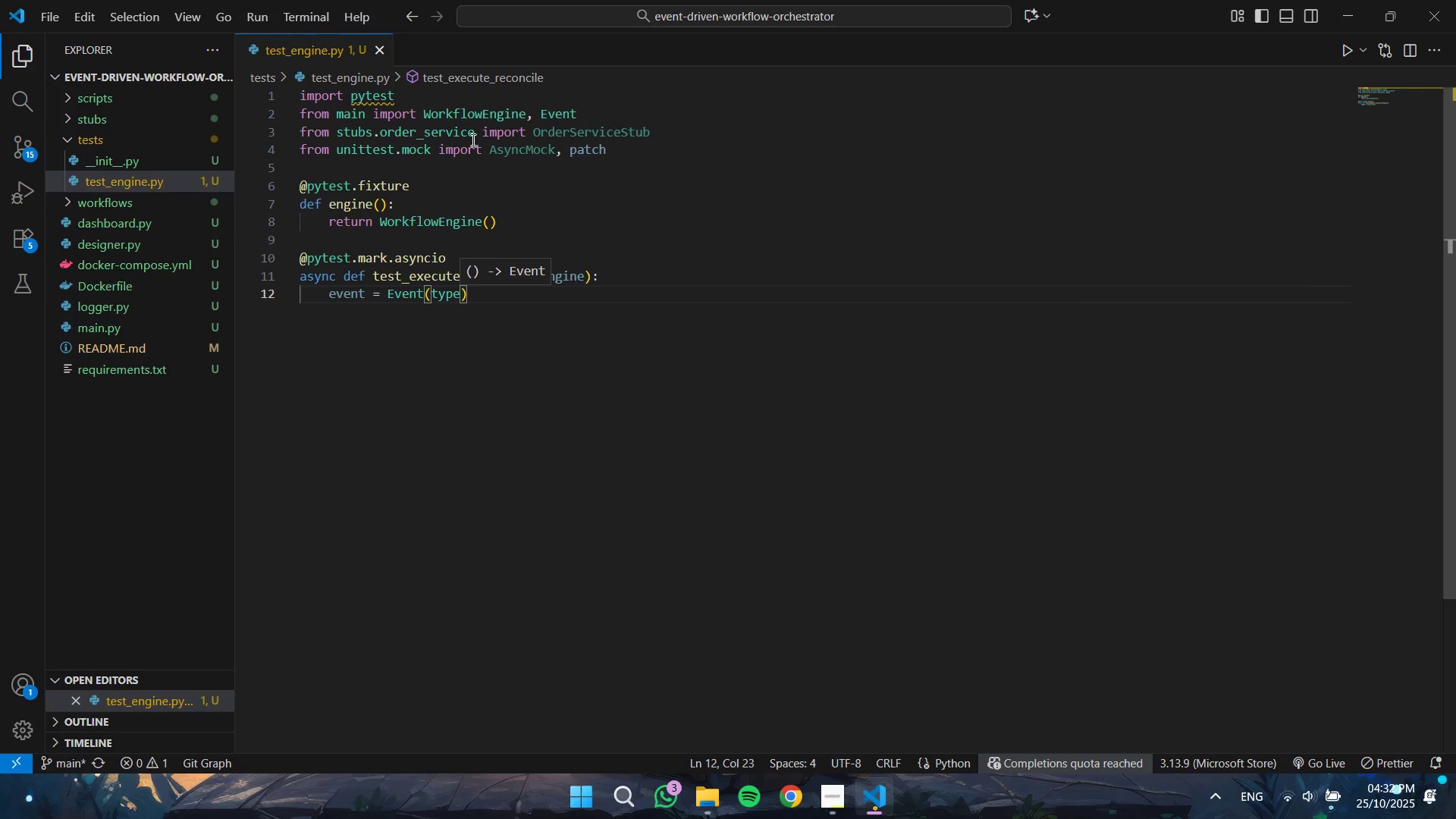 
type(="order)
 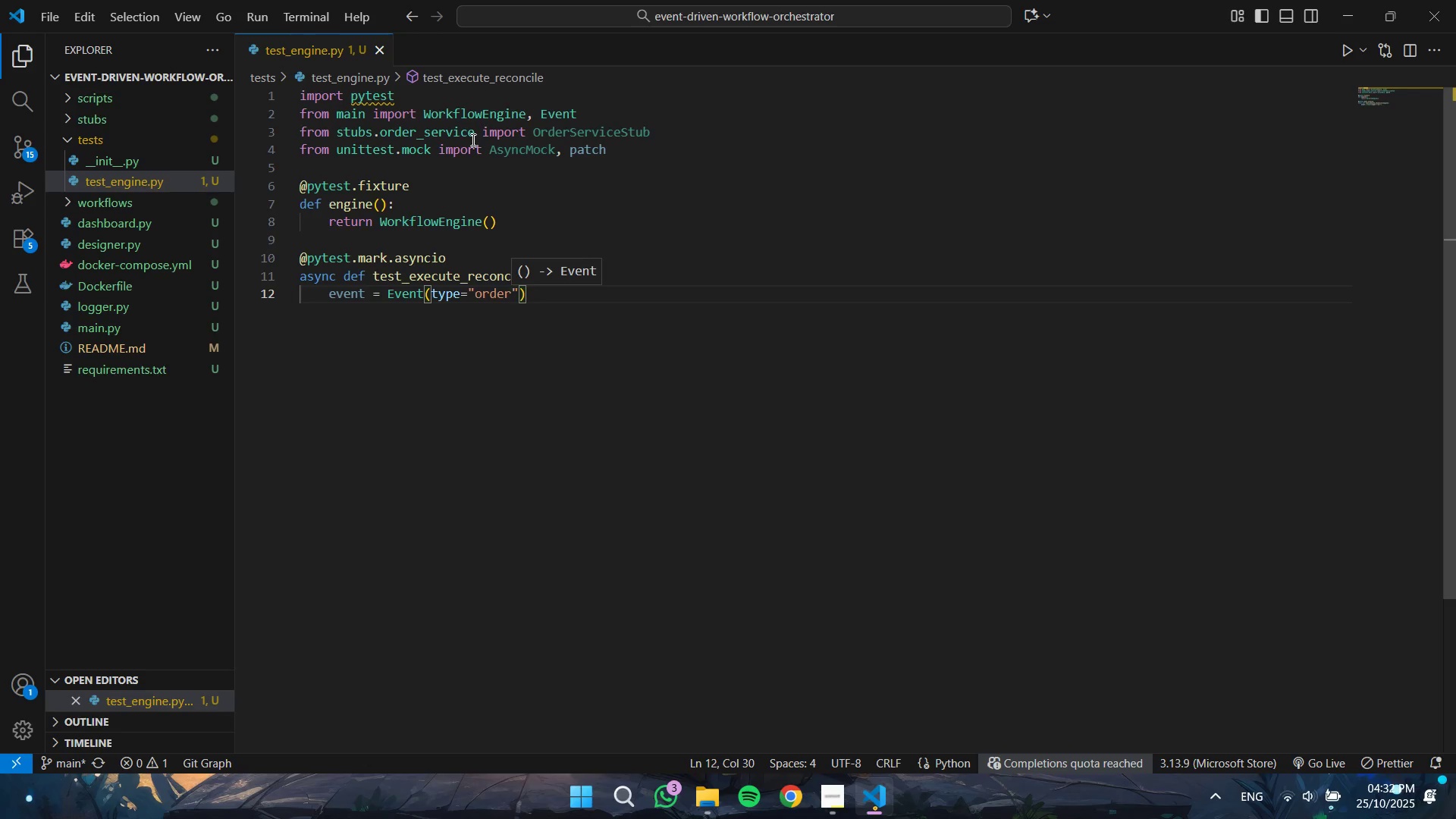 
key(ArrowRight)
 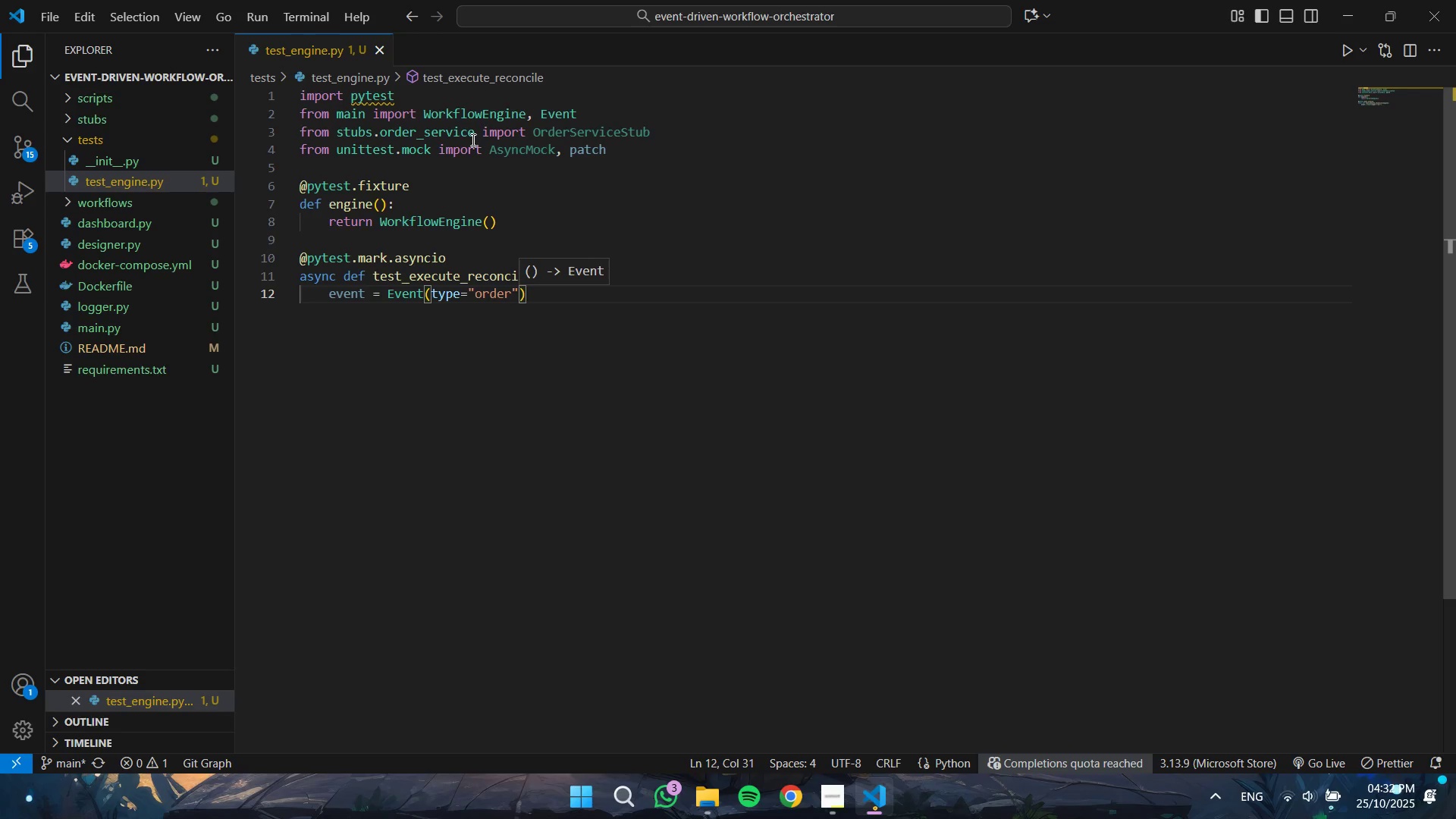 
type(, data=")
key(Backspace)
type({"items)
 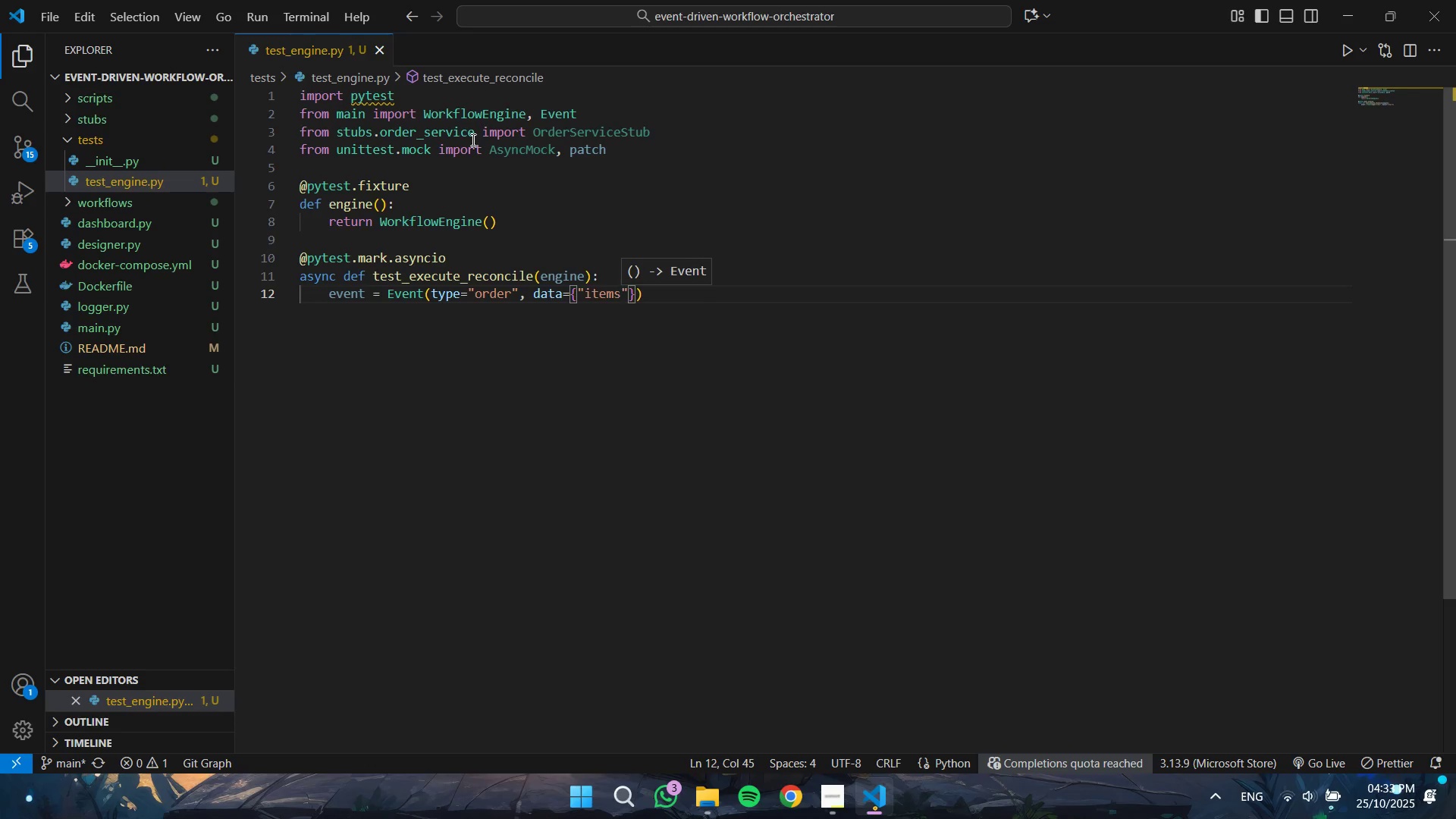 
key(ArrowRight)
 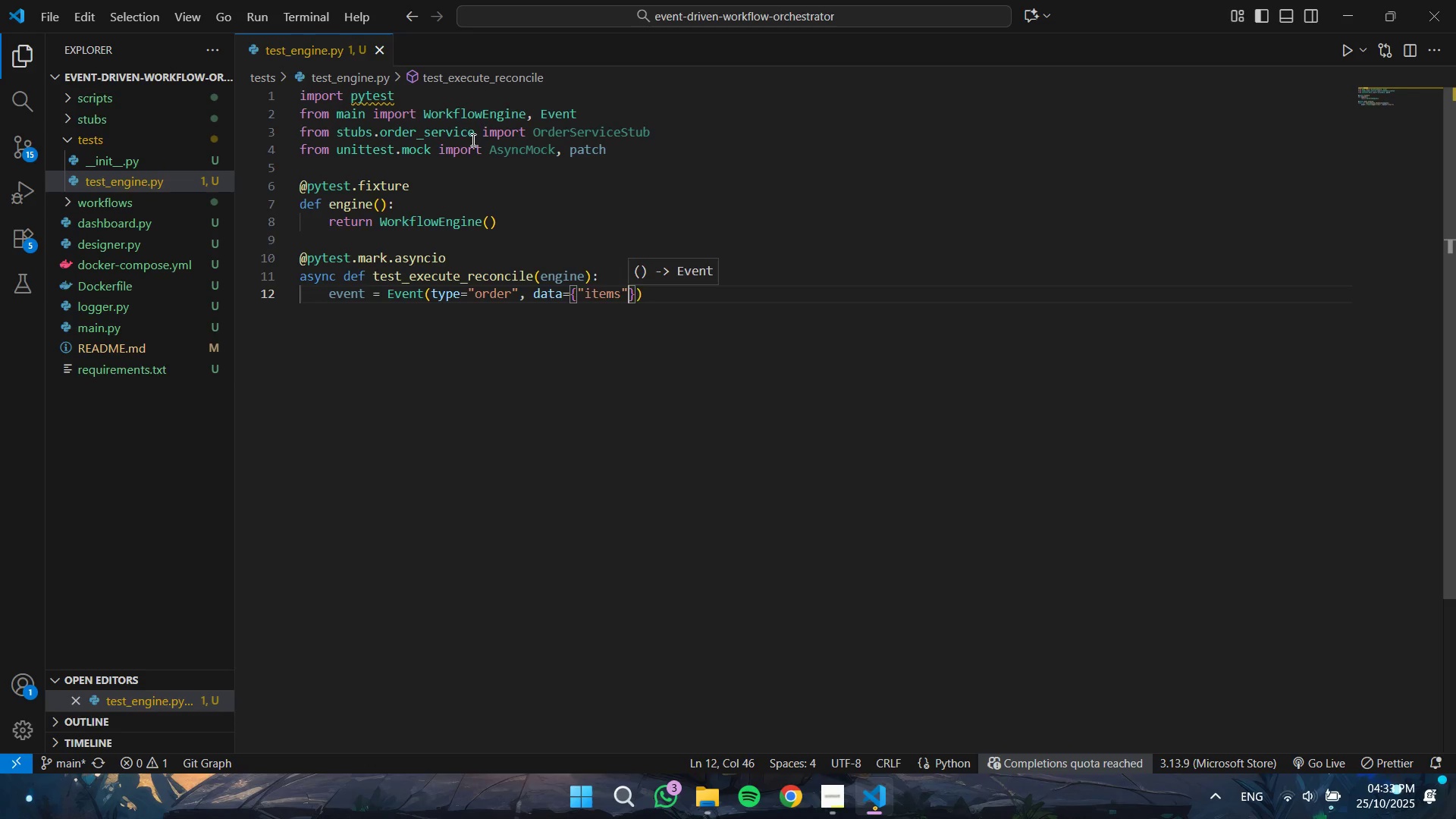 
key(Shift+Semicolon)
 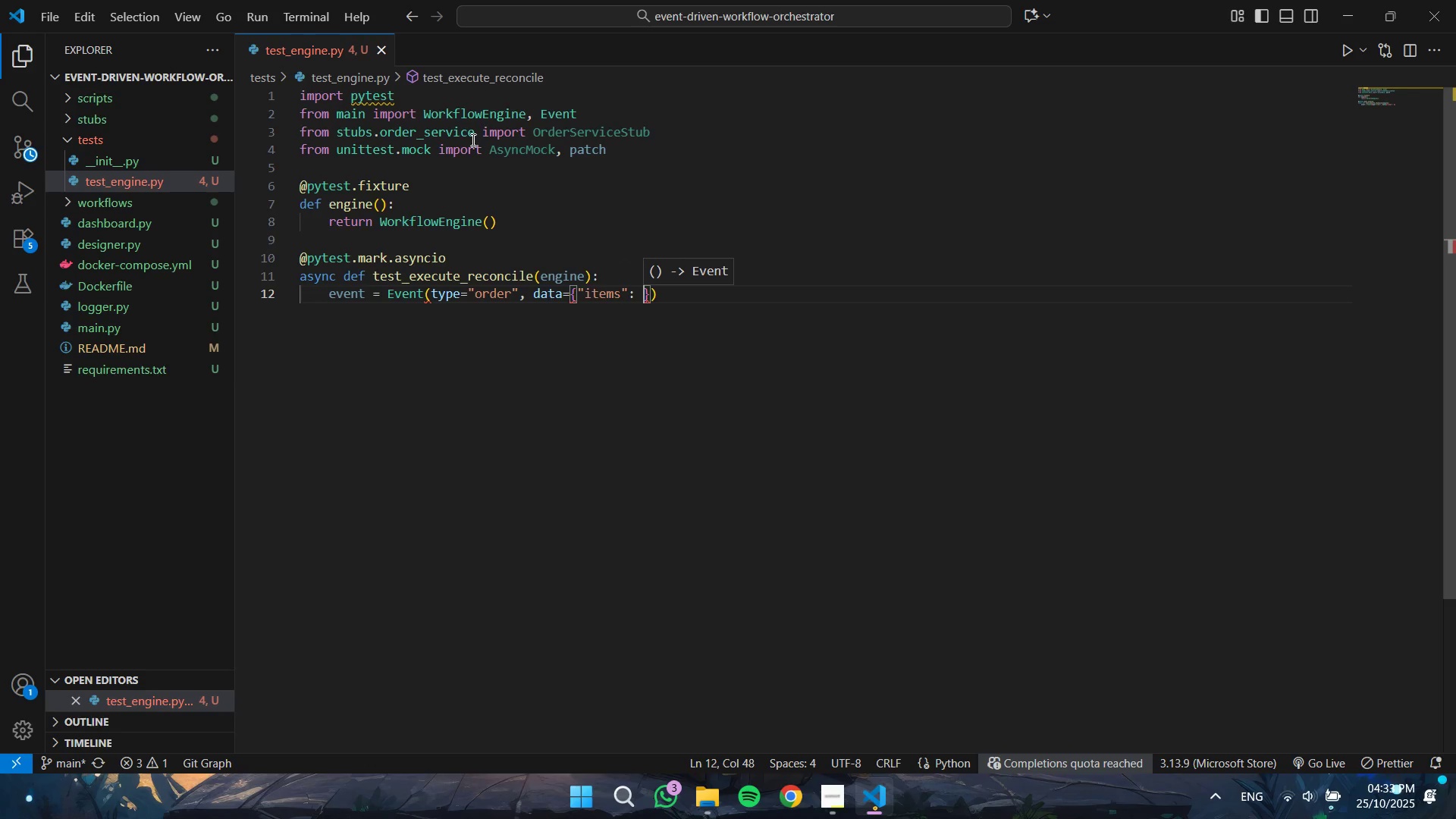 
key(Space)
 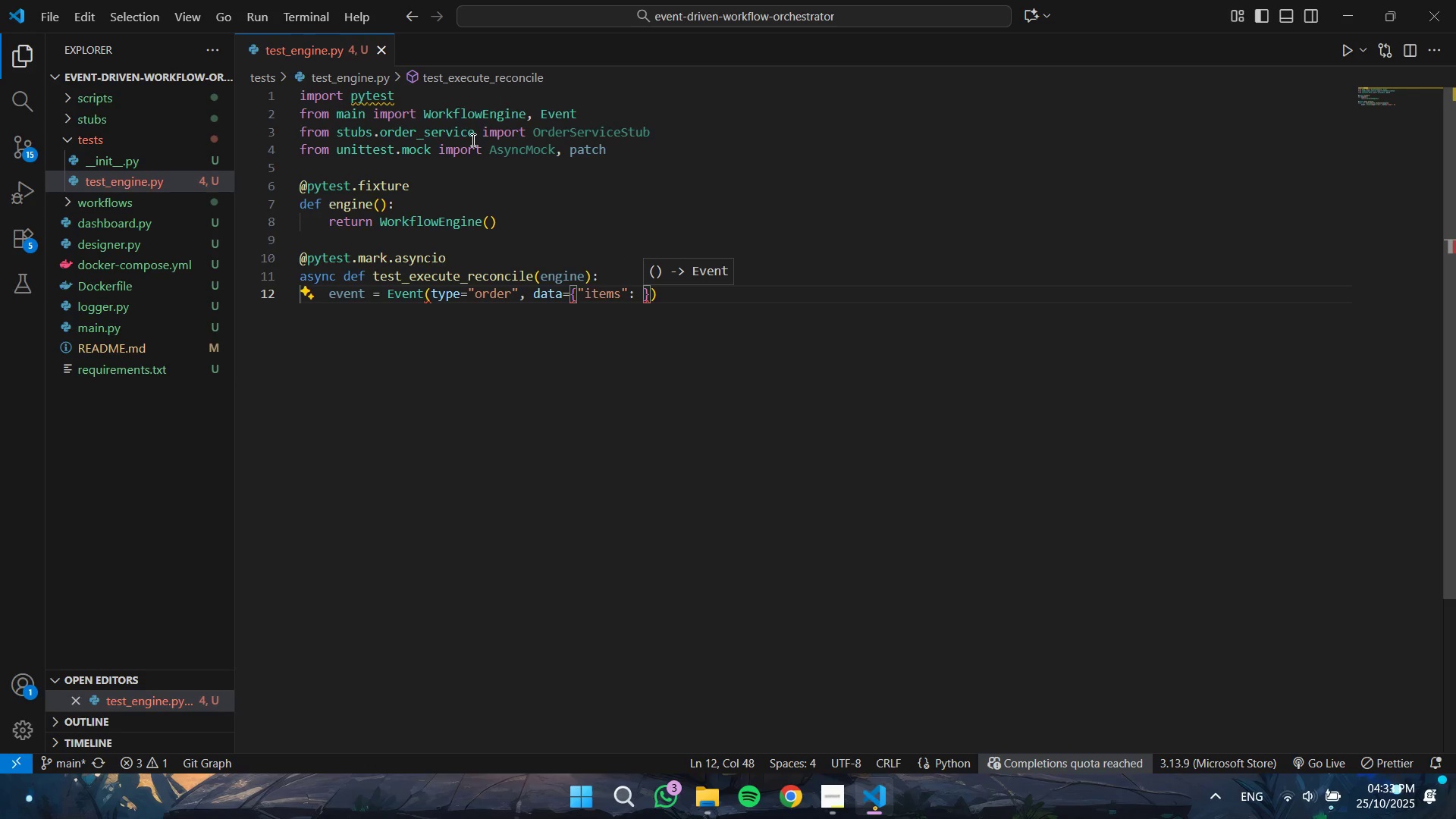 
wait(6.05)
 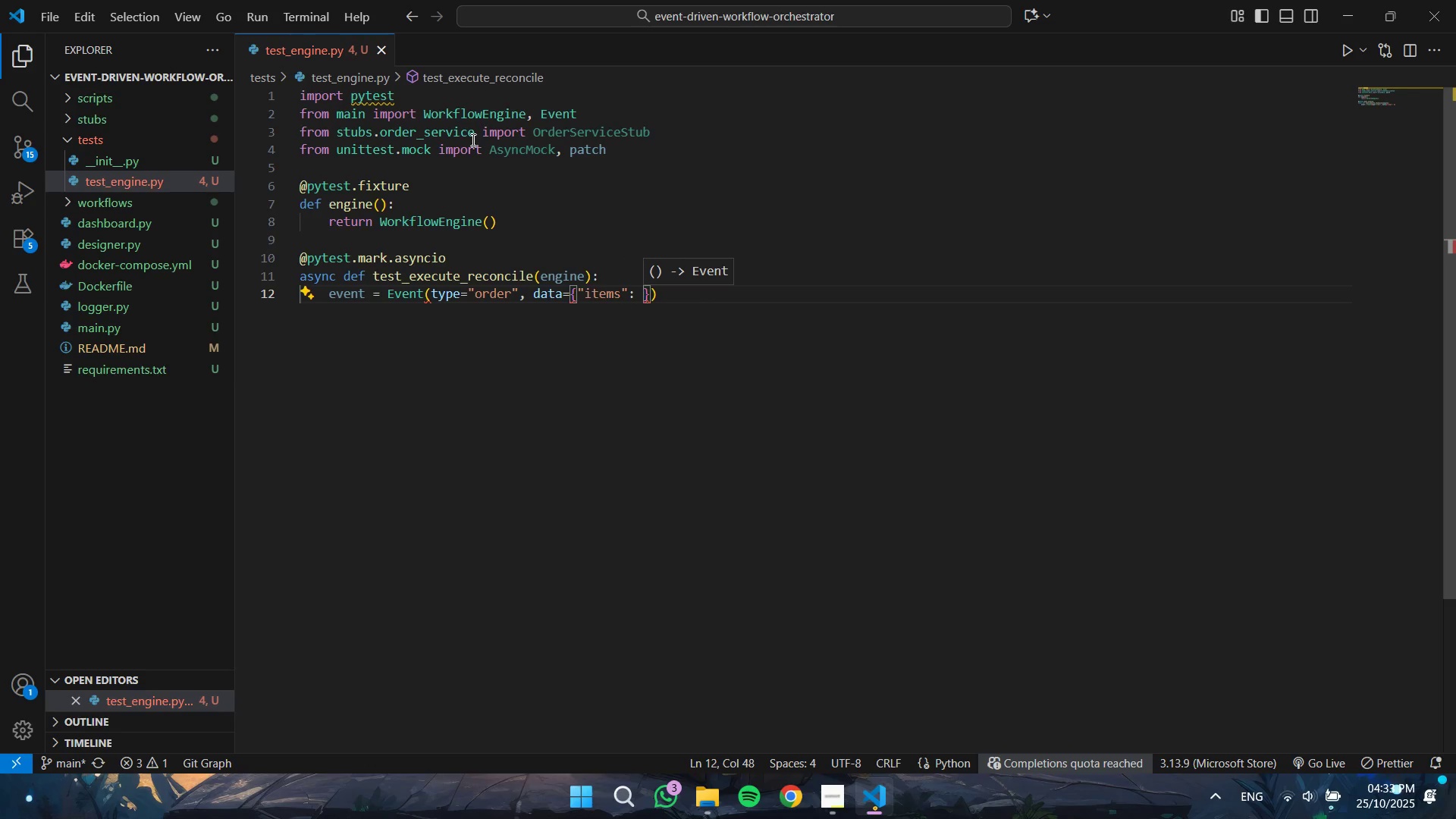 
key(ArrowRight)
 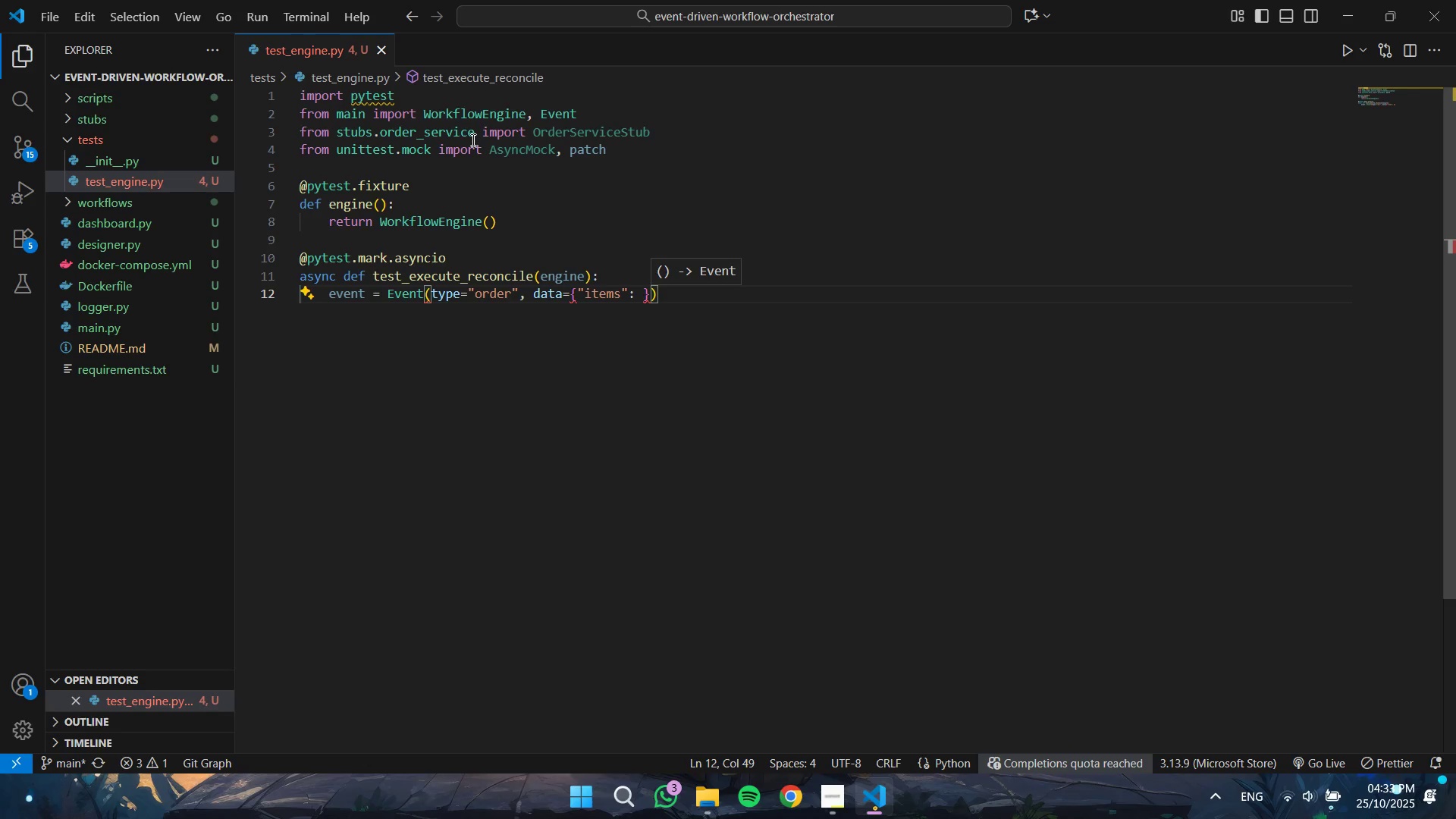 
hold_key(key=ShiftLeft, duration=0.4)
 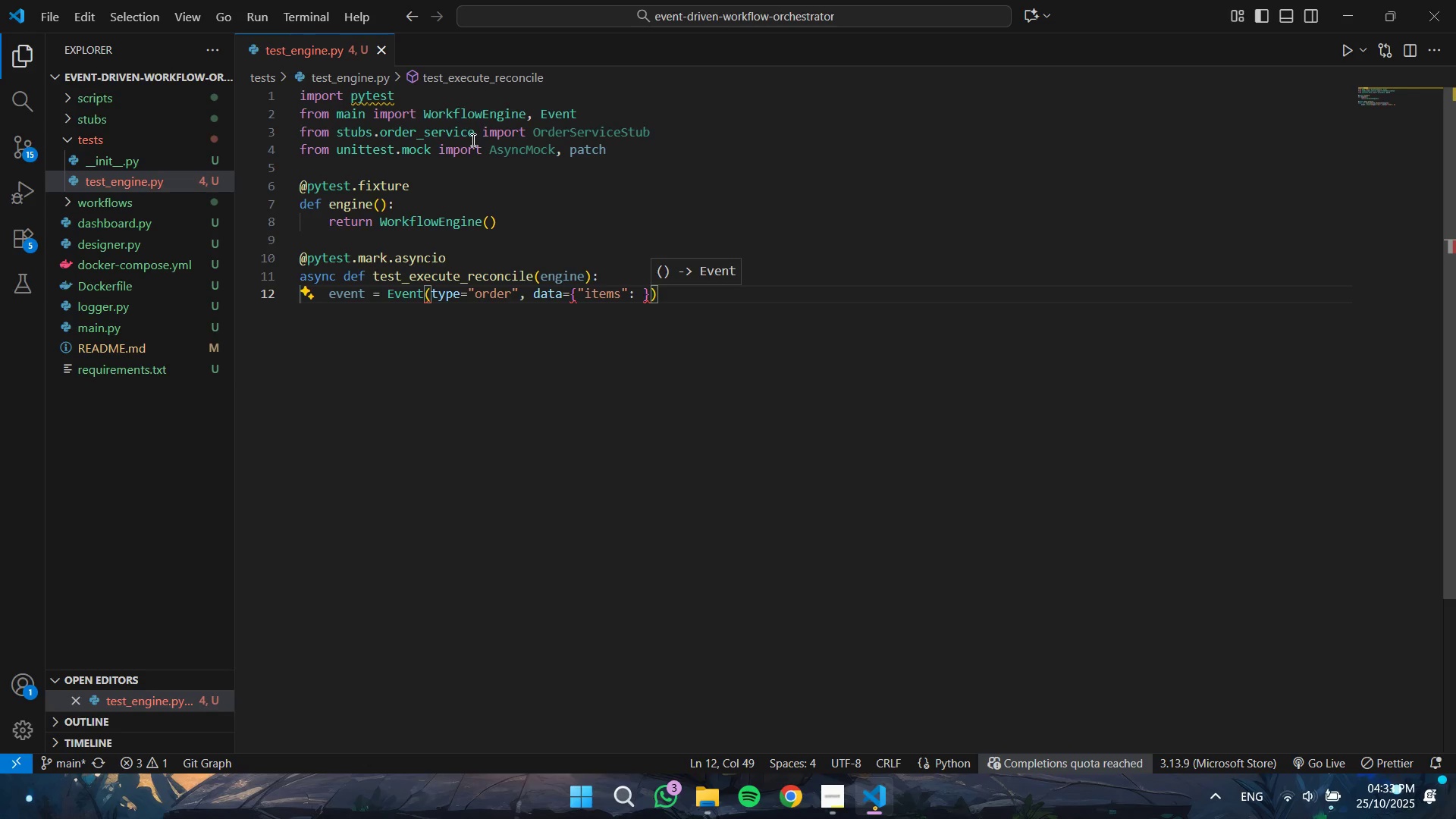 
hold_key(key=ControlLeft, duration=0.39)
 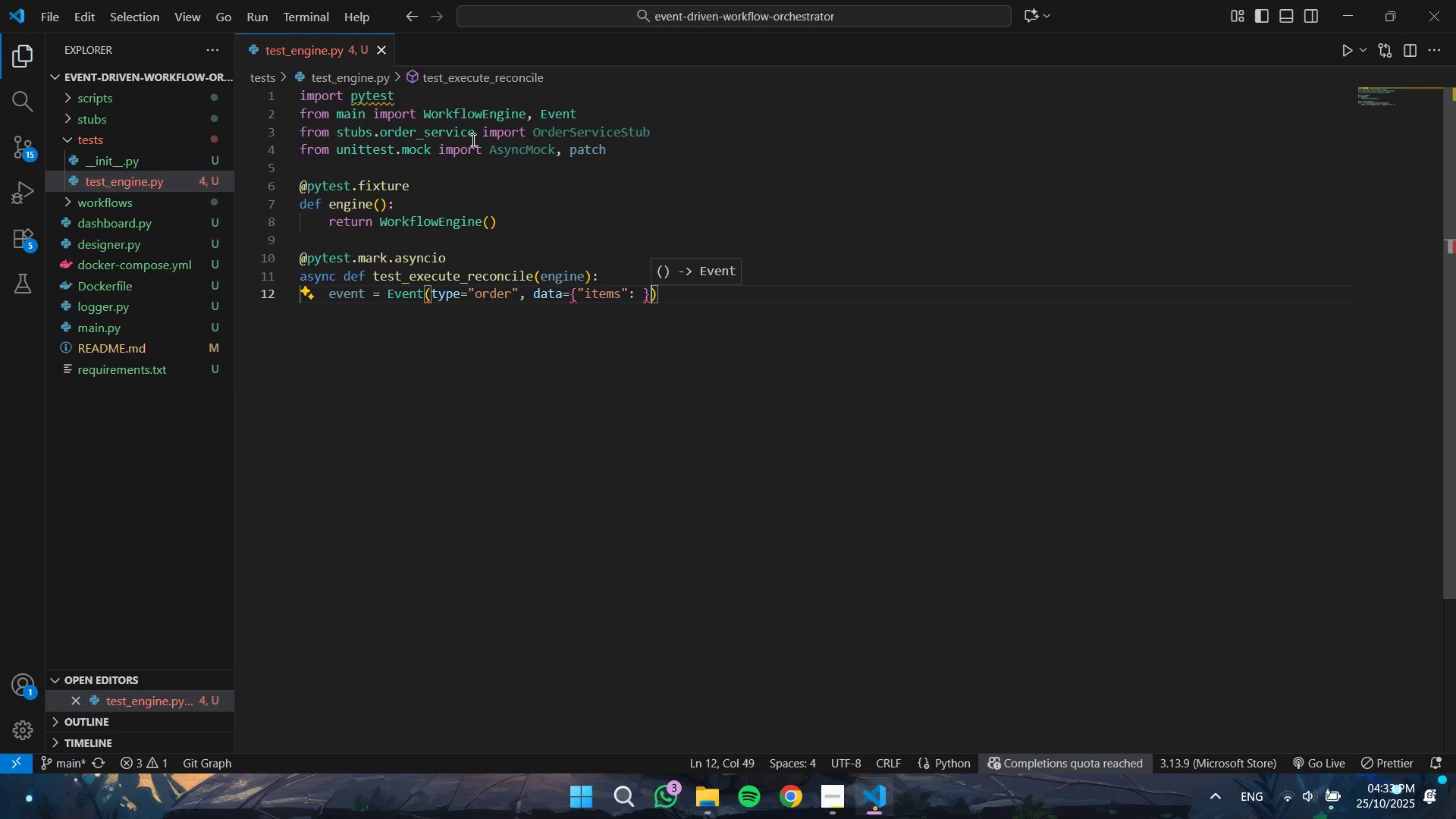 
key(Control+Shift+ArrowLeft)
 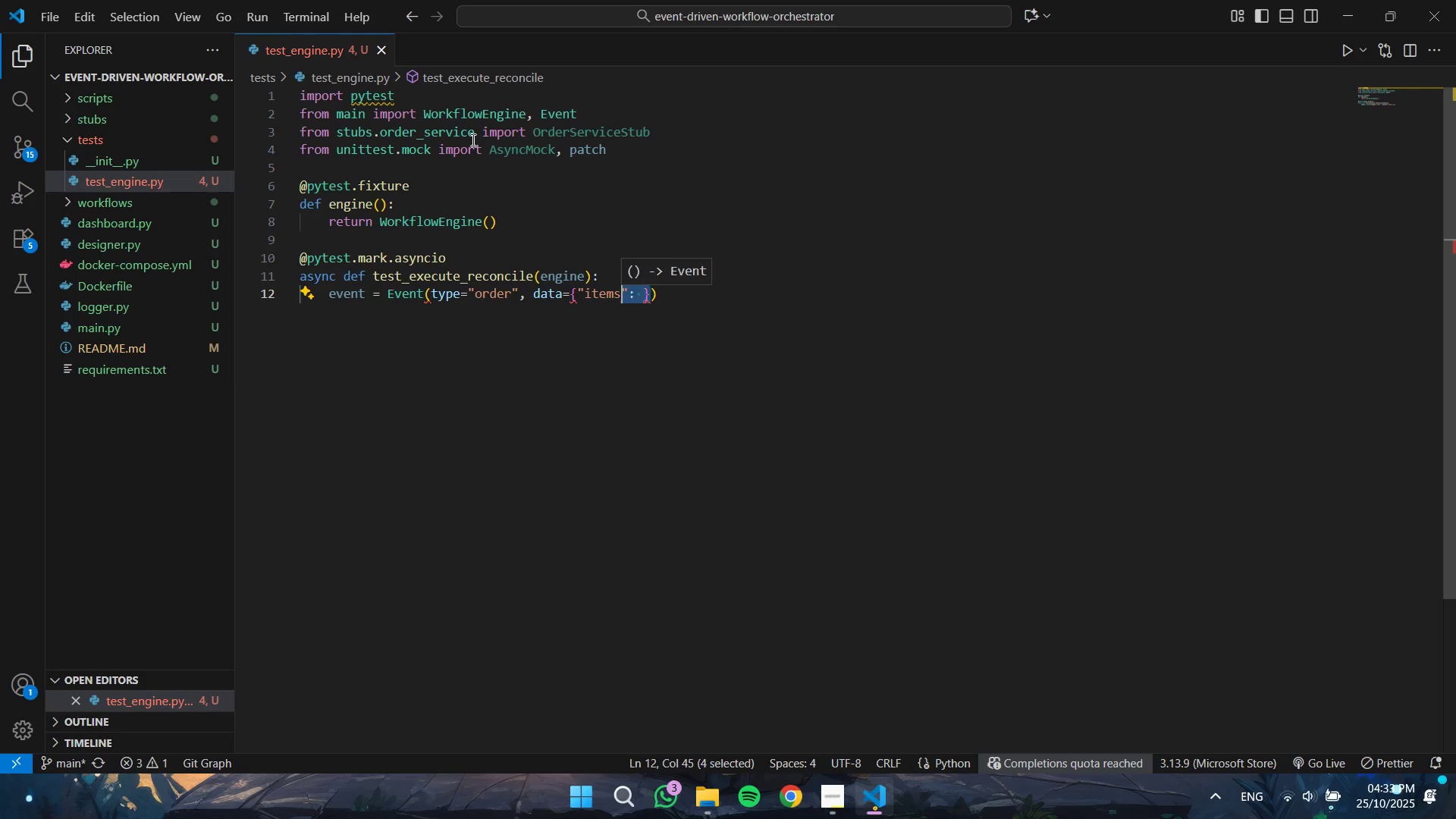 
key(Control+Shift+ArrowLeft)
 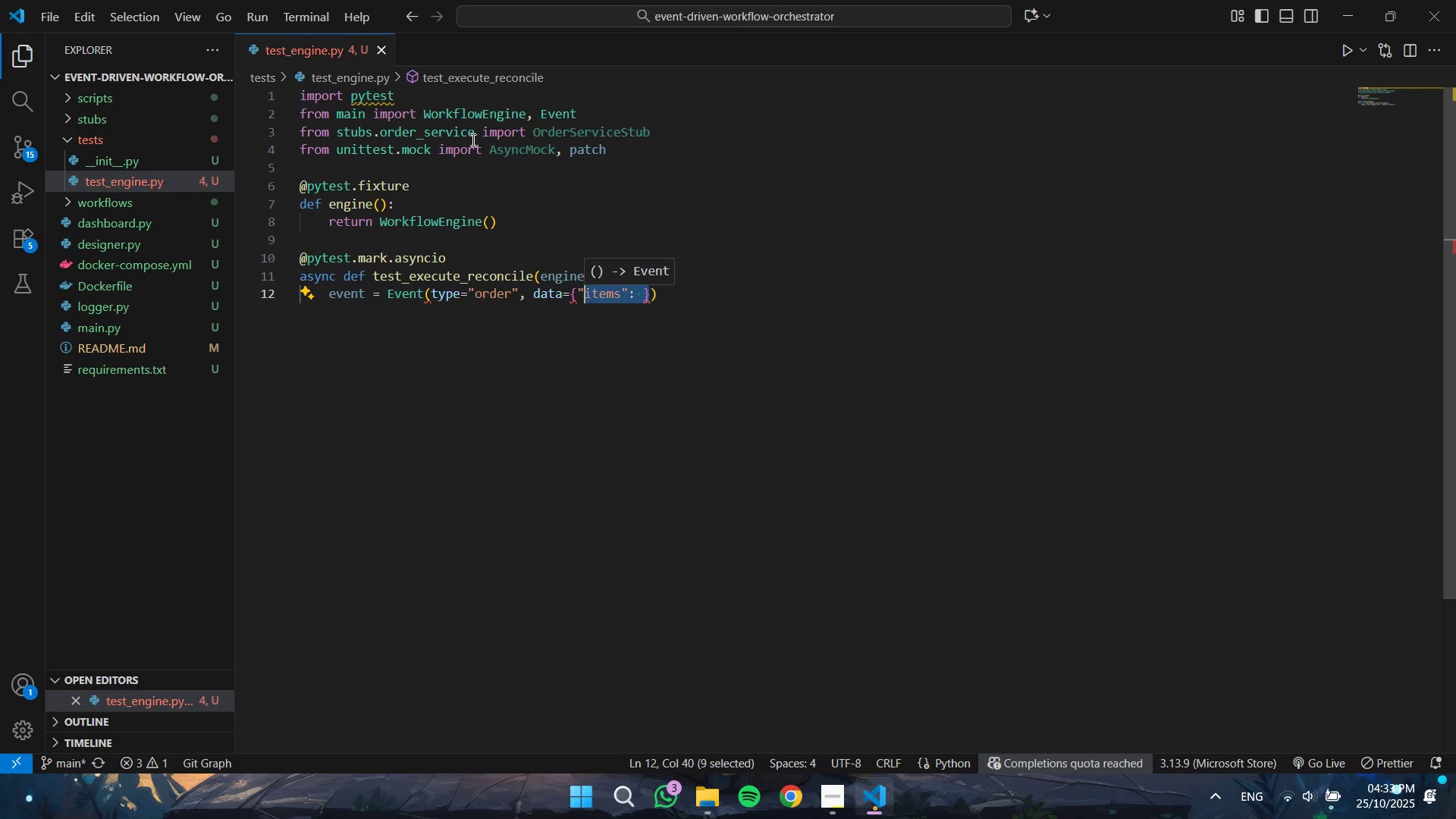 
key(Control+Shift+ArrowLeft)
 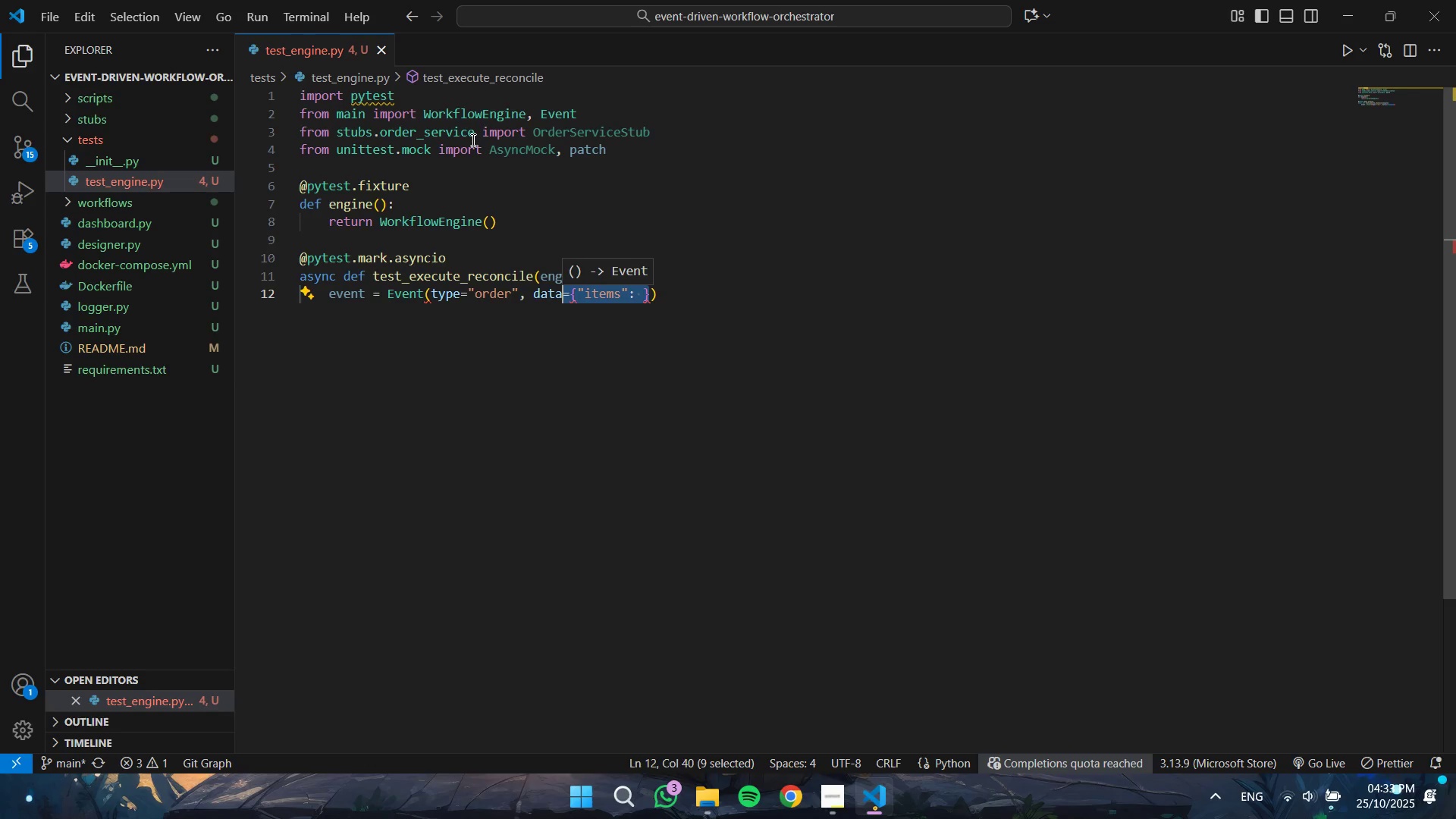 
key(Control+Shift+ArrowLeft)
 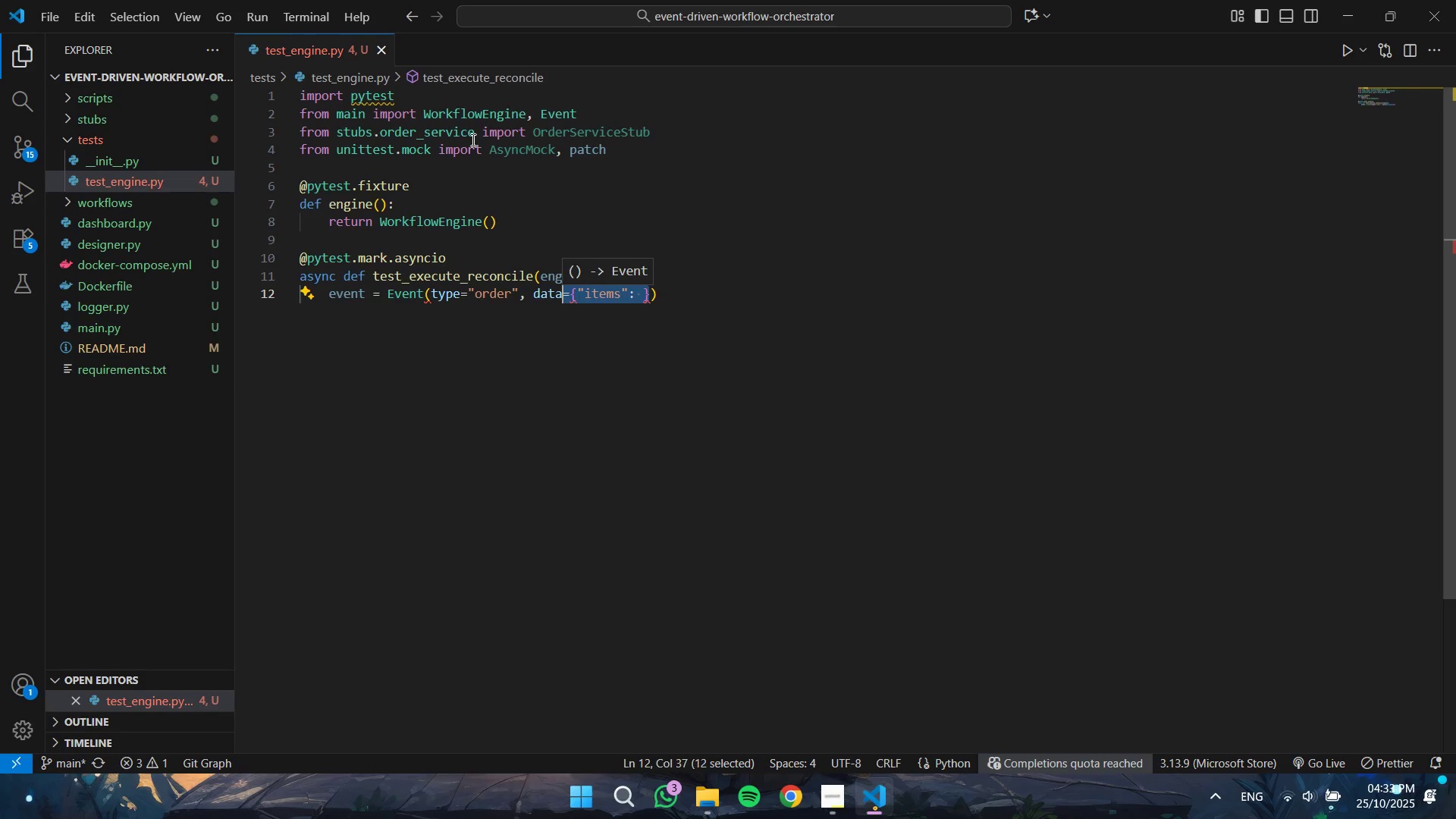 
key(Control+Shift+ArrowLeft)
 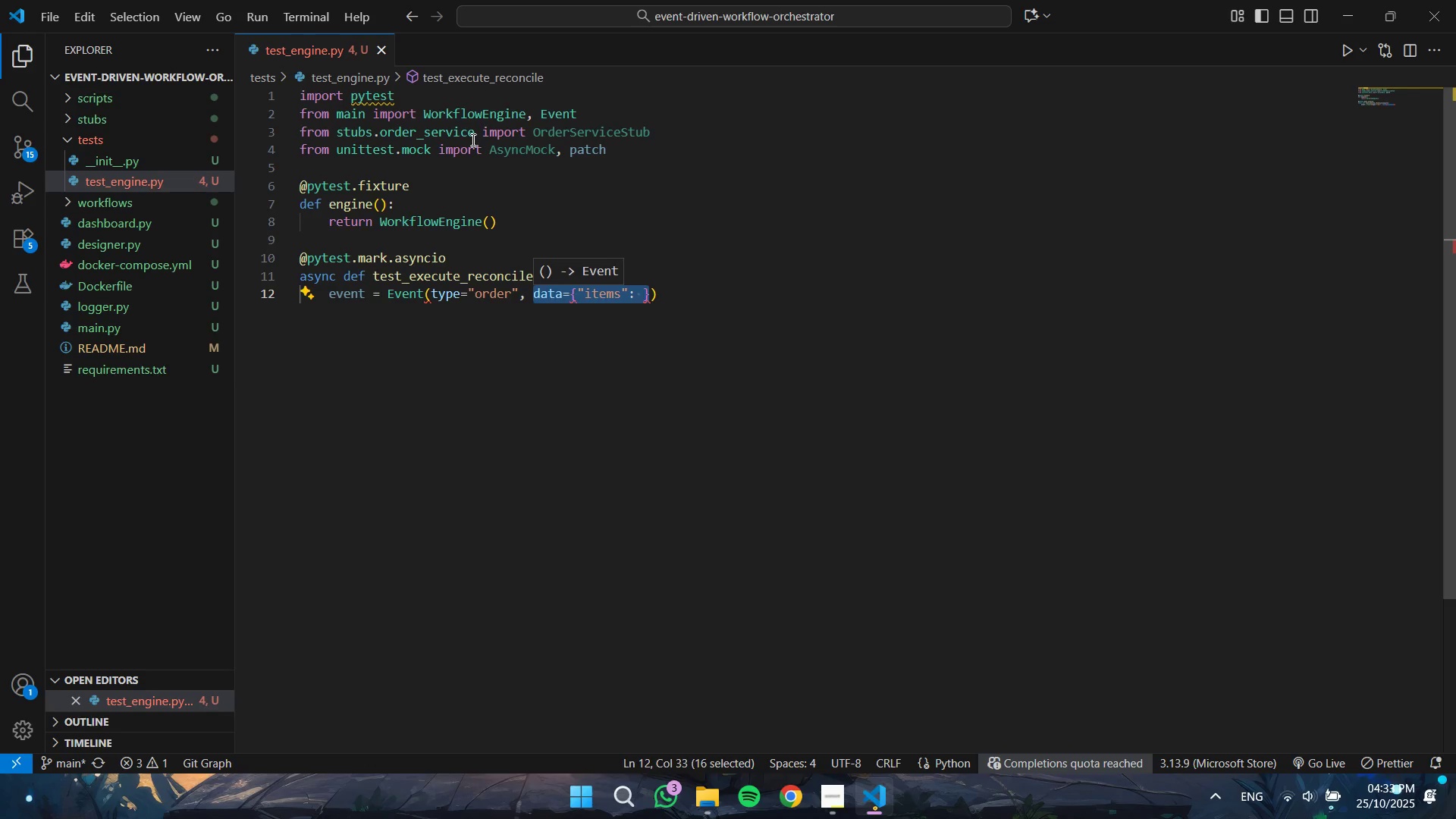 
key(Backspace)
 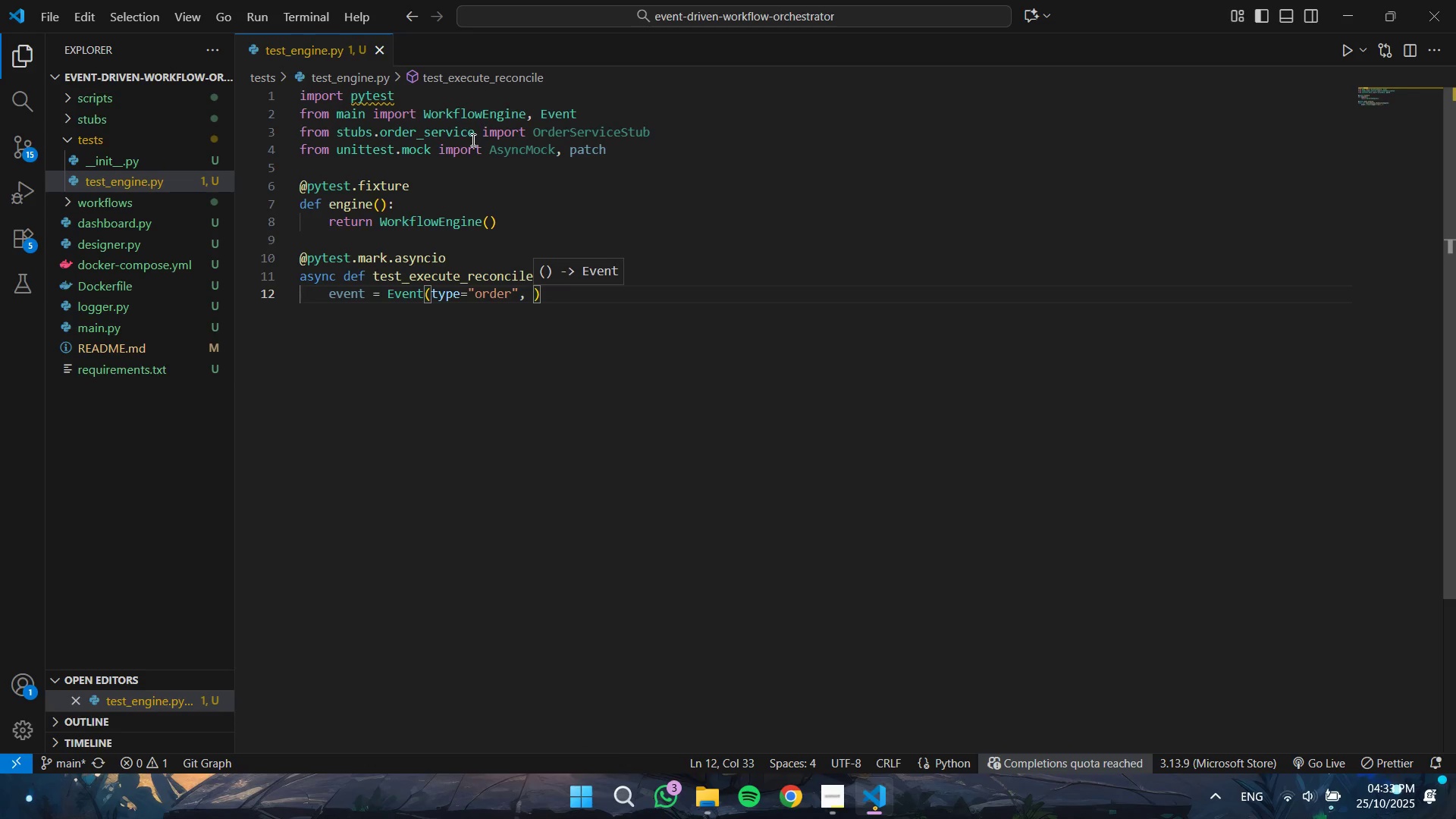 
key(Control+Shift+ArrowLeft)
 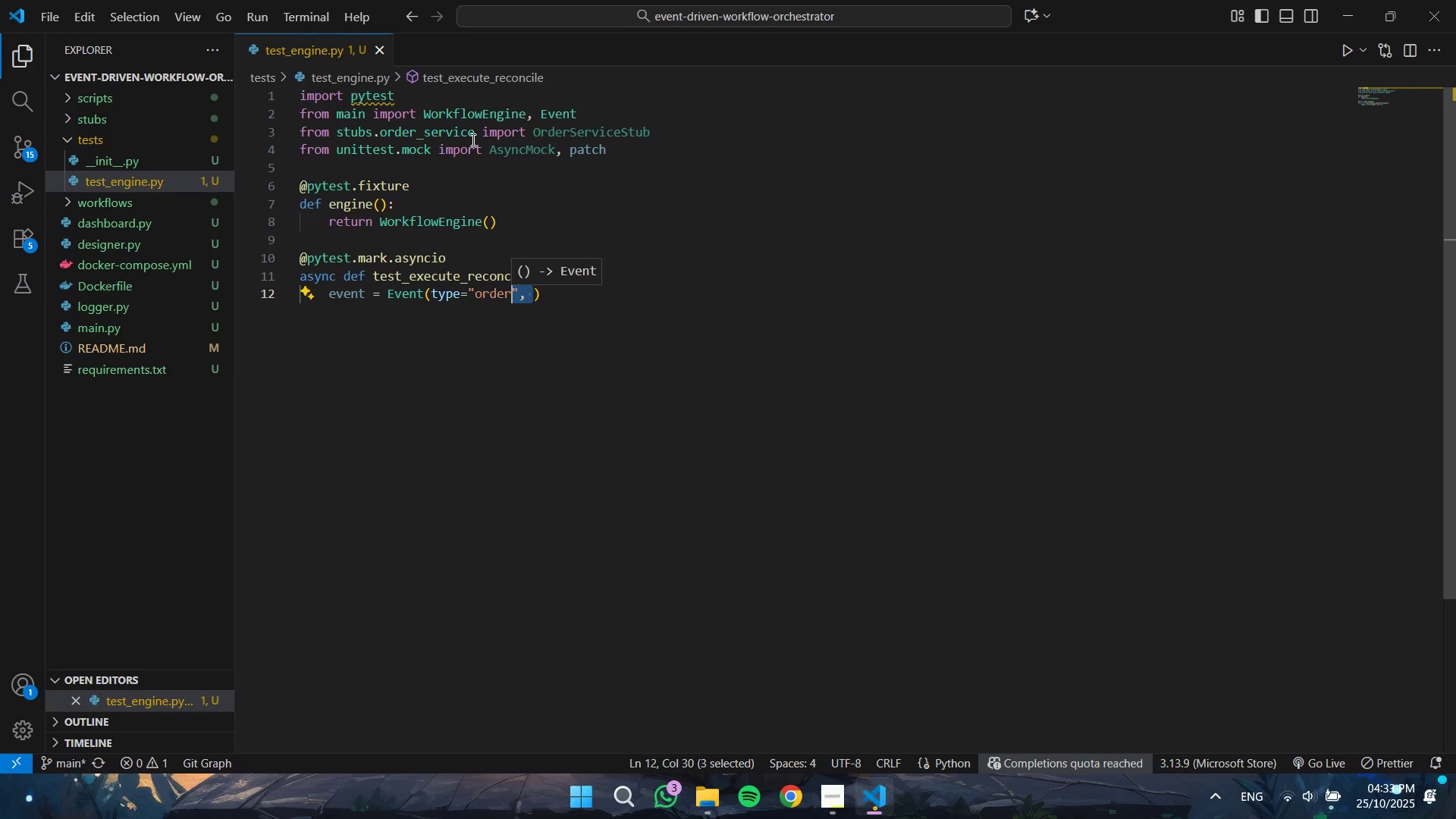 
key(Control+Shift+ArrowLeft)
 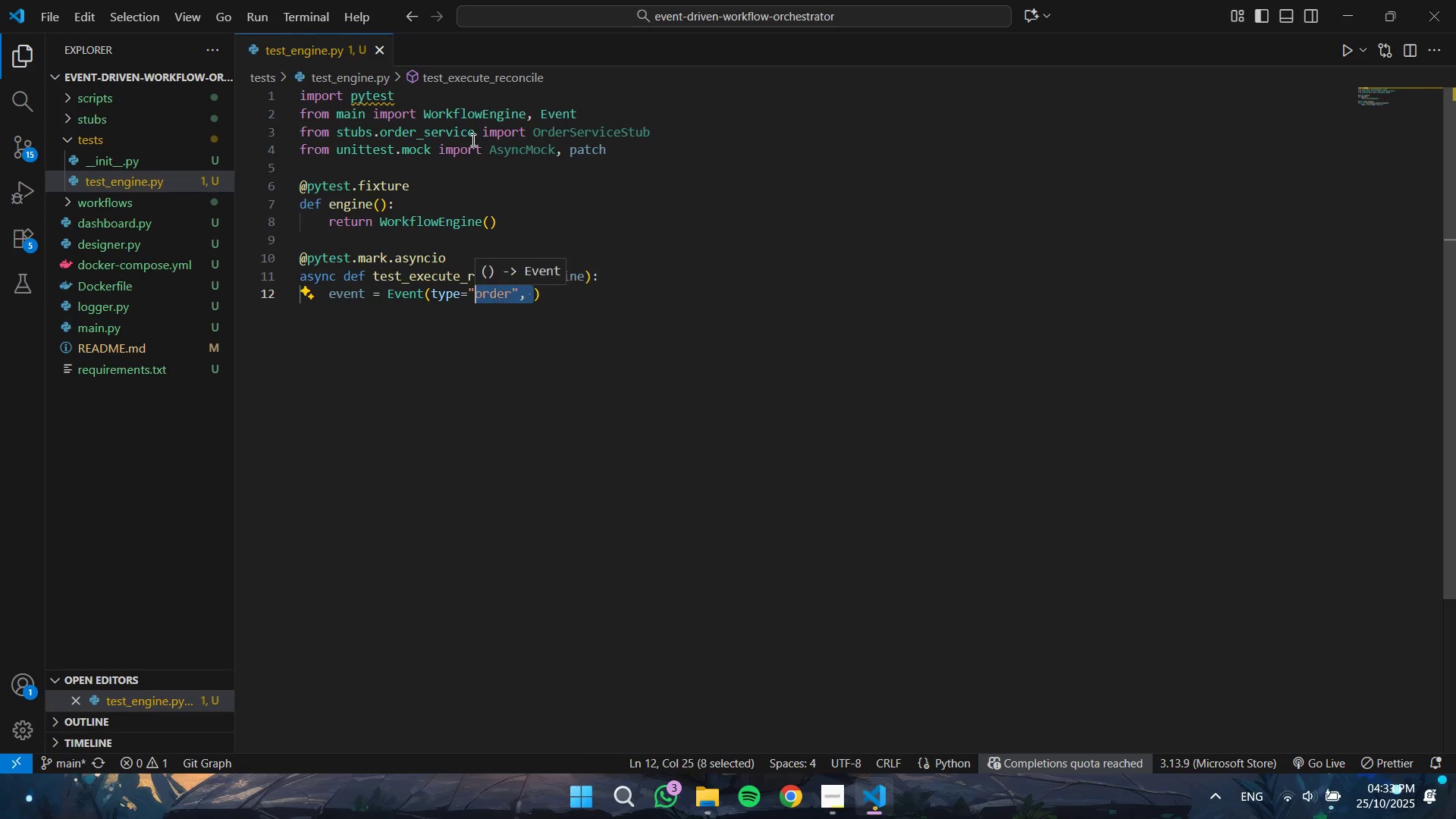 
key(Control+Shift+ArrowLeft)
 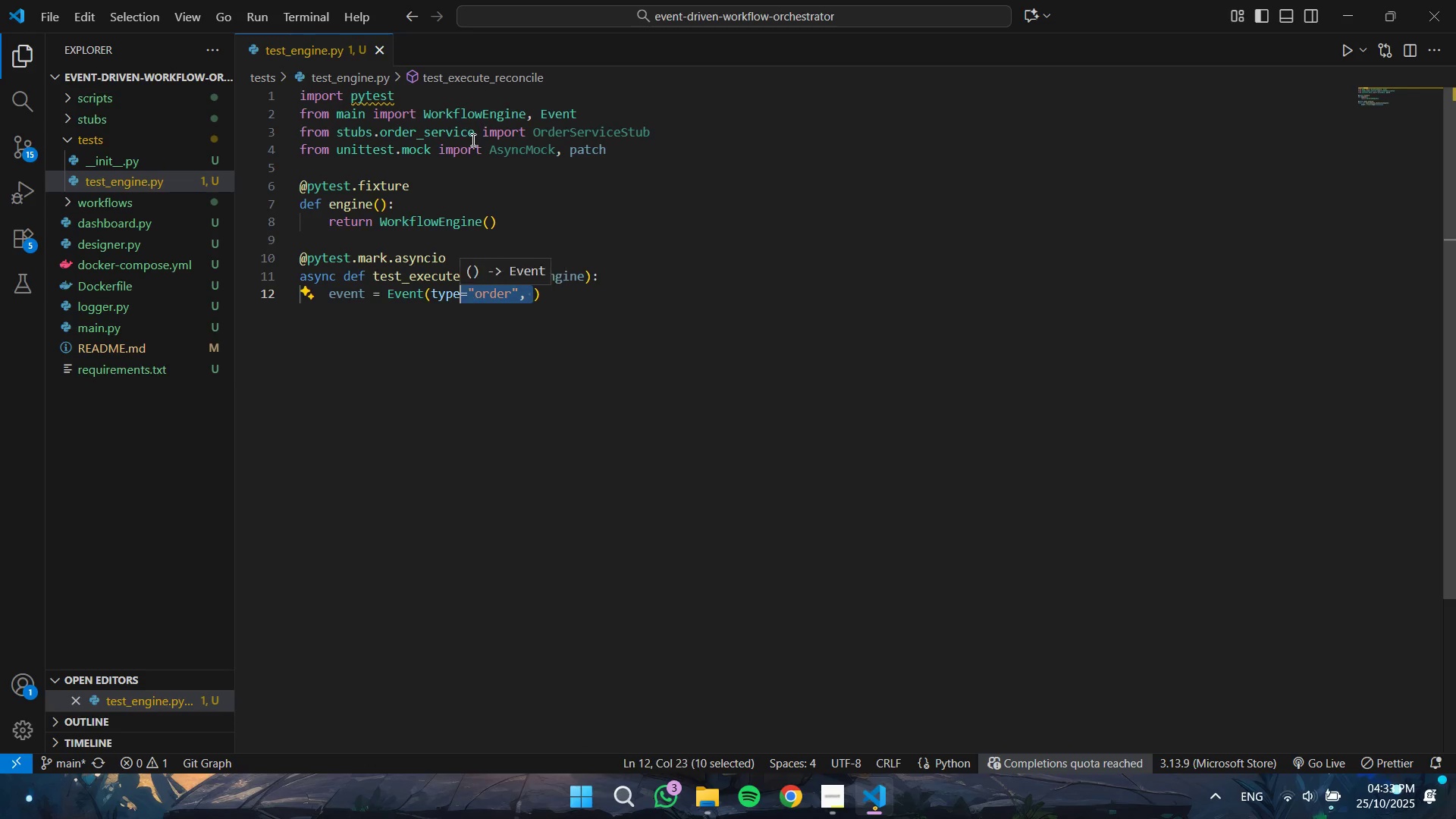 
key(Control+Shift+ArrowLeft)
 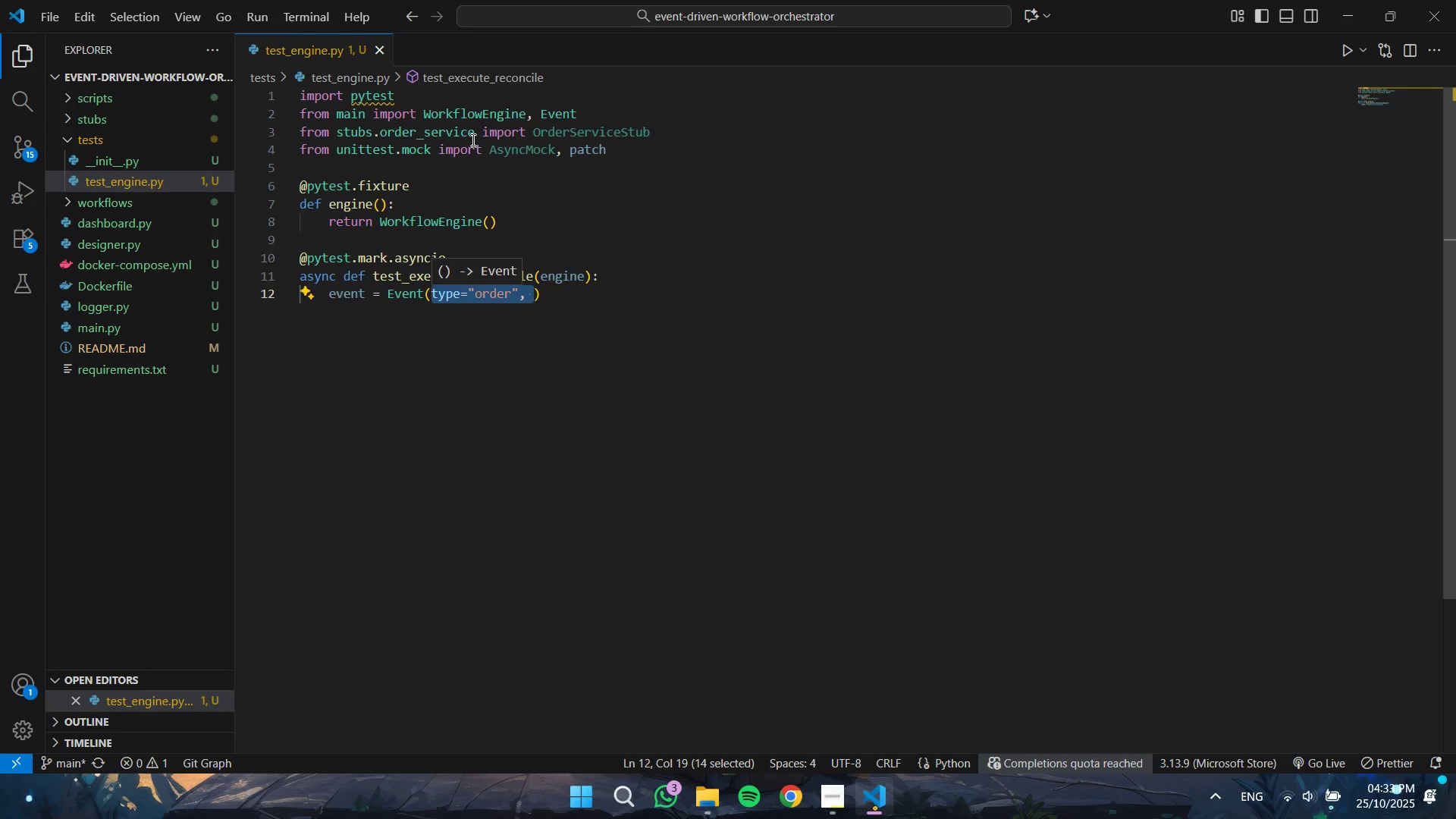 
key(Control+X)
 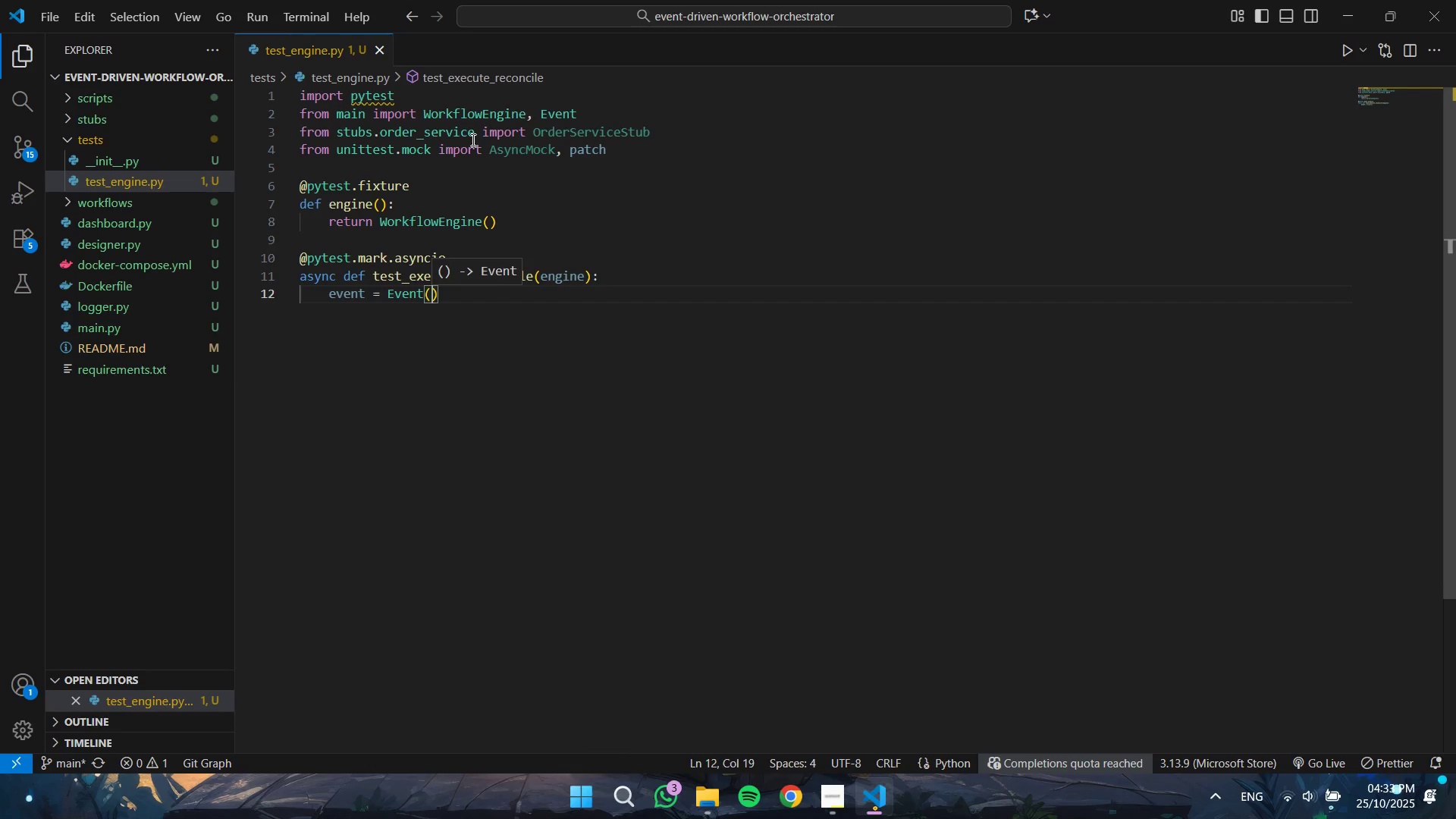 
key(Enter)
 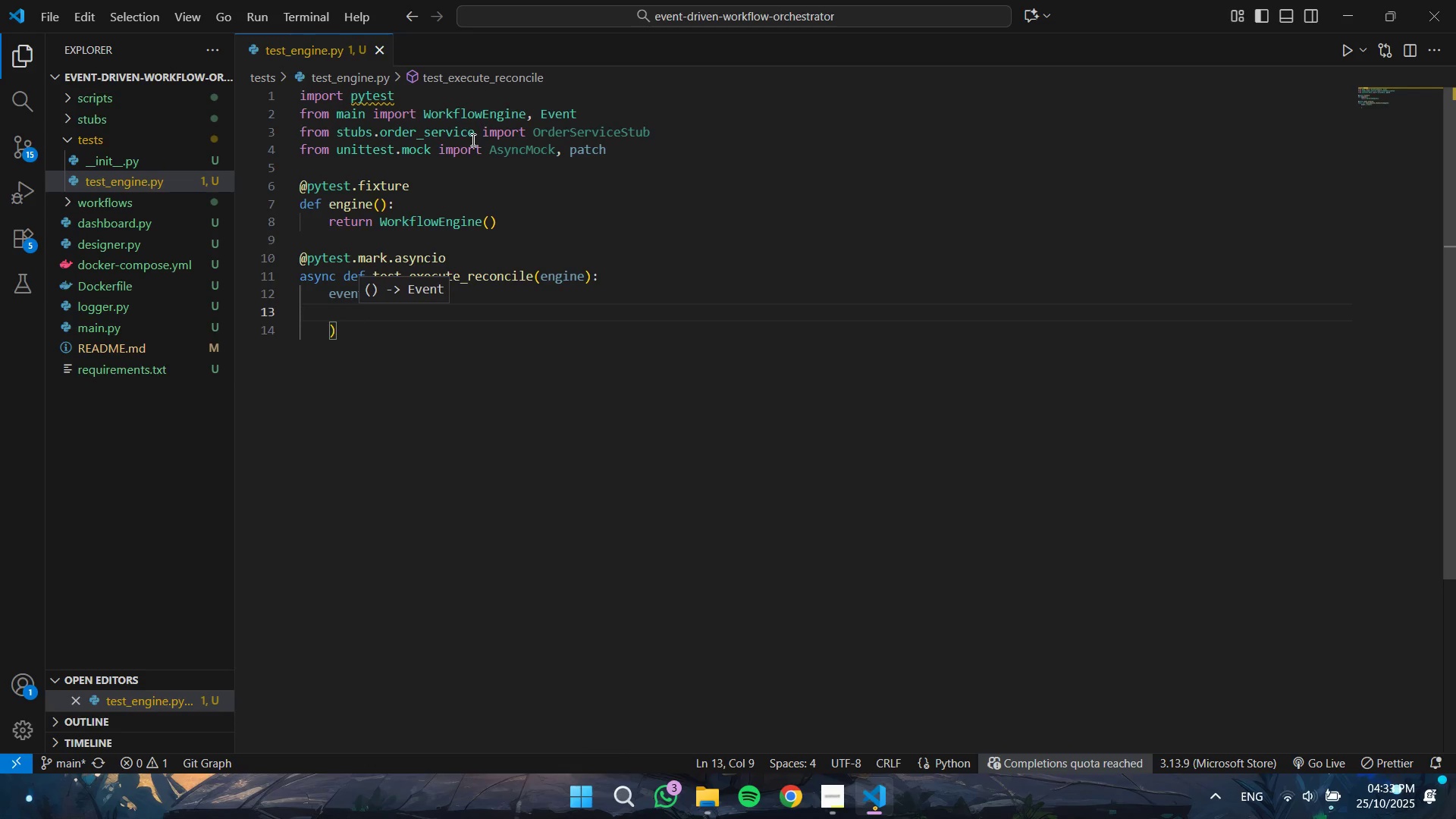 
key(Control+V)
 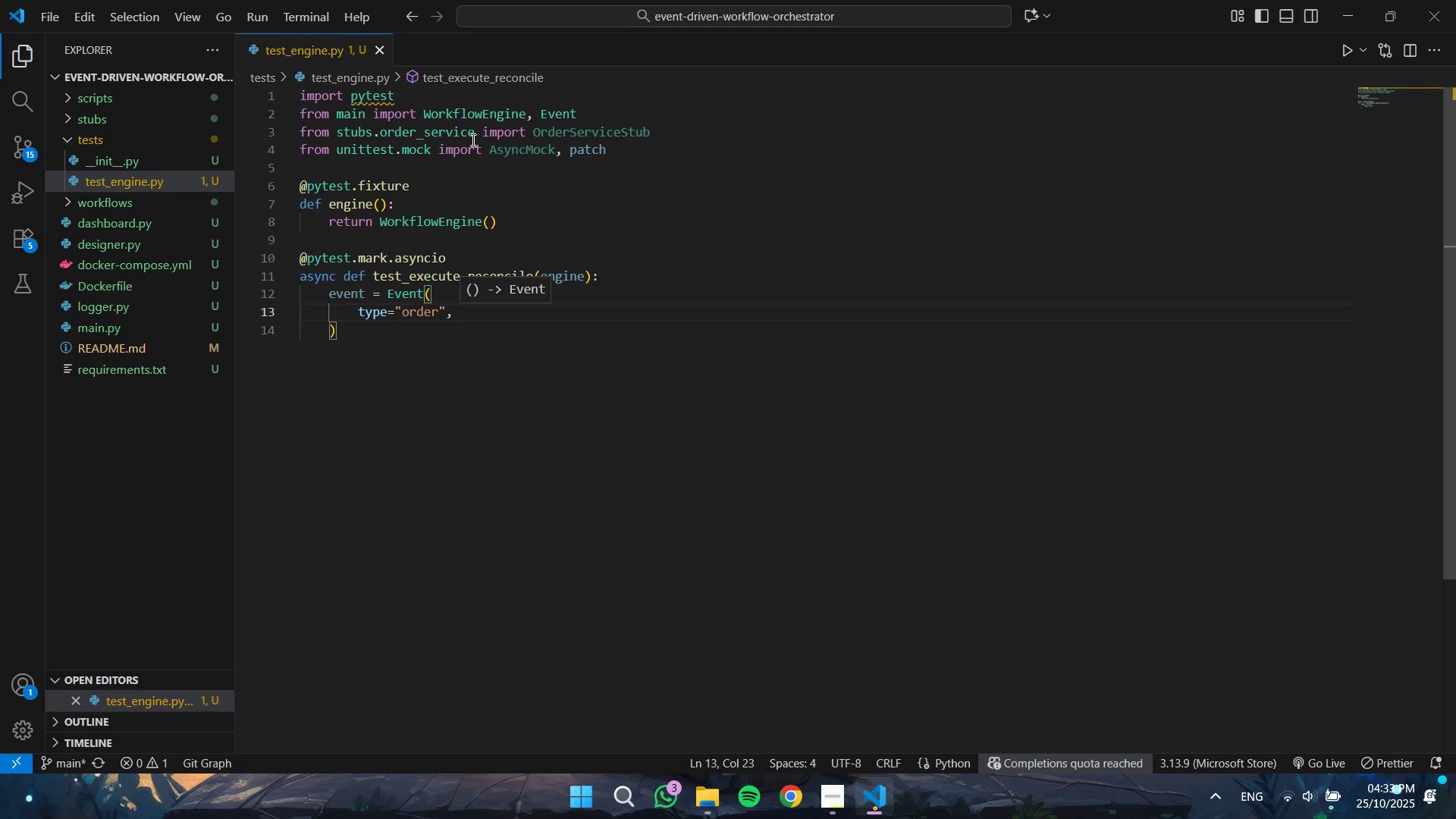 
key(Enter)
 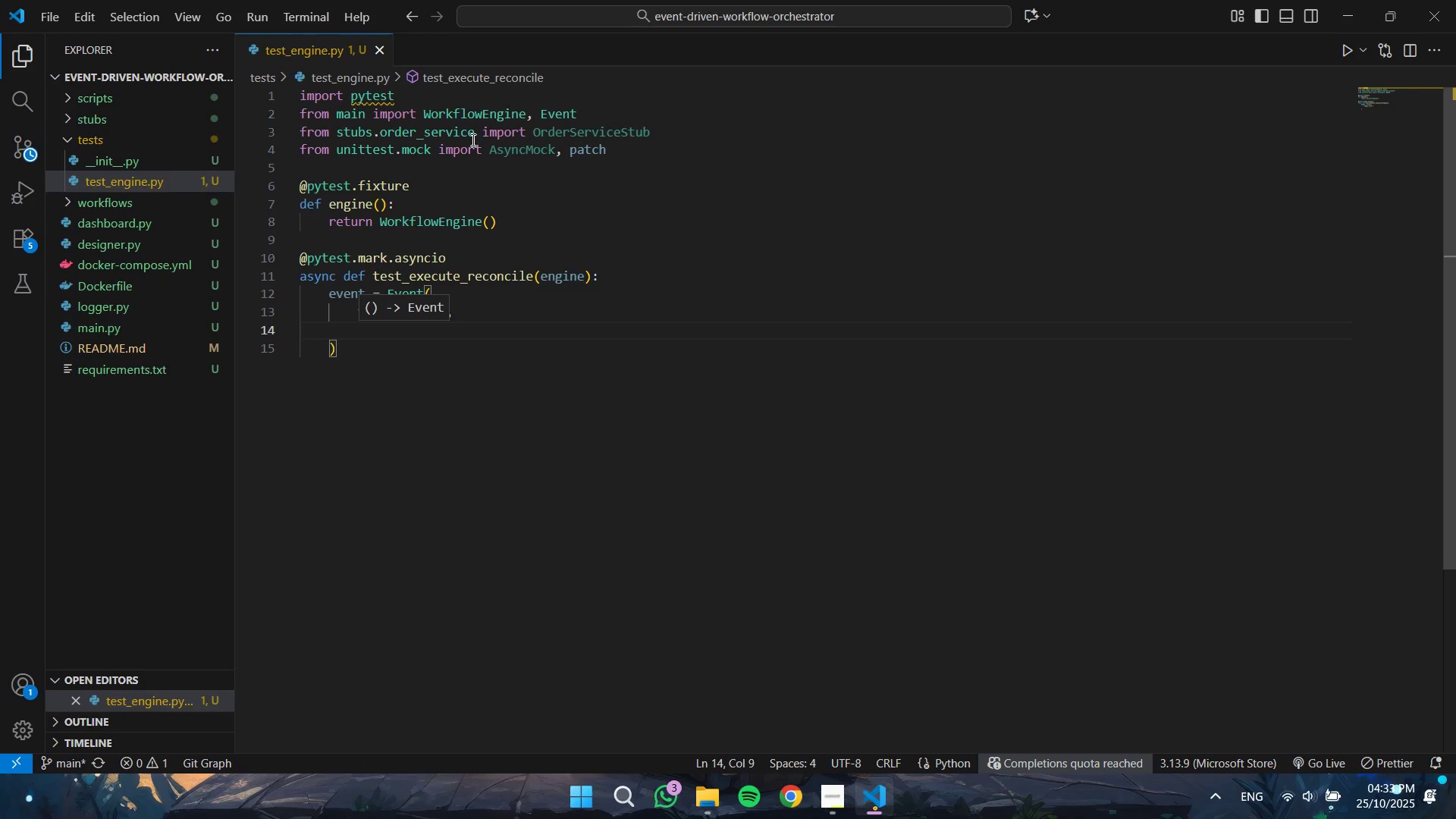 
type(data={)
 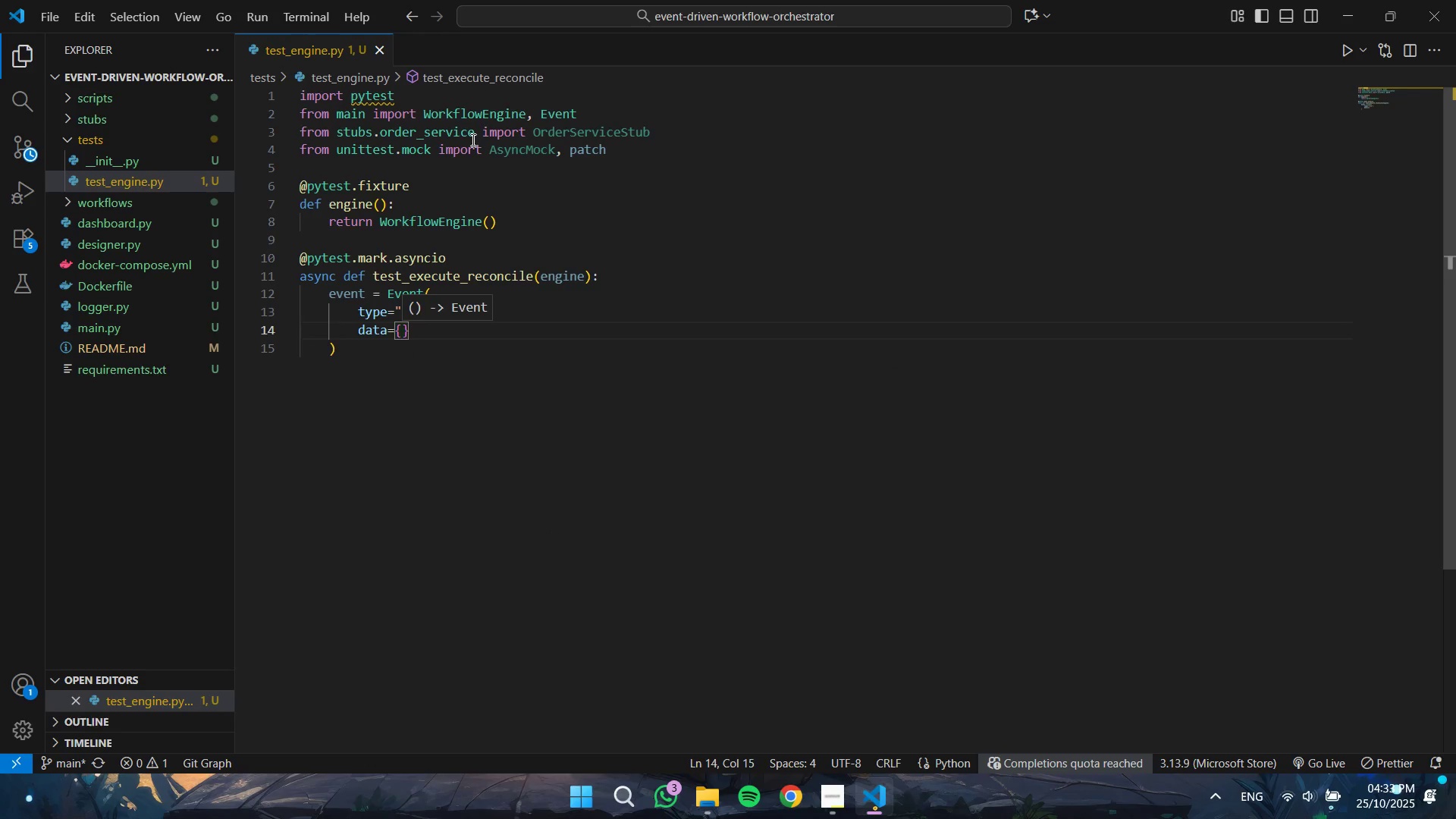 
key(Enter)
 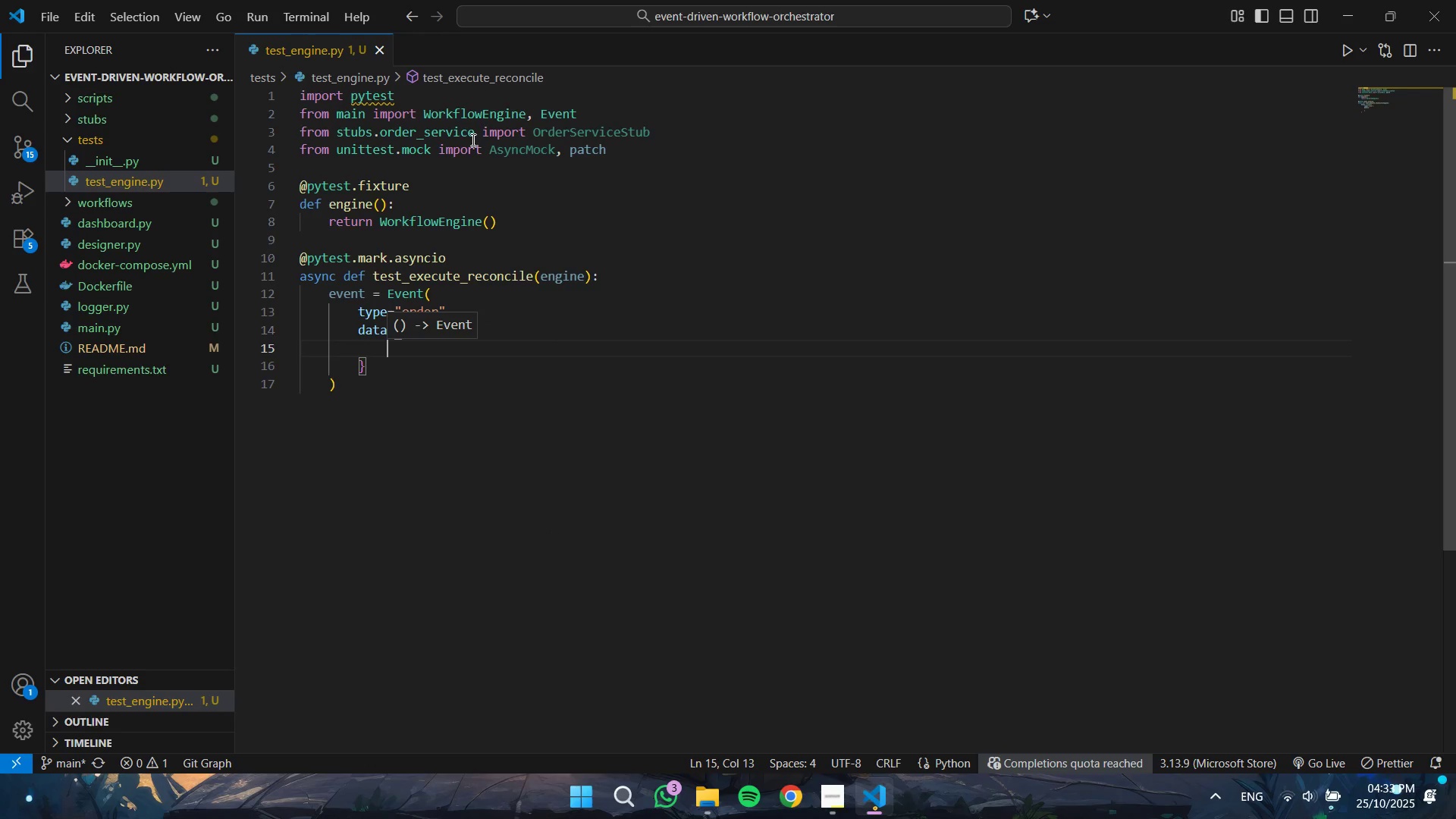 
type("items)
 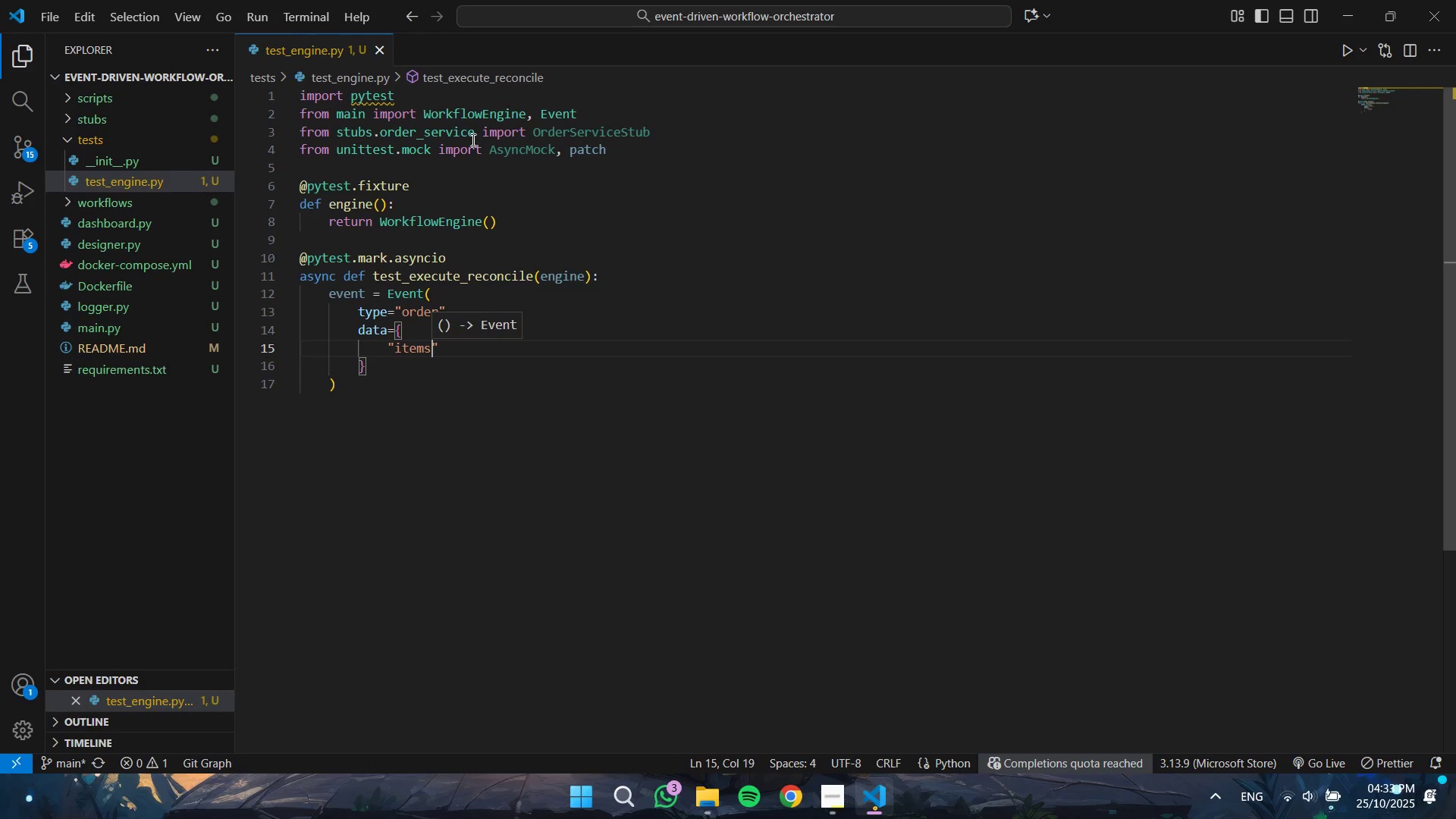 
key(ArrowRight)
 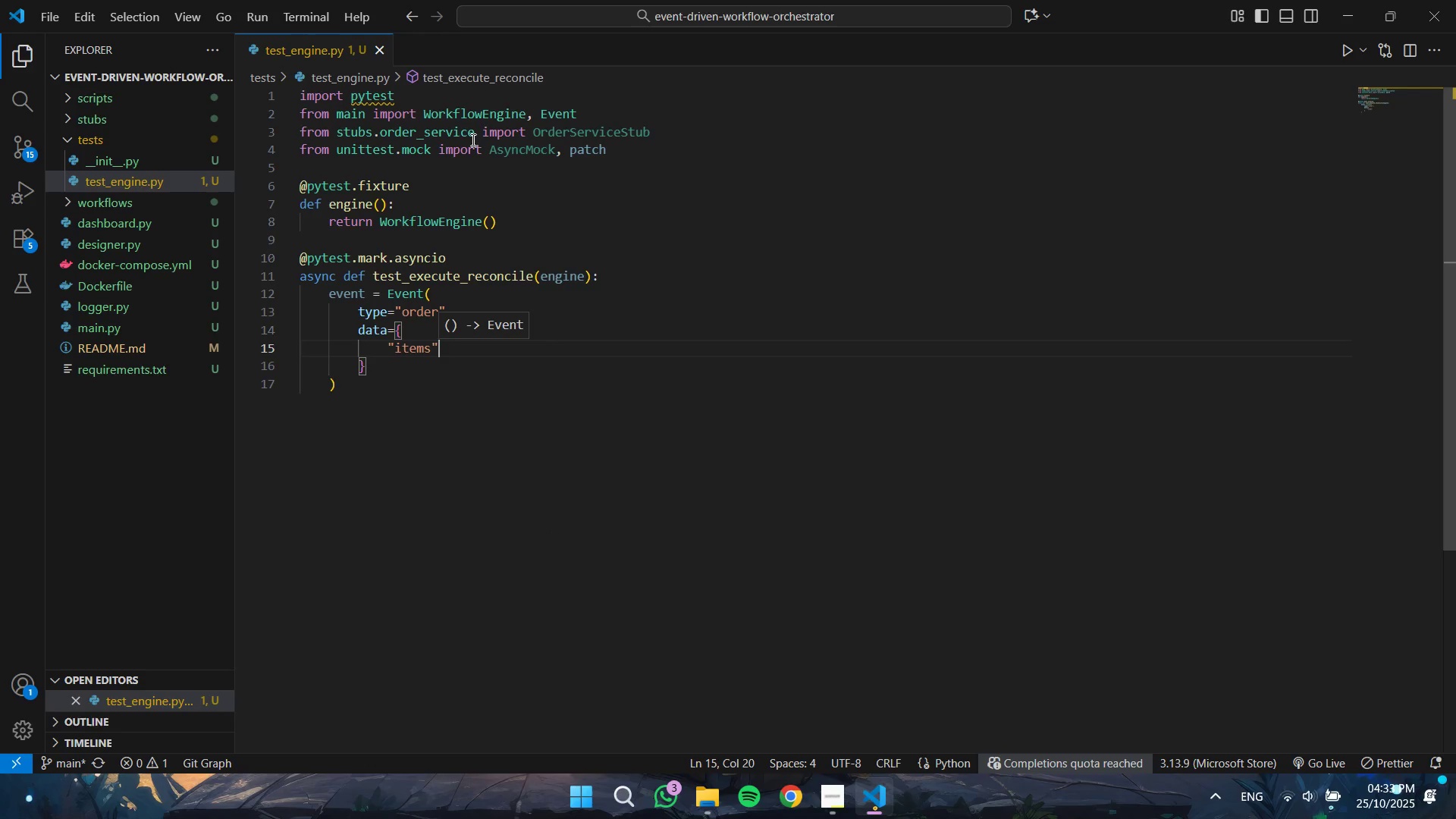 
key(Shift+Semicolon)
 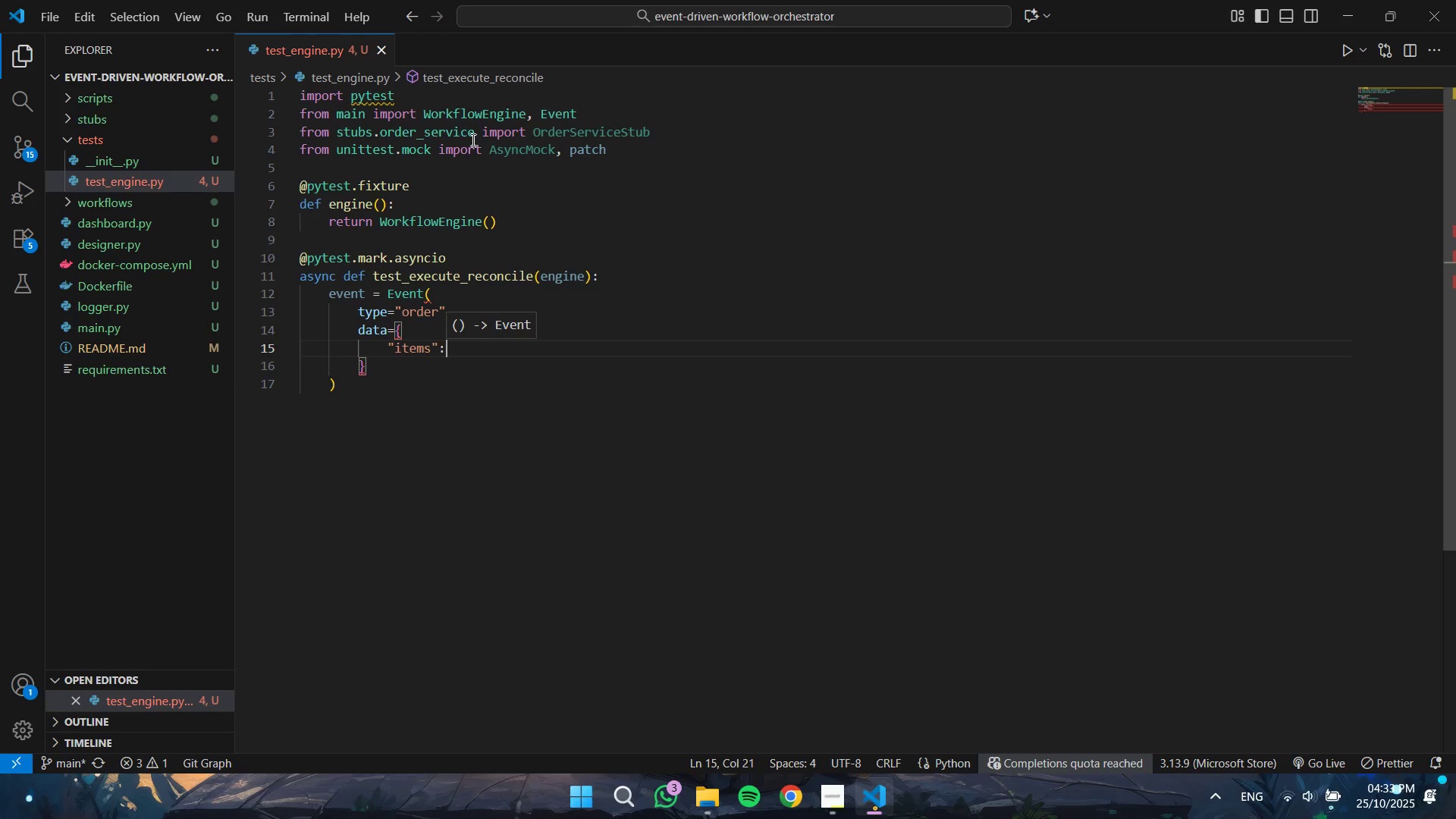 
key(Space)
 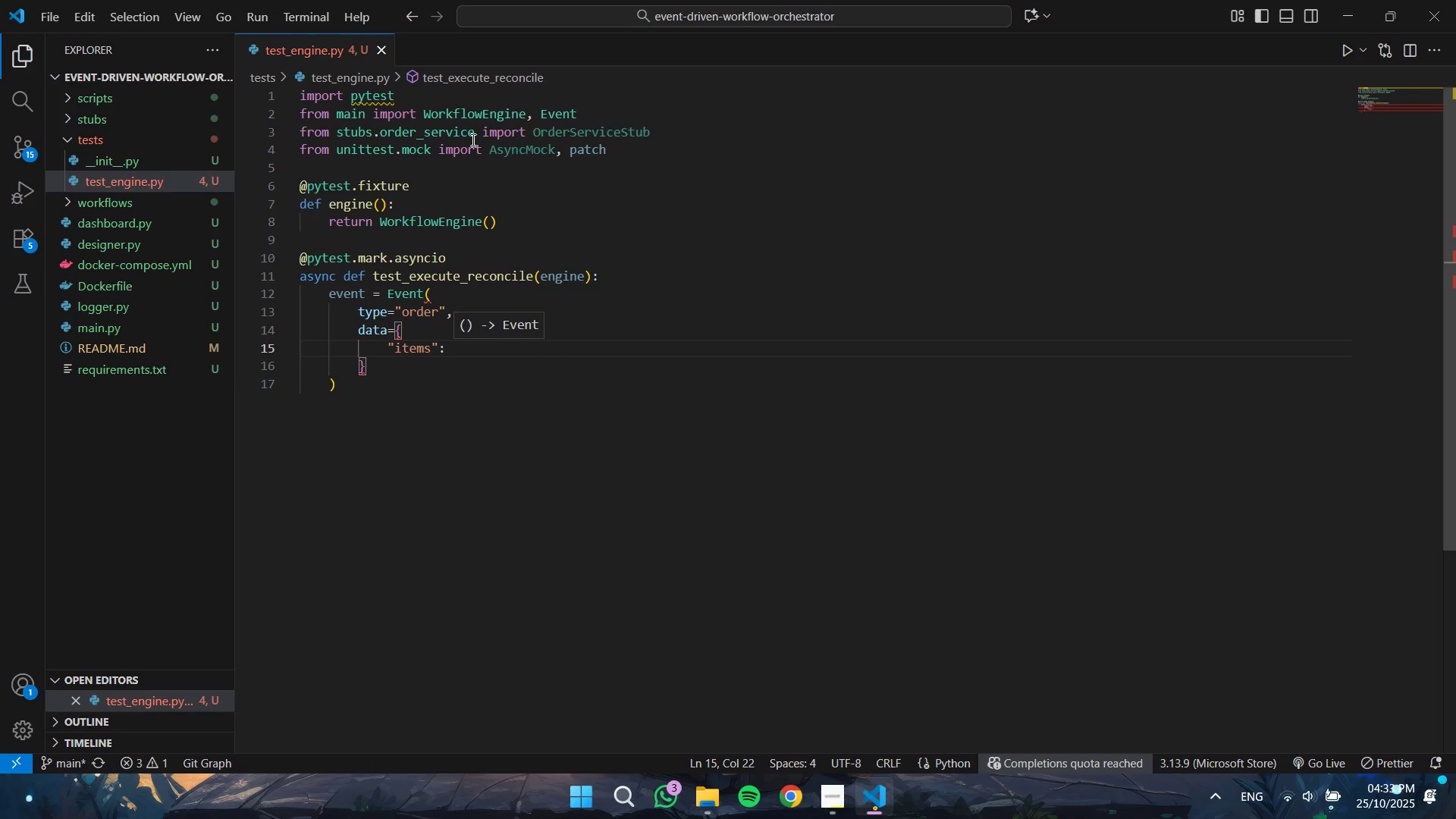 
key(BracketLeft)
 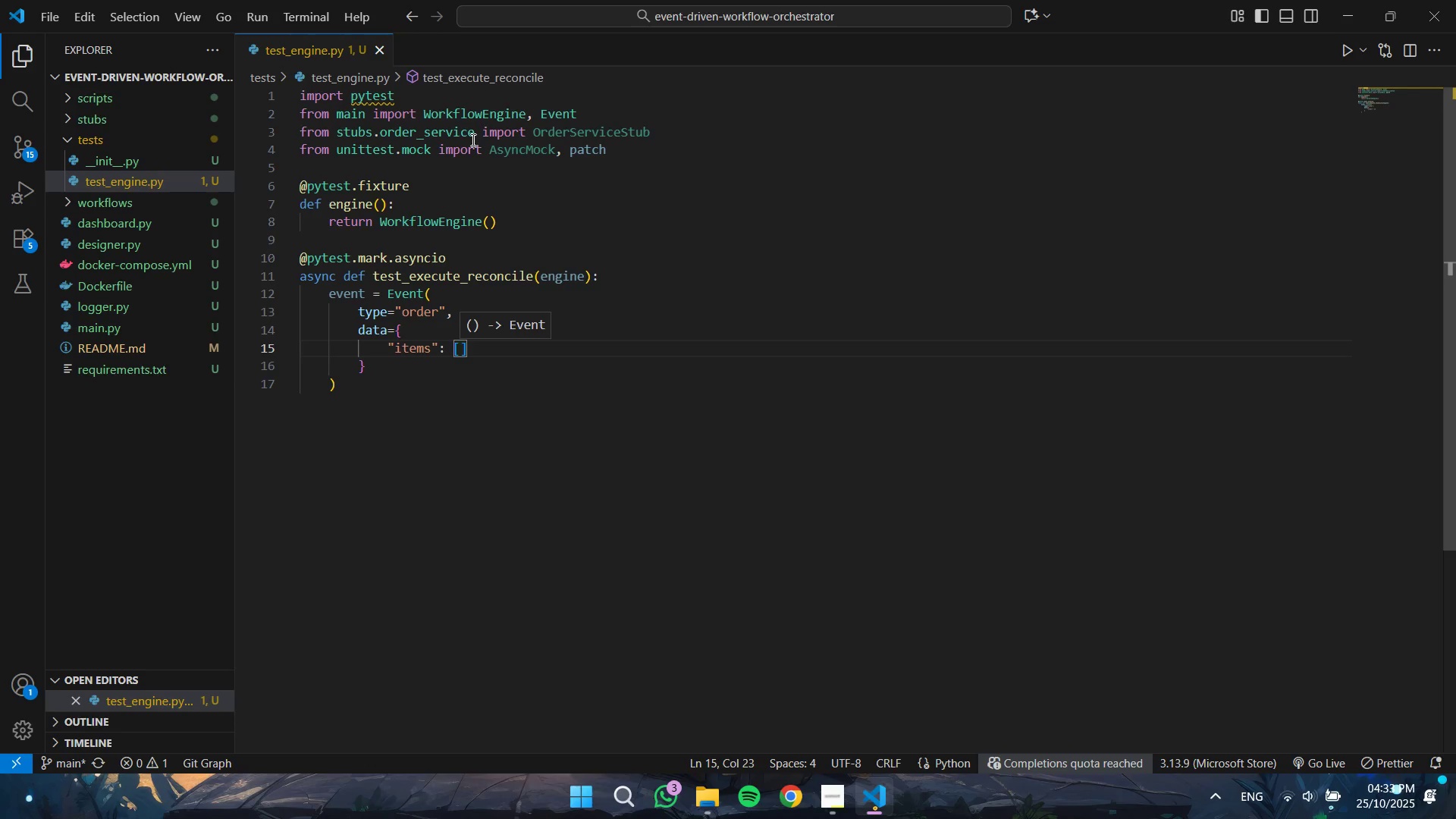 
key(Enter)
 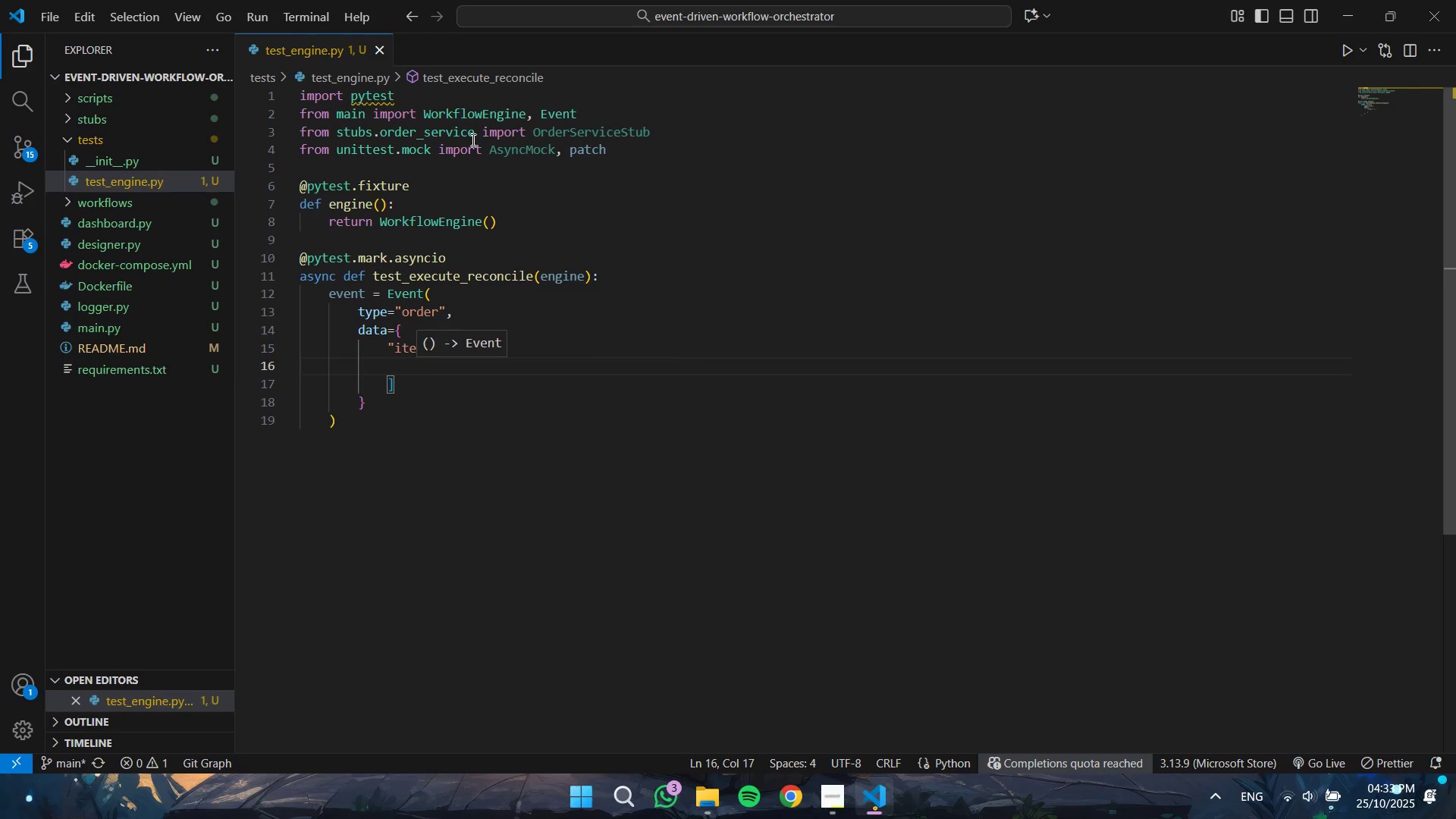 
key(Shift+BracketLeft)
 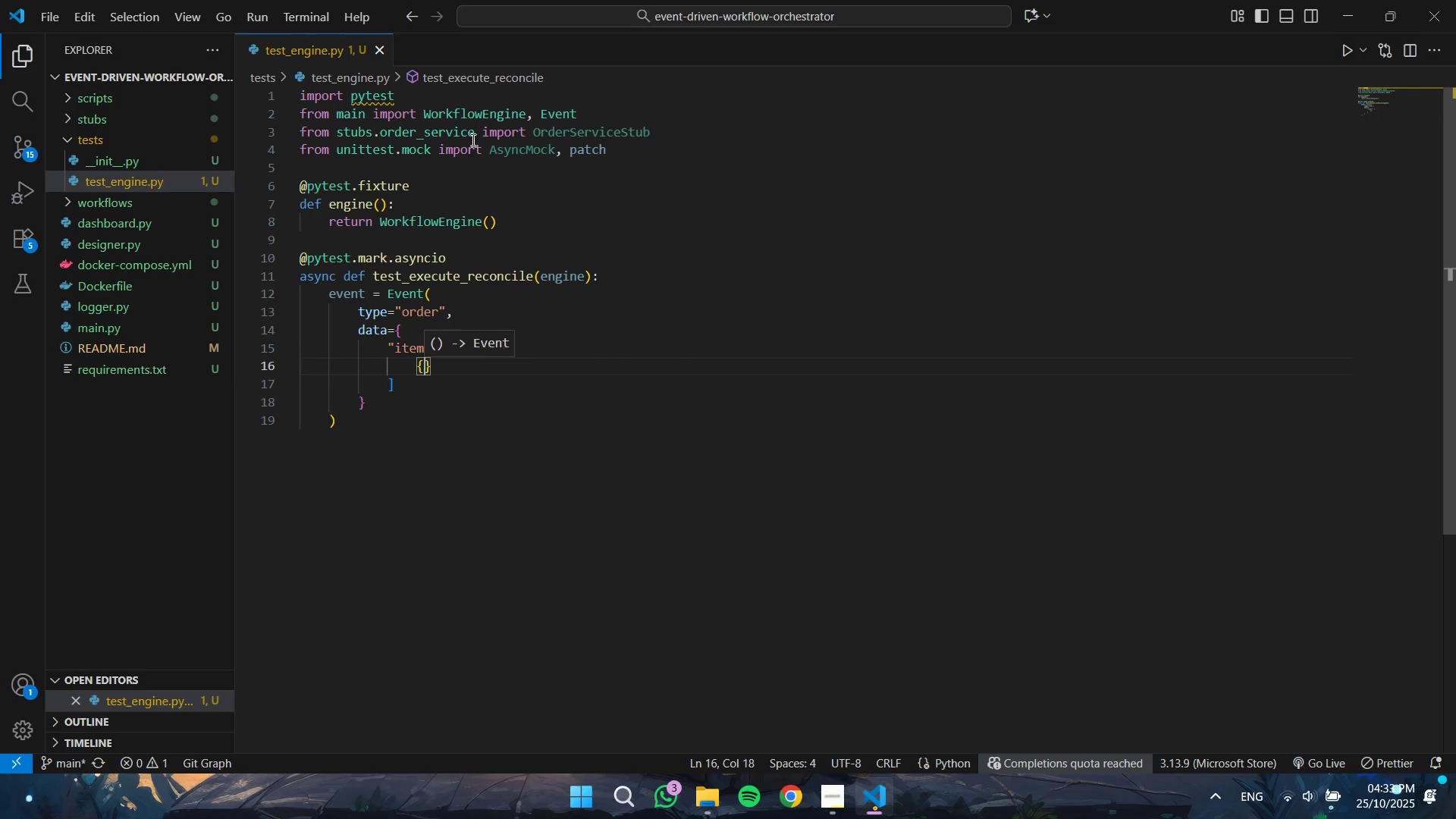 
key(Enter)
 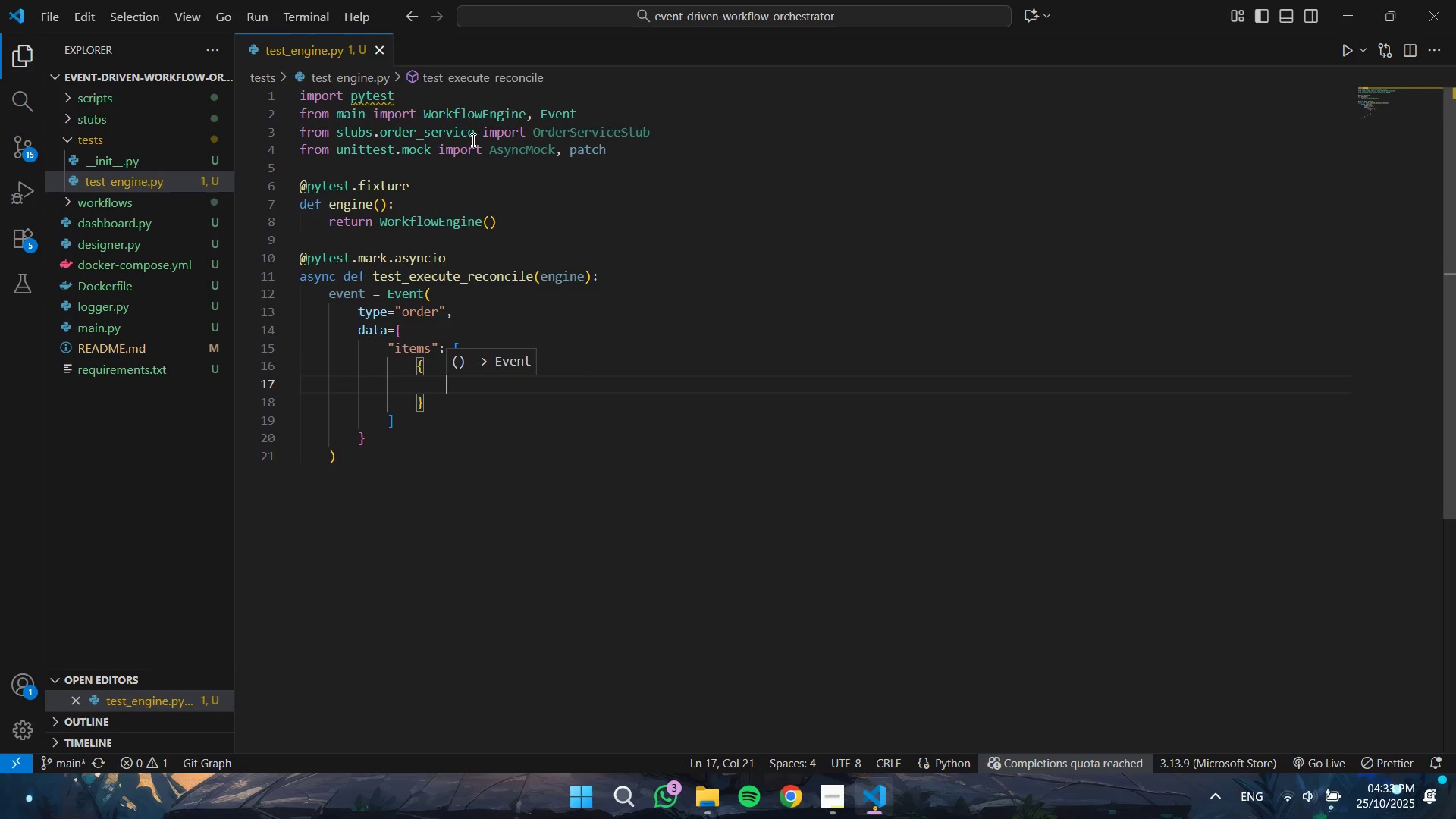 
type("slu)
key(Backspace)
key(Backspace)
type(ku)
 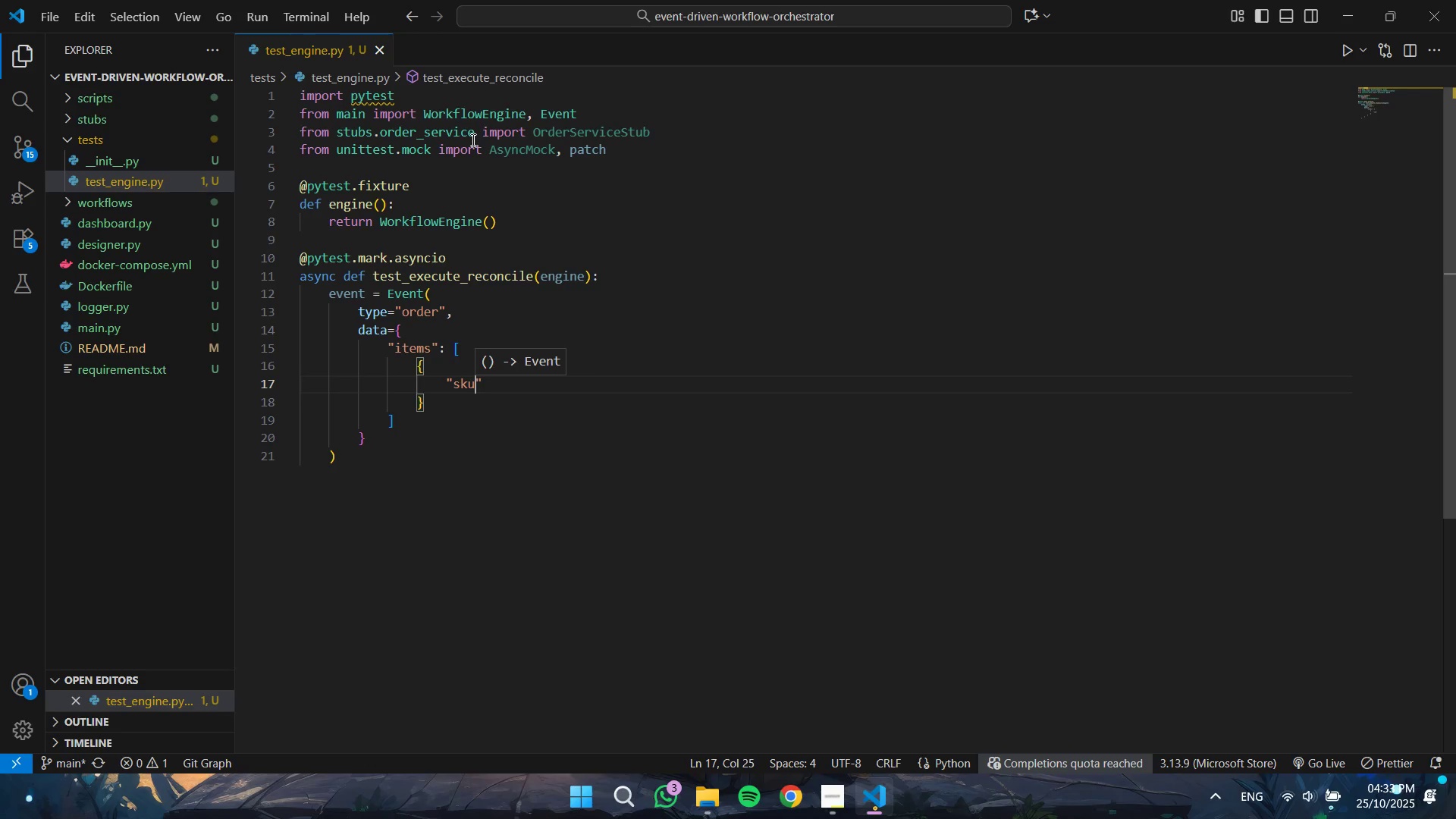 
key(ArrowRight)
 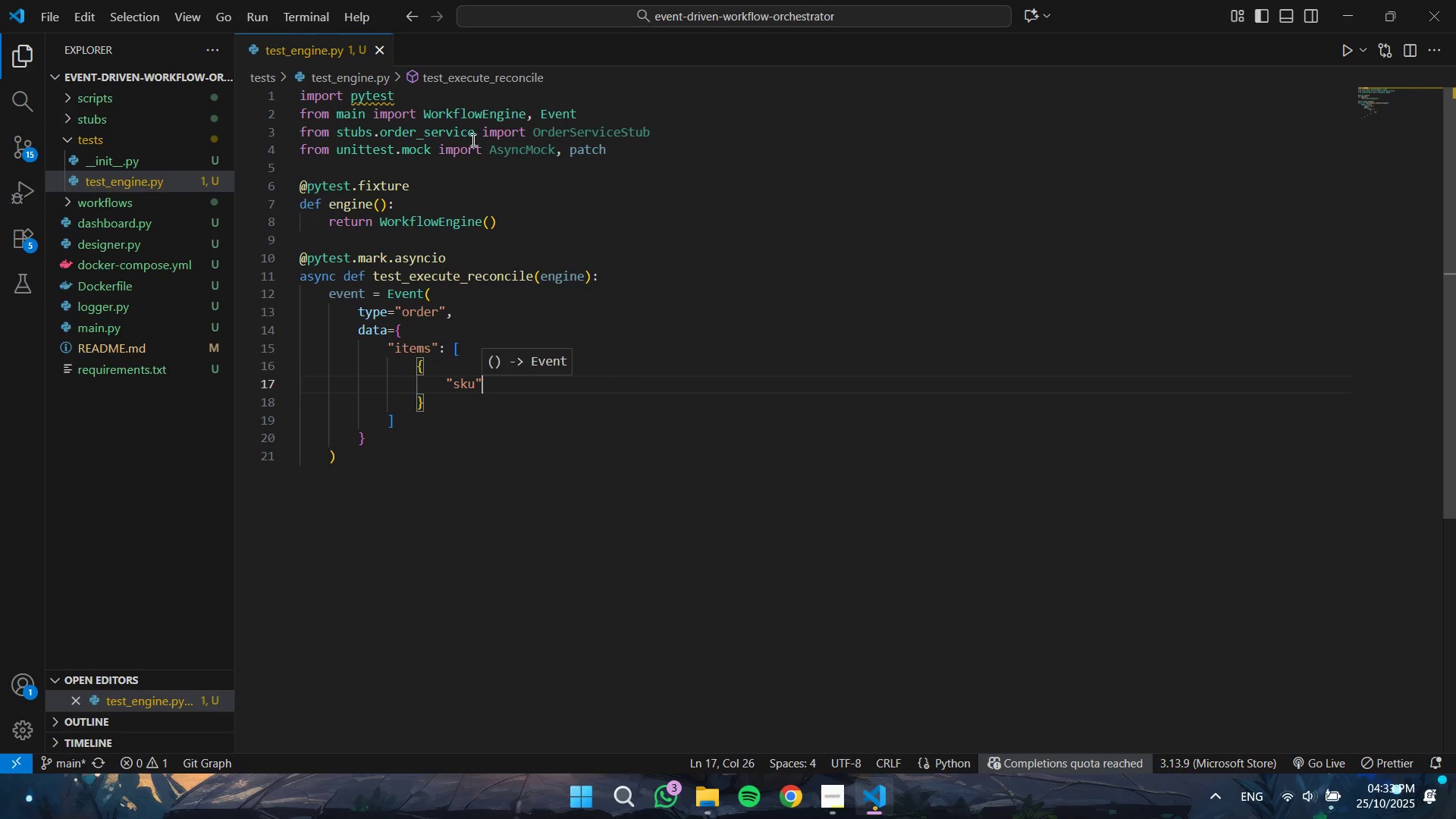 
type(: "SKU1)
 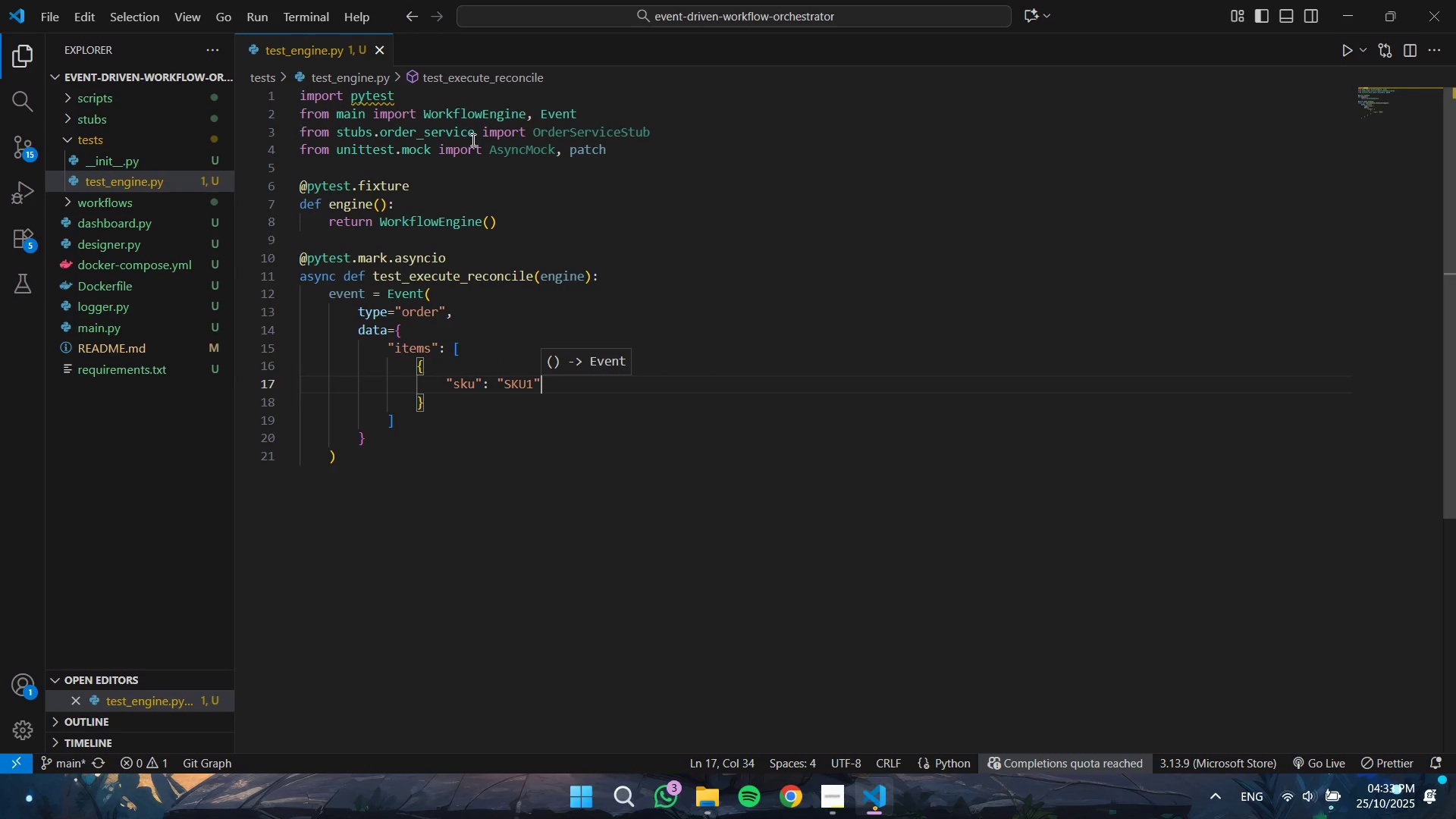 
 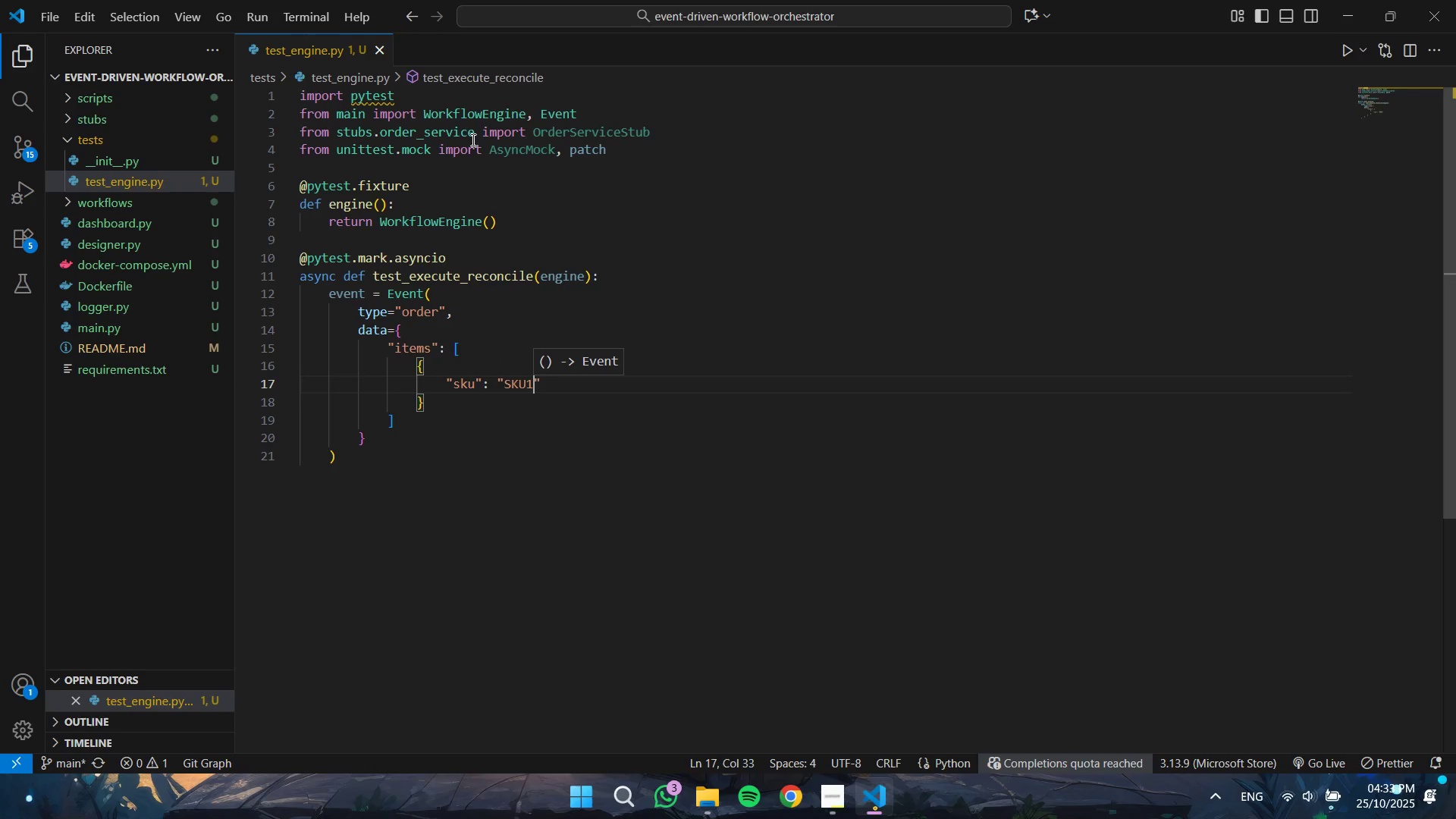 
key(ArrowRight)
 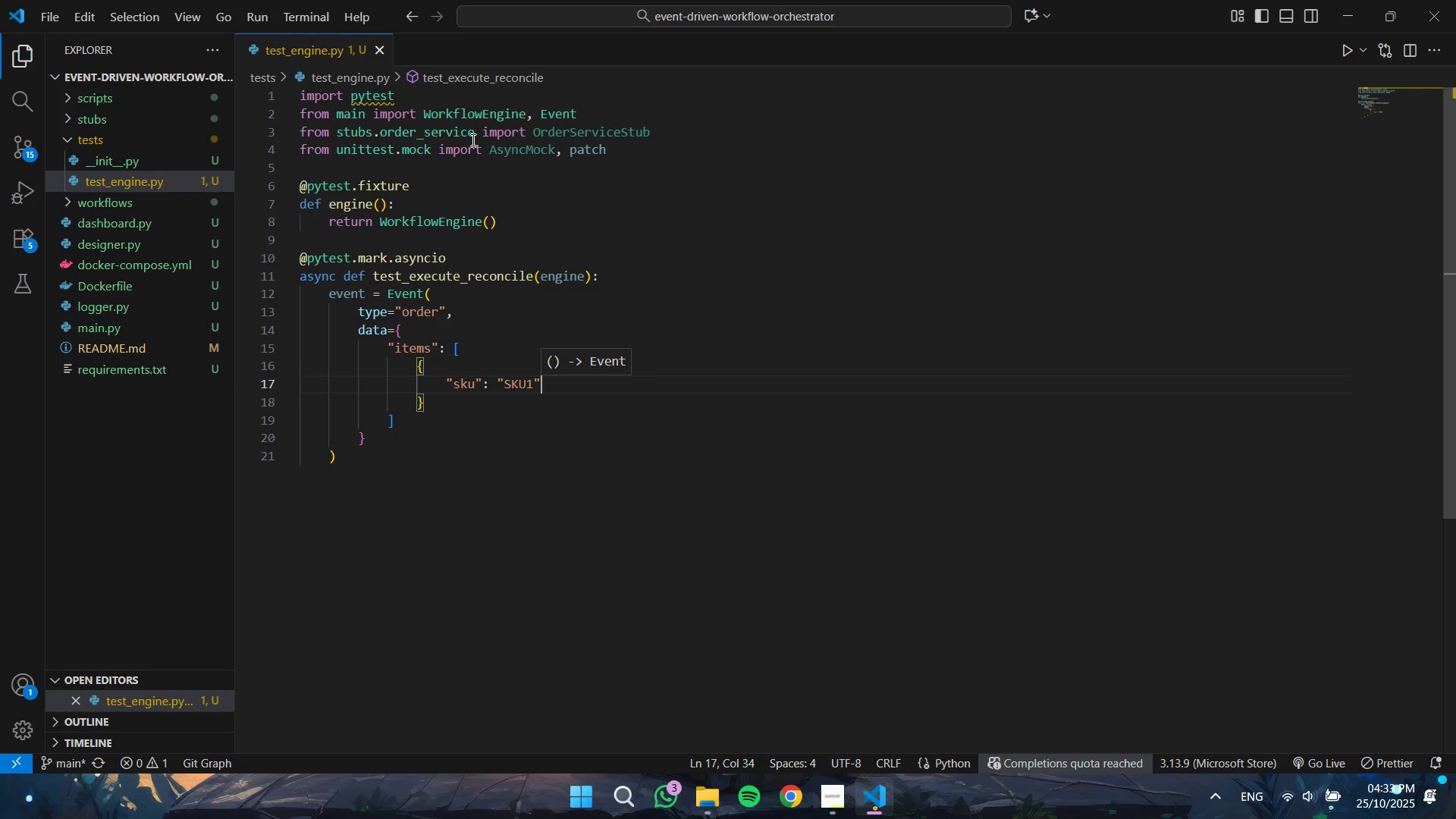 
key(CapsLock)
 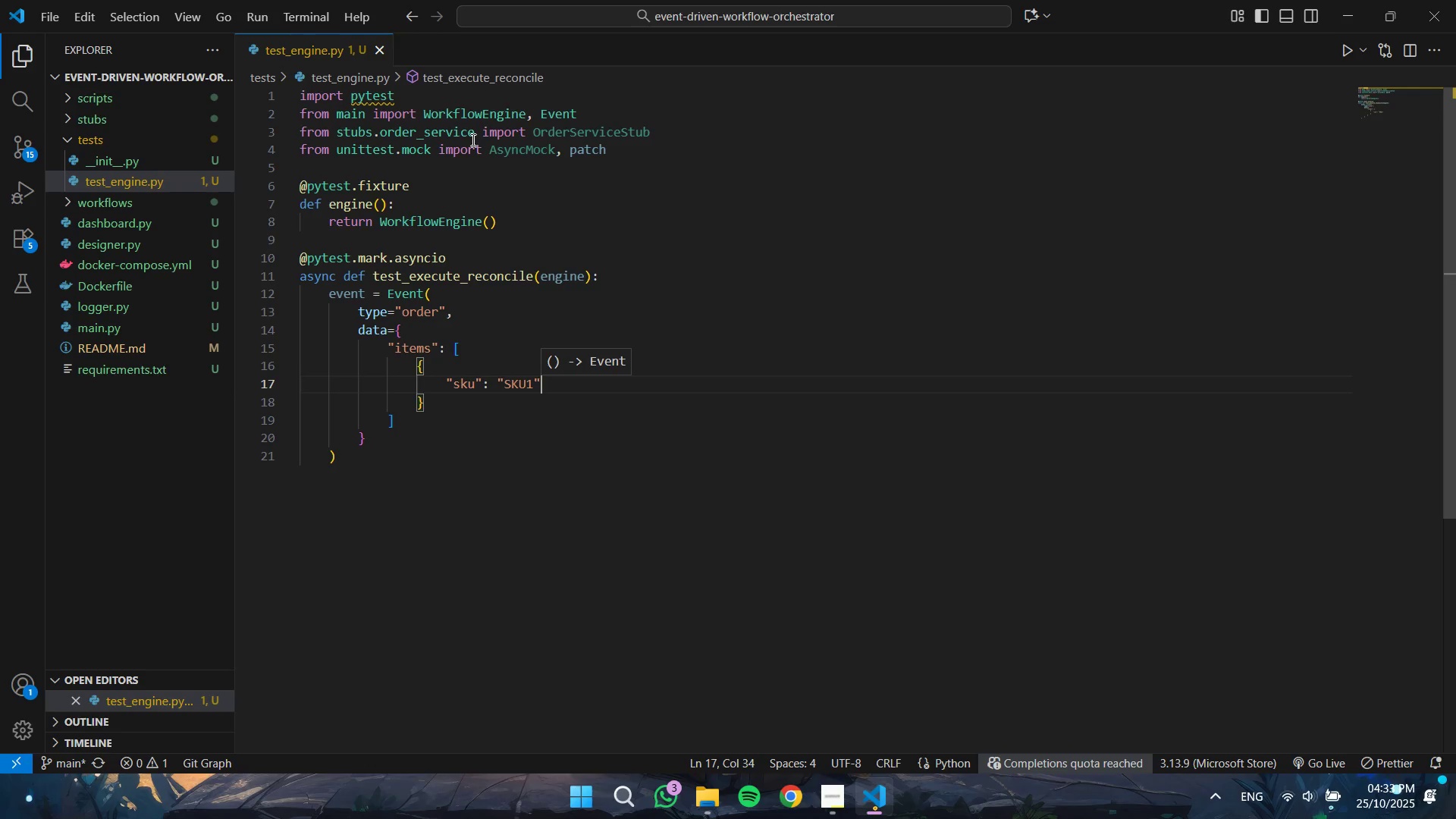 
key(Comma)
 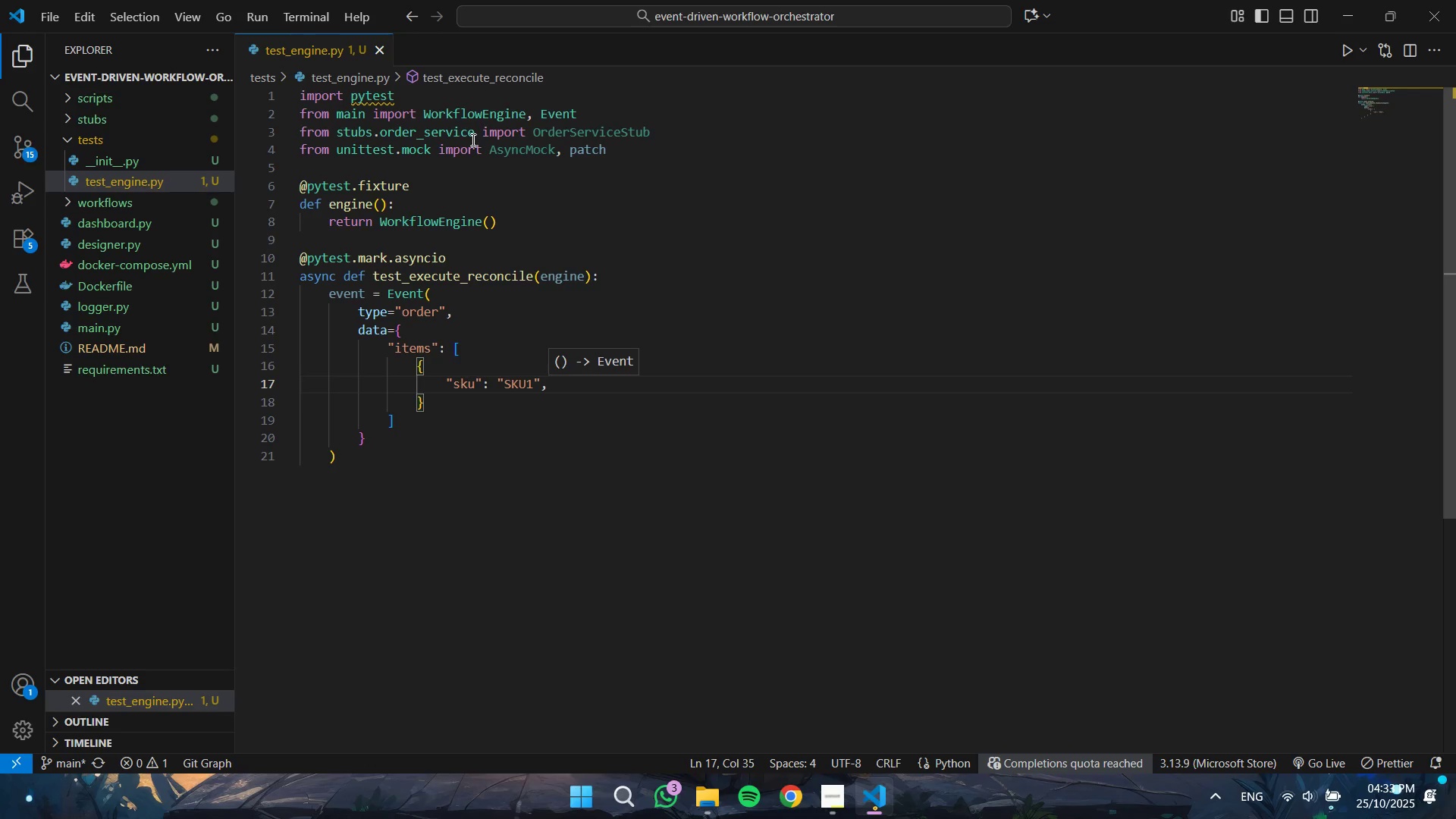 
key(Enter)
 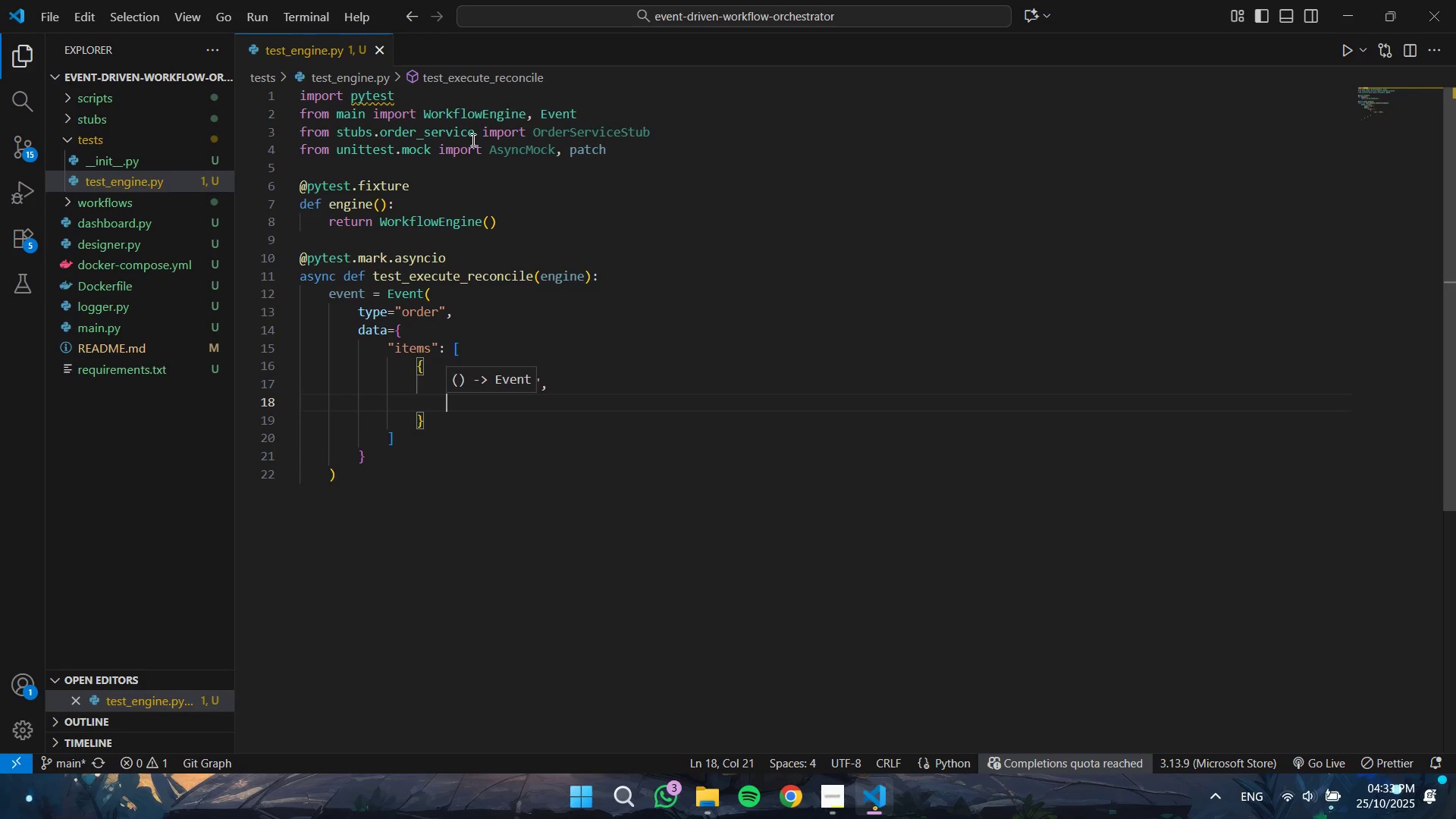 
type("qty)
 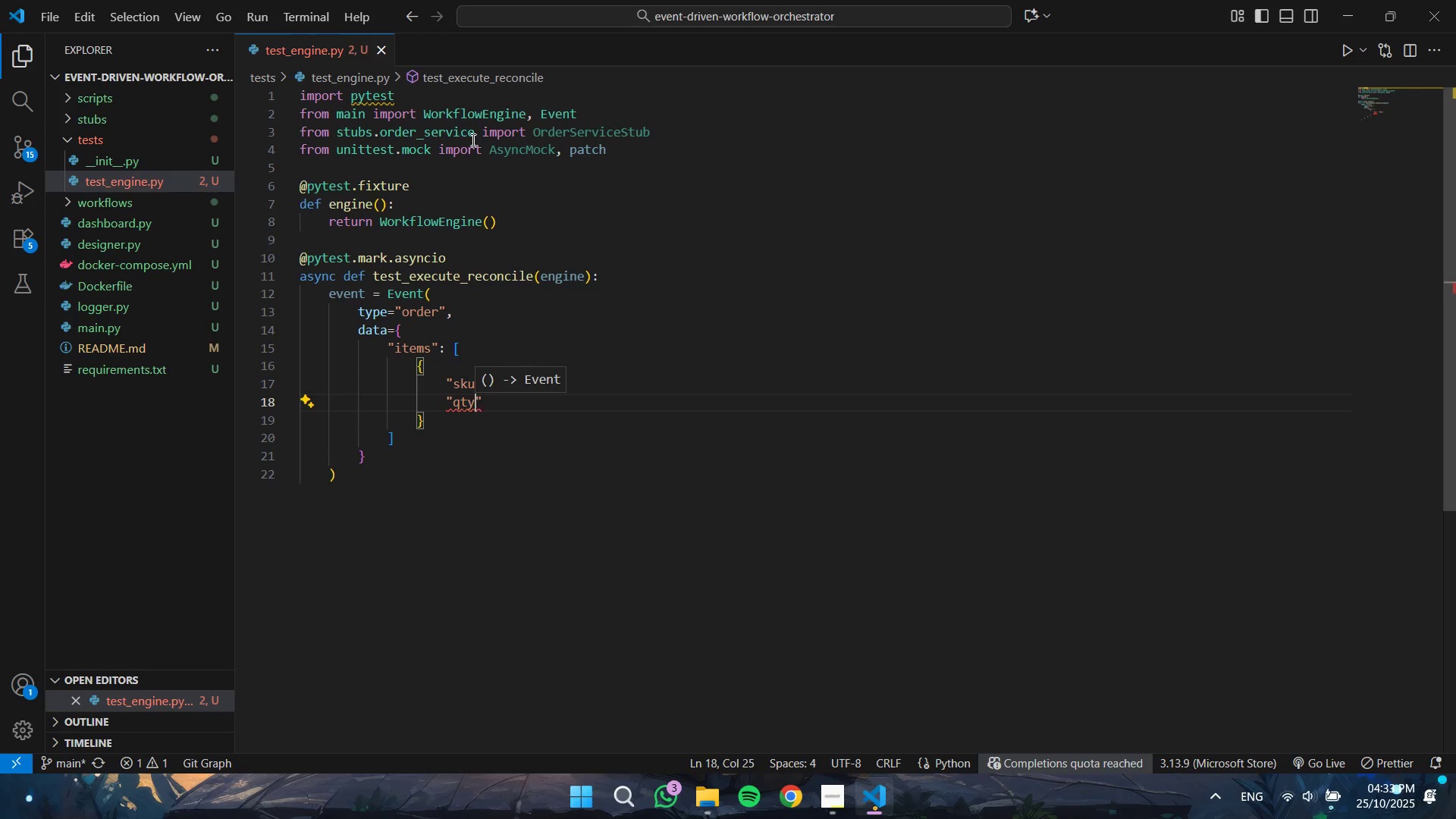 
key(ArrowRight)
 